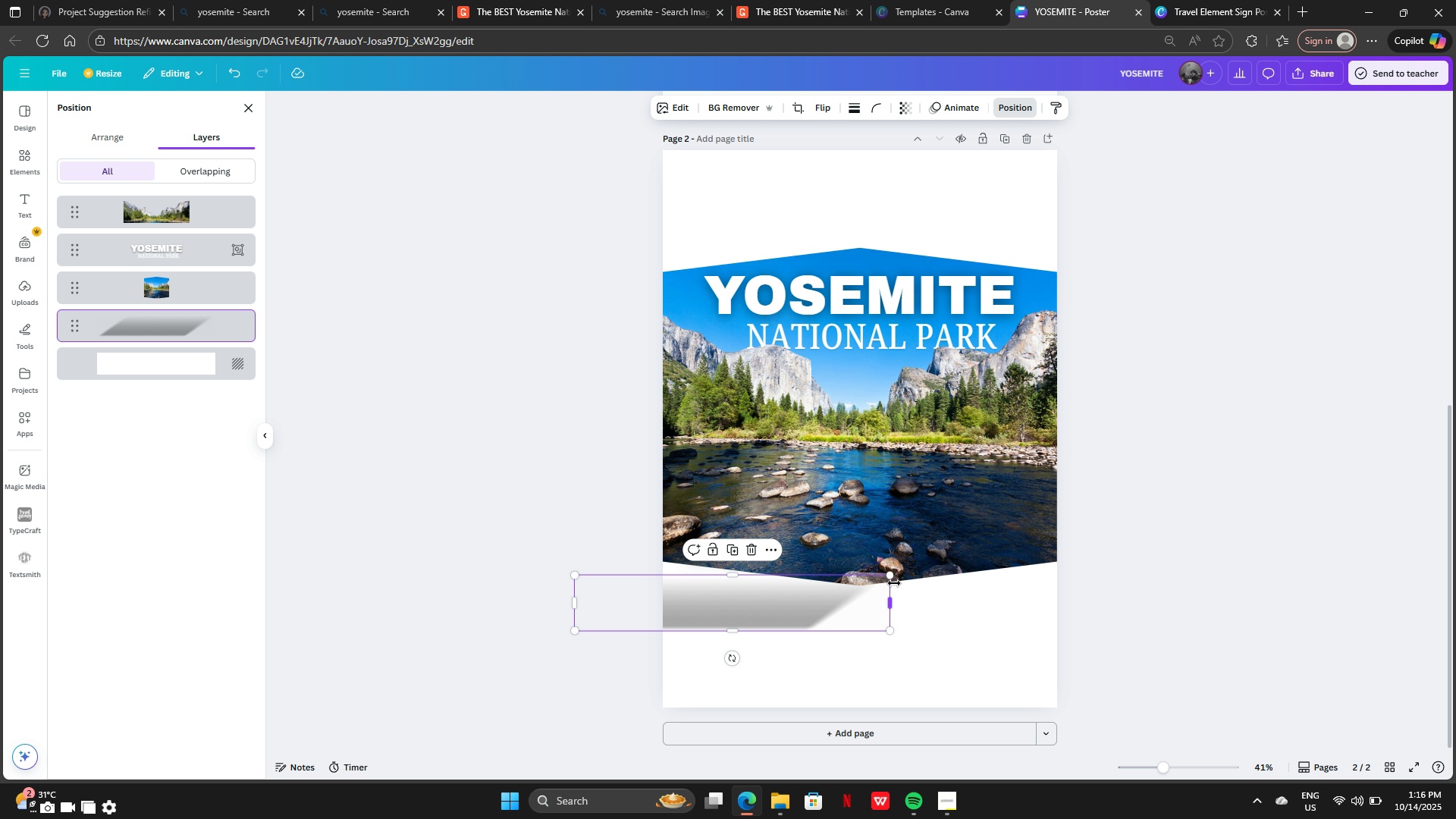 
left_click_drag(start_coordinate=[890, 577], to_coordinate=[1078, 474])
 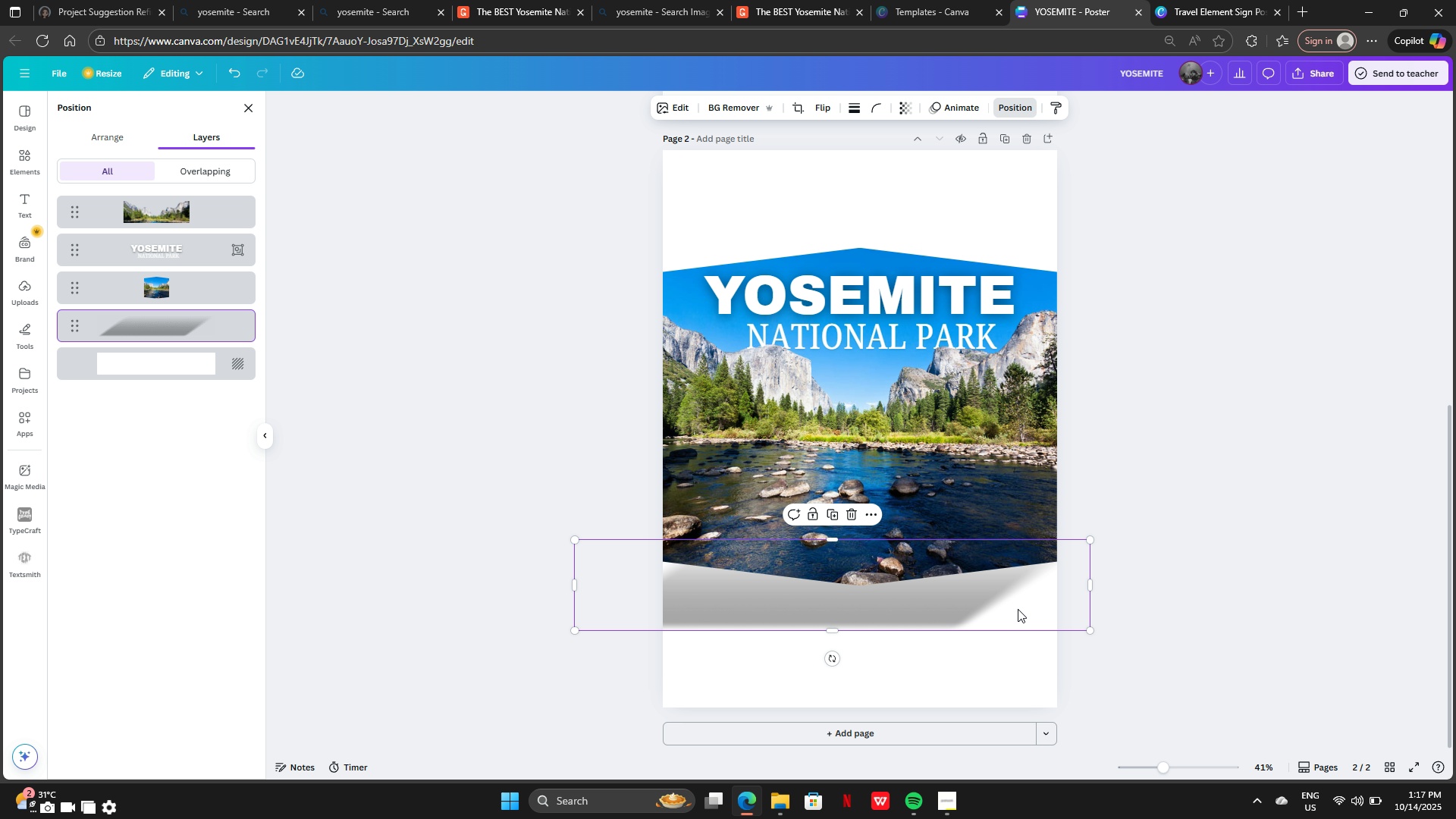 
left_click_drag(start_coordinate=[1019, 613], to_coordinate=[845, 627])
 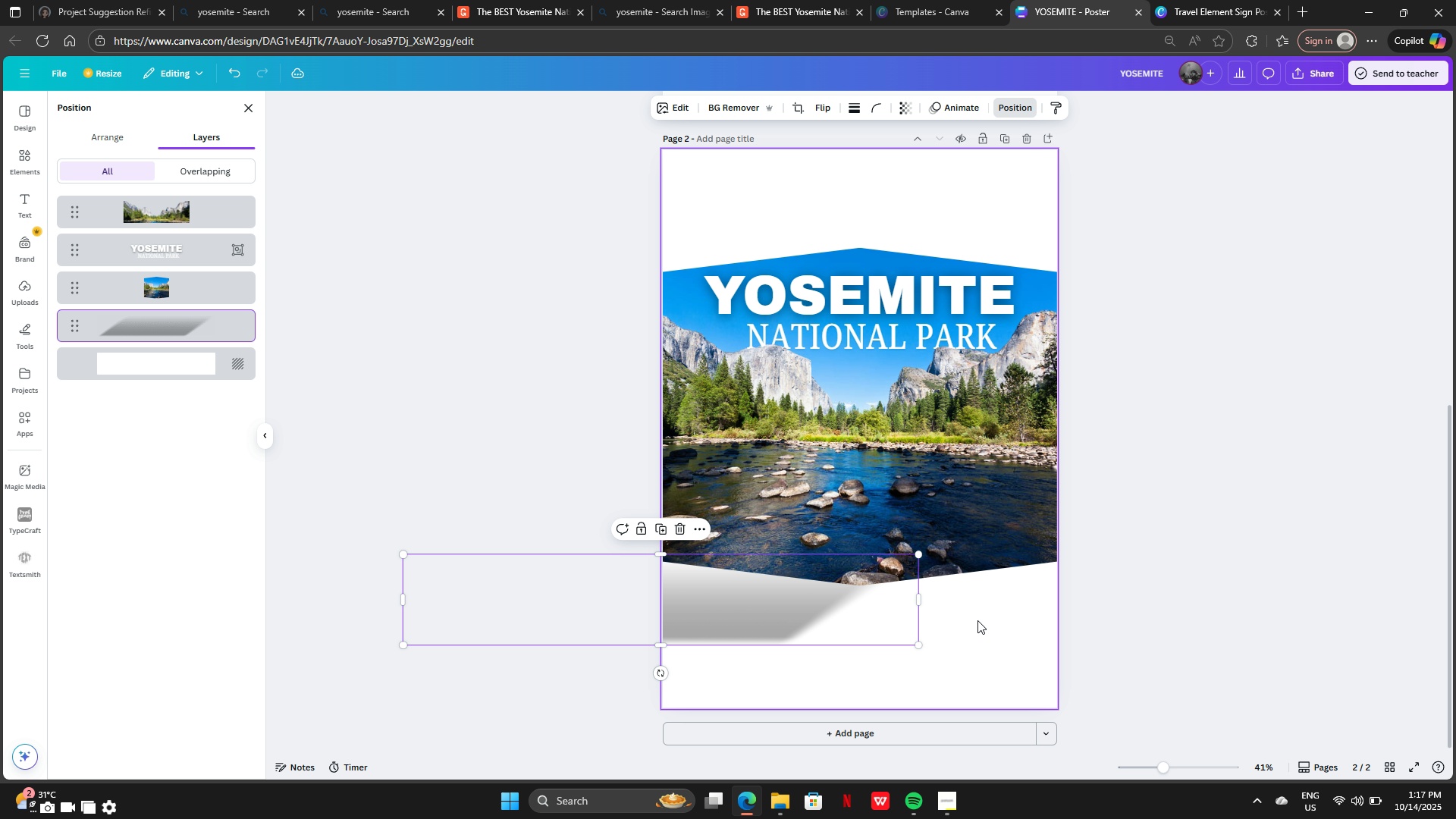 
wait(8.21)
 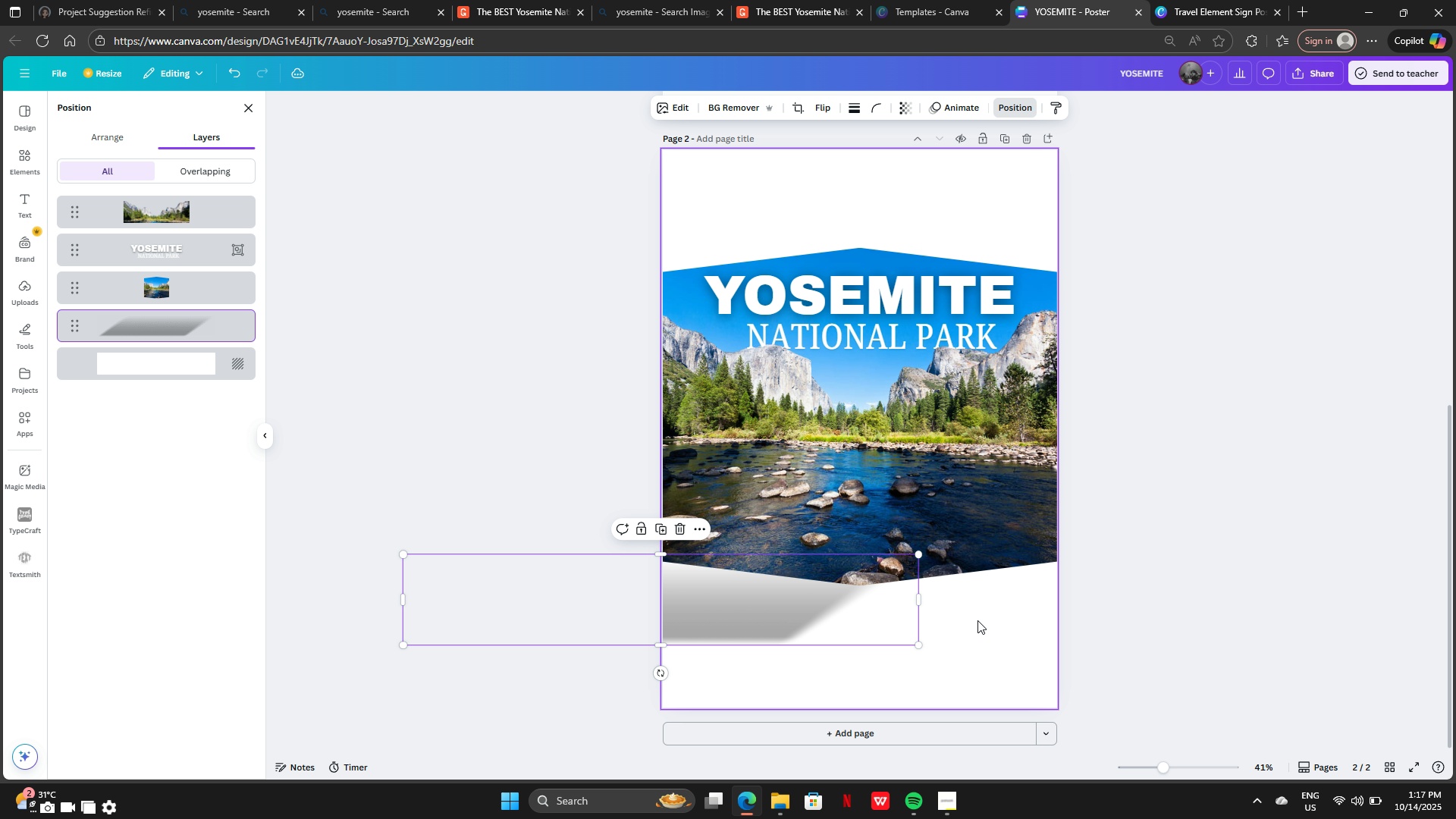 
left_click_drag(start_coordinate=[659, 645], to_coordinate=[642, 686])
 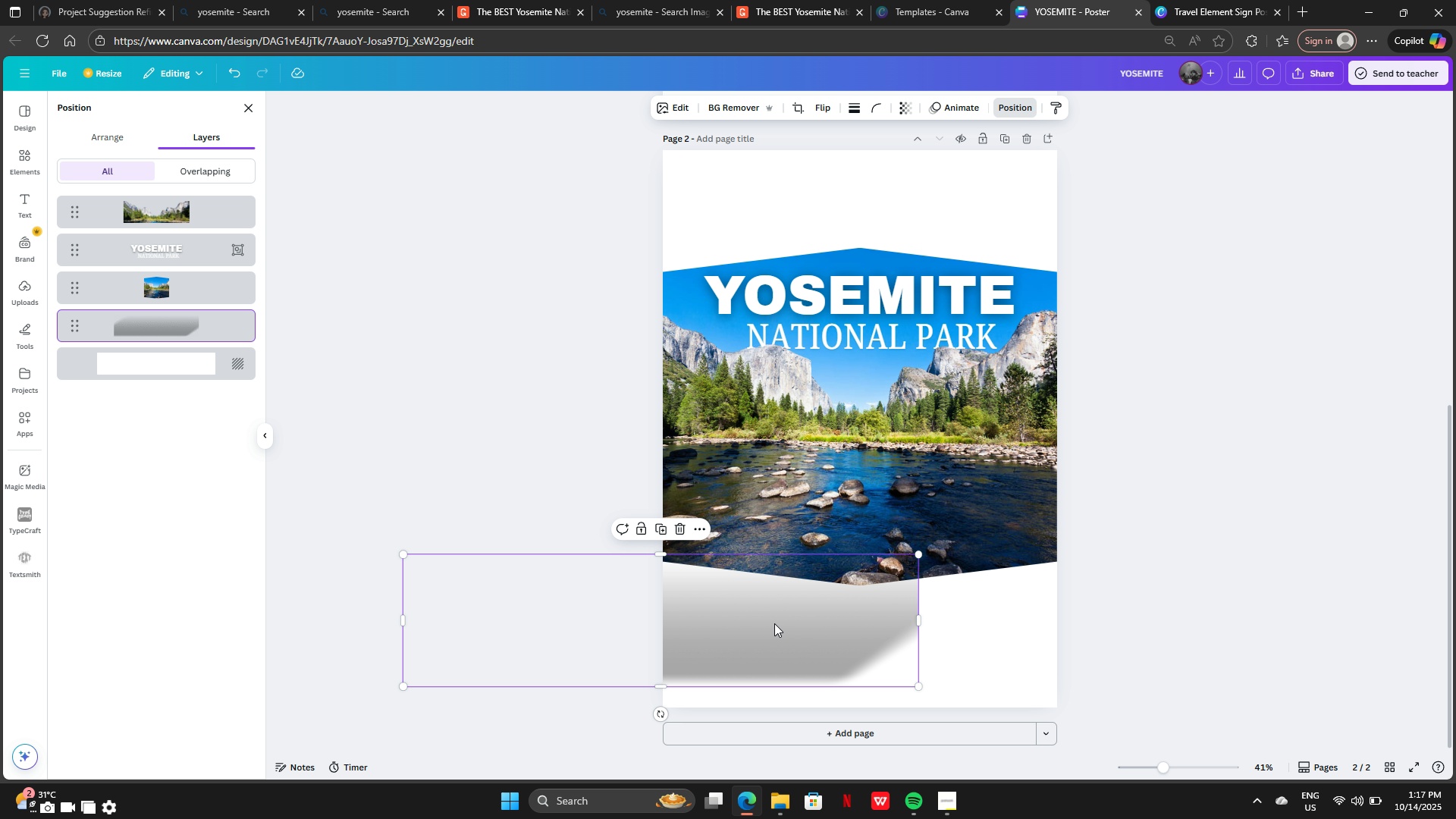 
left_click_drag(start_coordinate=[774, 623], to_coordinate=[719, 576])
 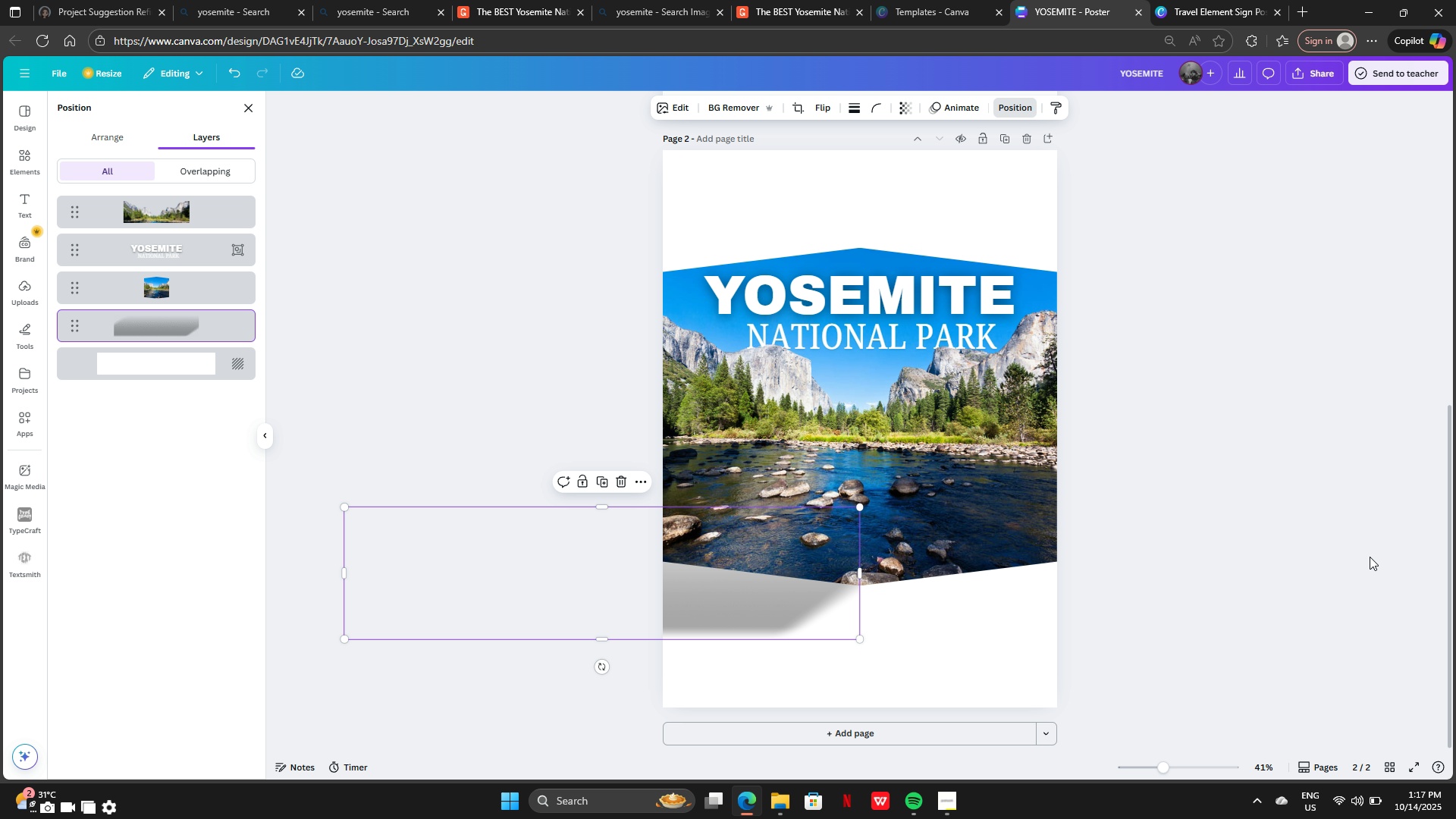 
left_click([1370, 557])
 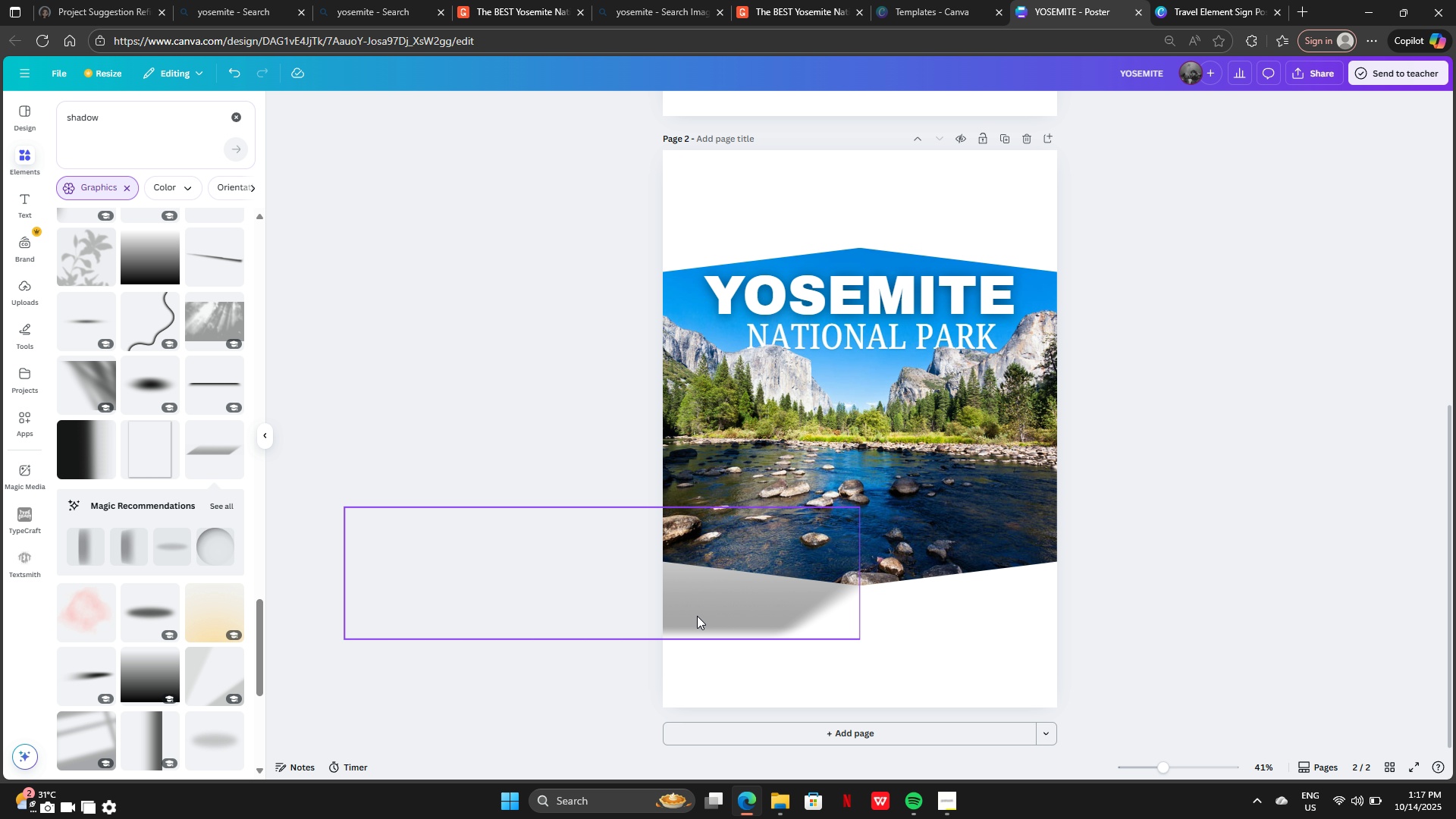 
left_click([703, 616])
 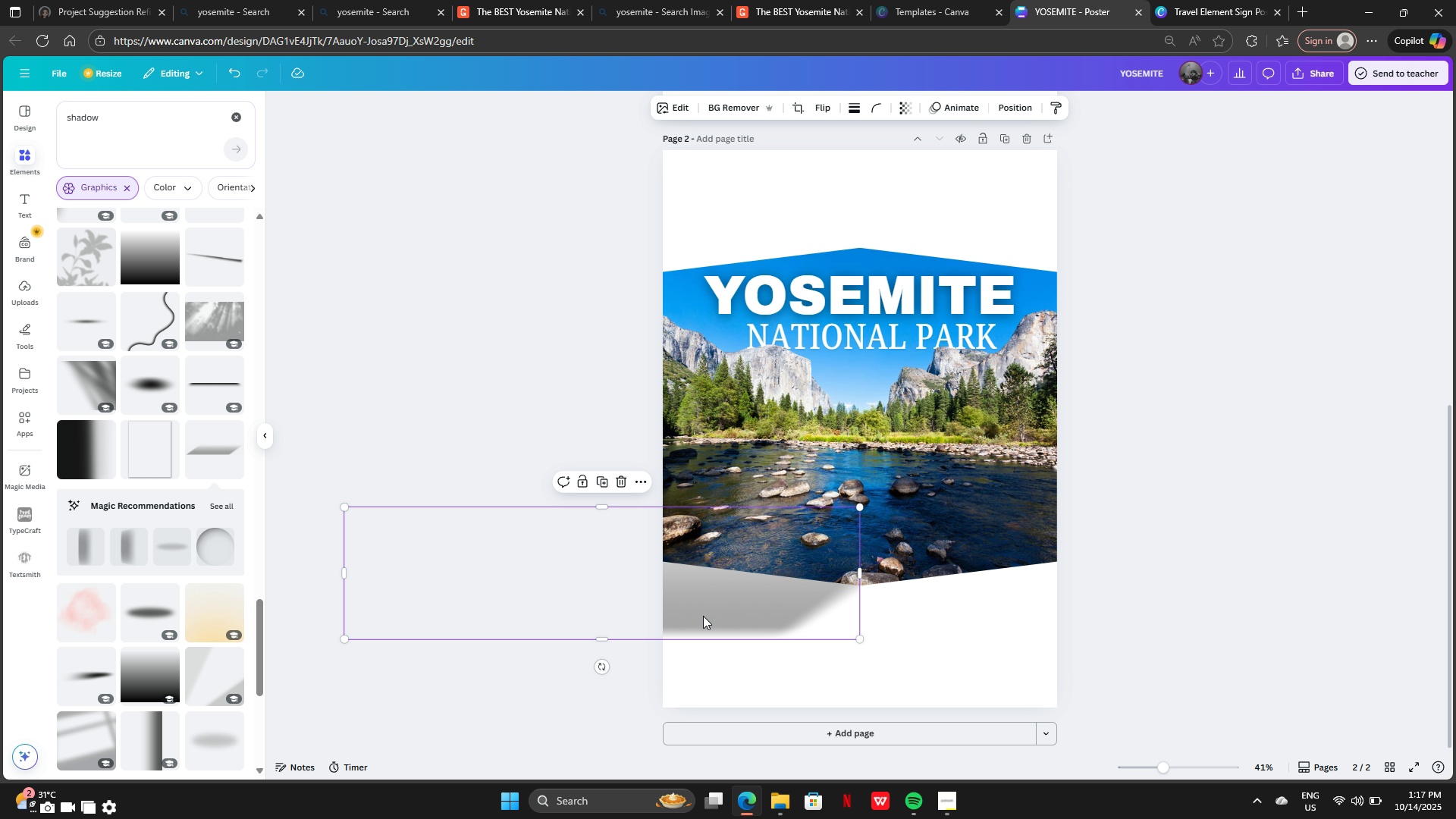 
key(Backspace)
 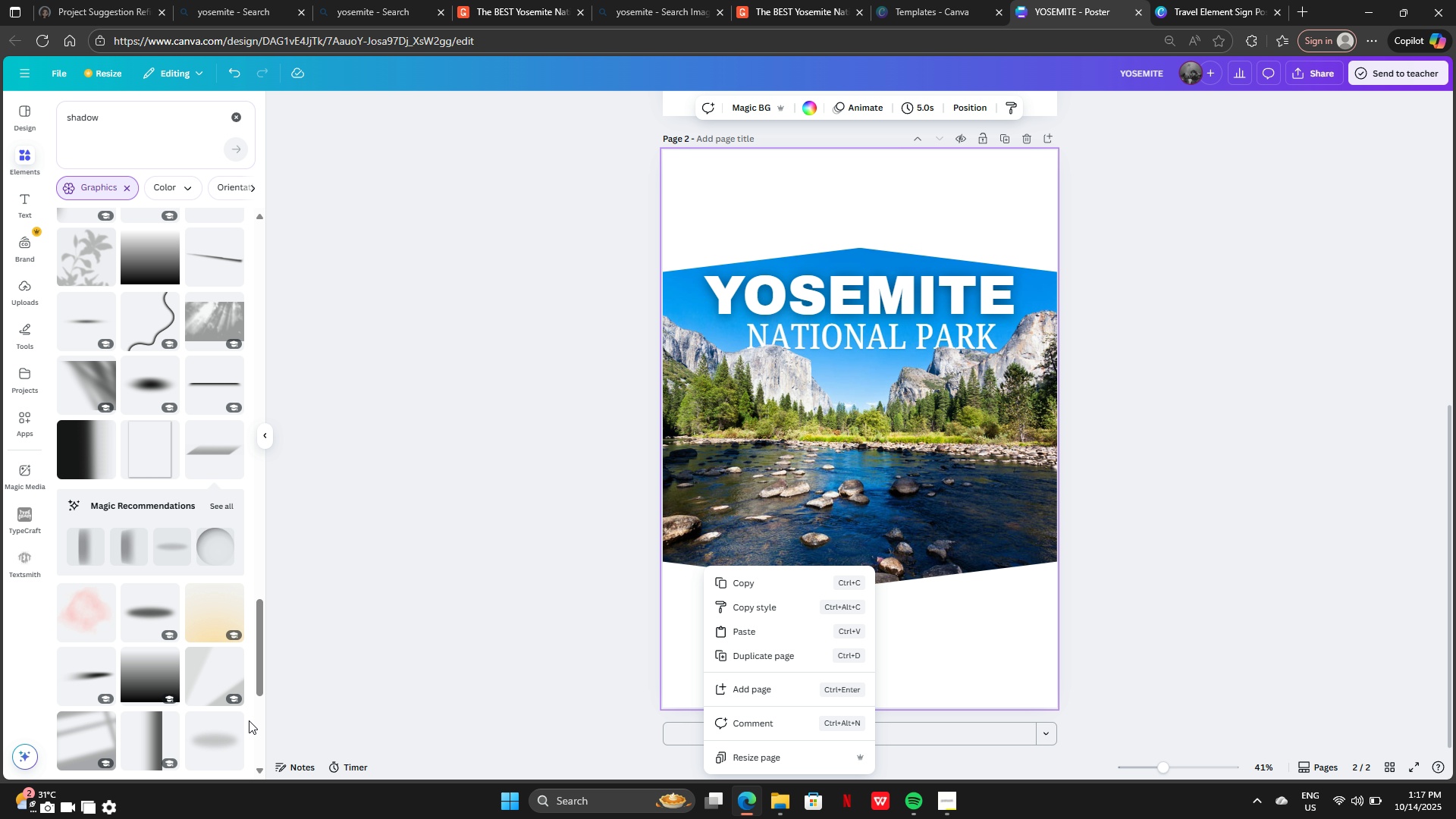 
scroll: coordinate [182, 468], scroll_direction: down, amount: 20.0
 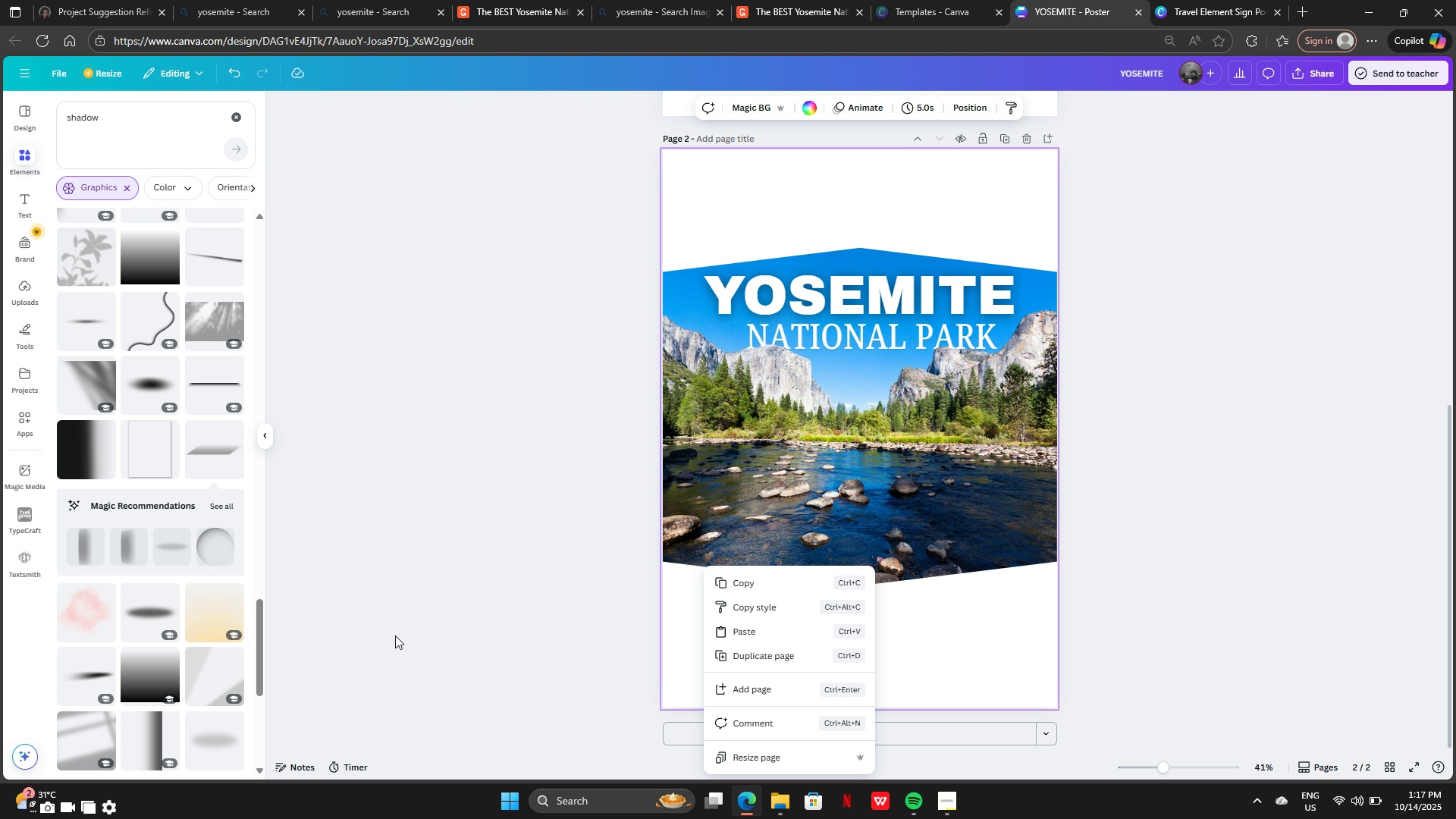 
left_click([395, 635])
 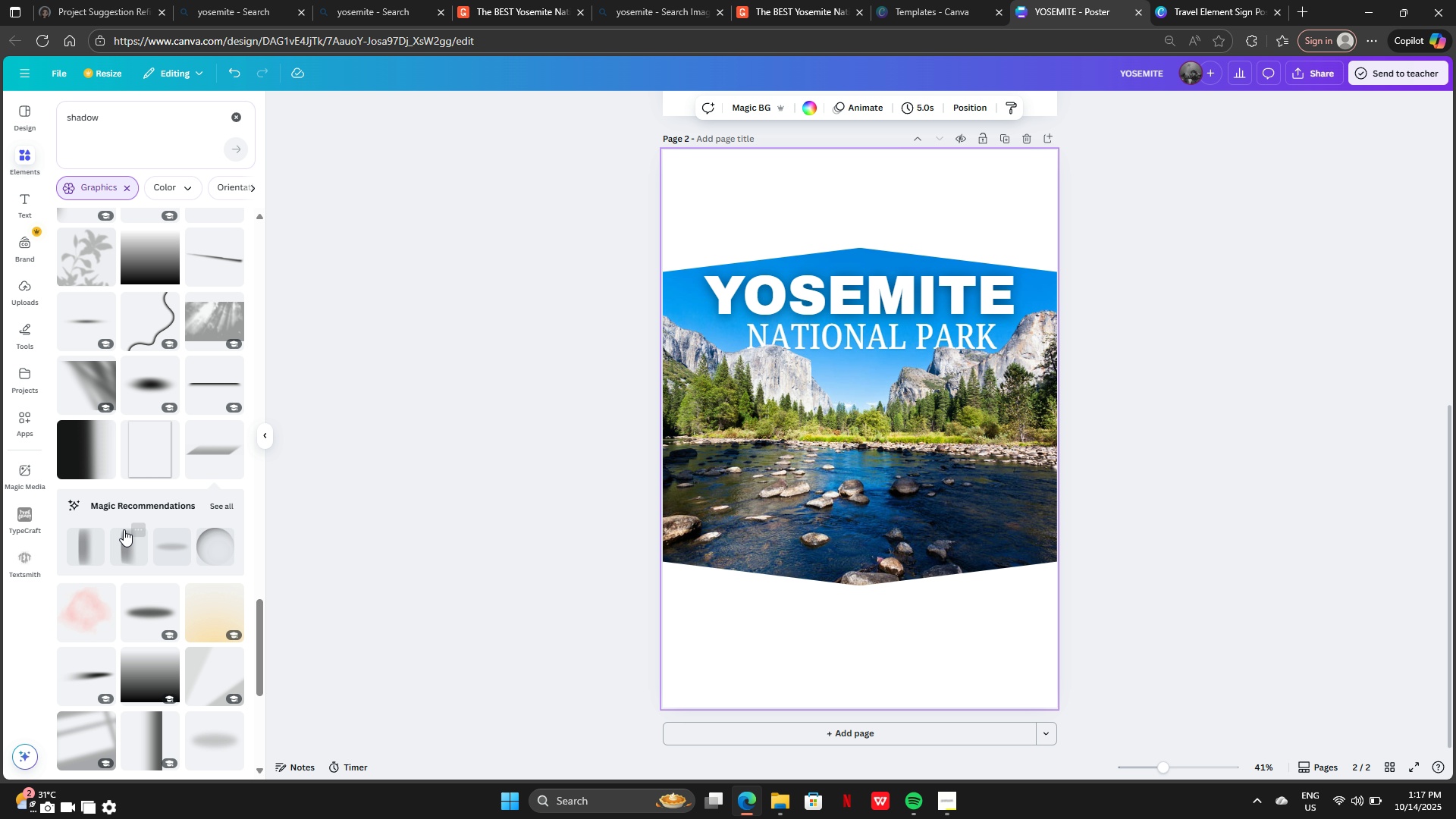 
scroll: coordinate [130, 548], scroll_direction: down, amount: 17.0
 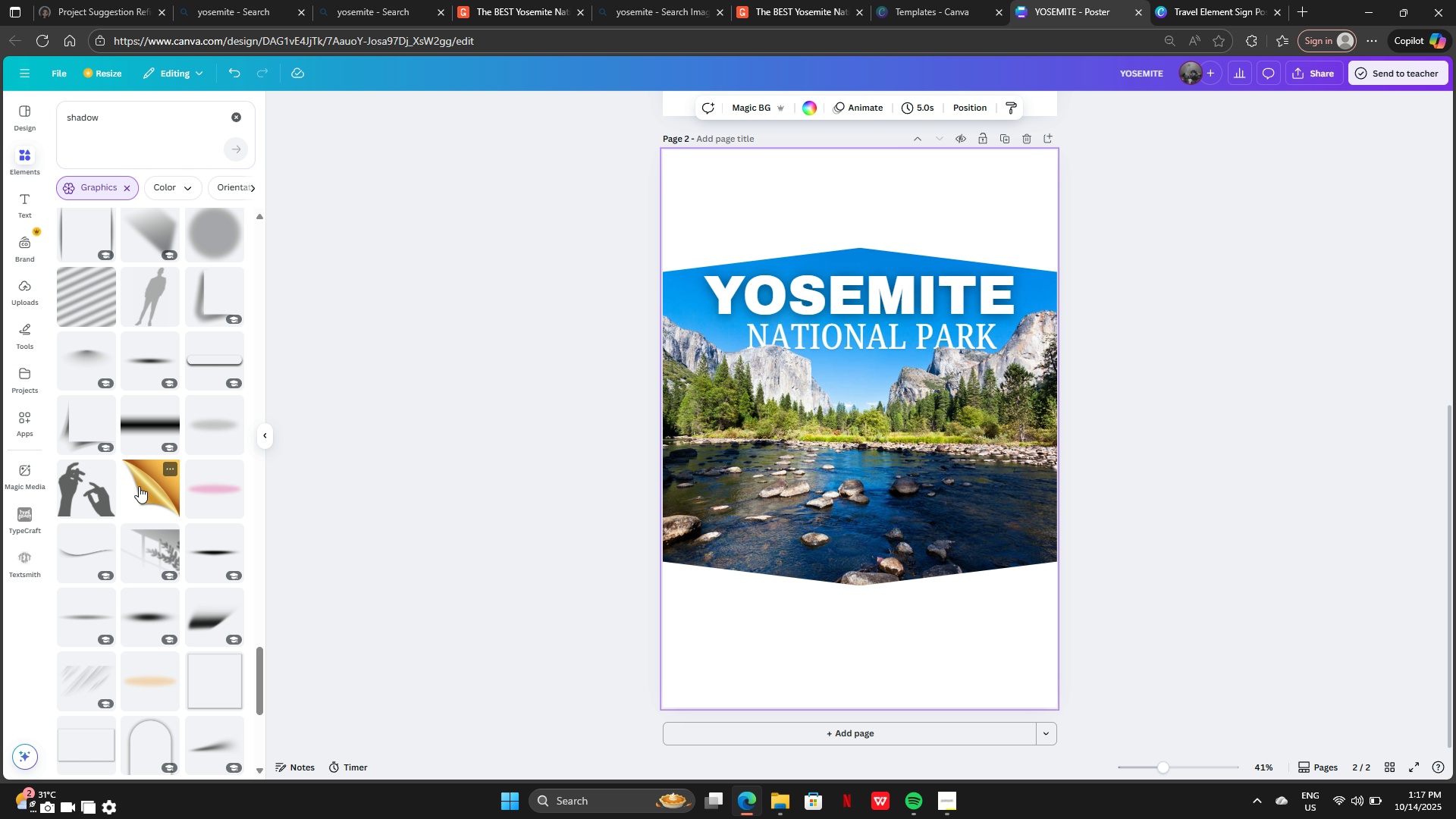 
left_click([141, 483])
 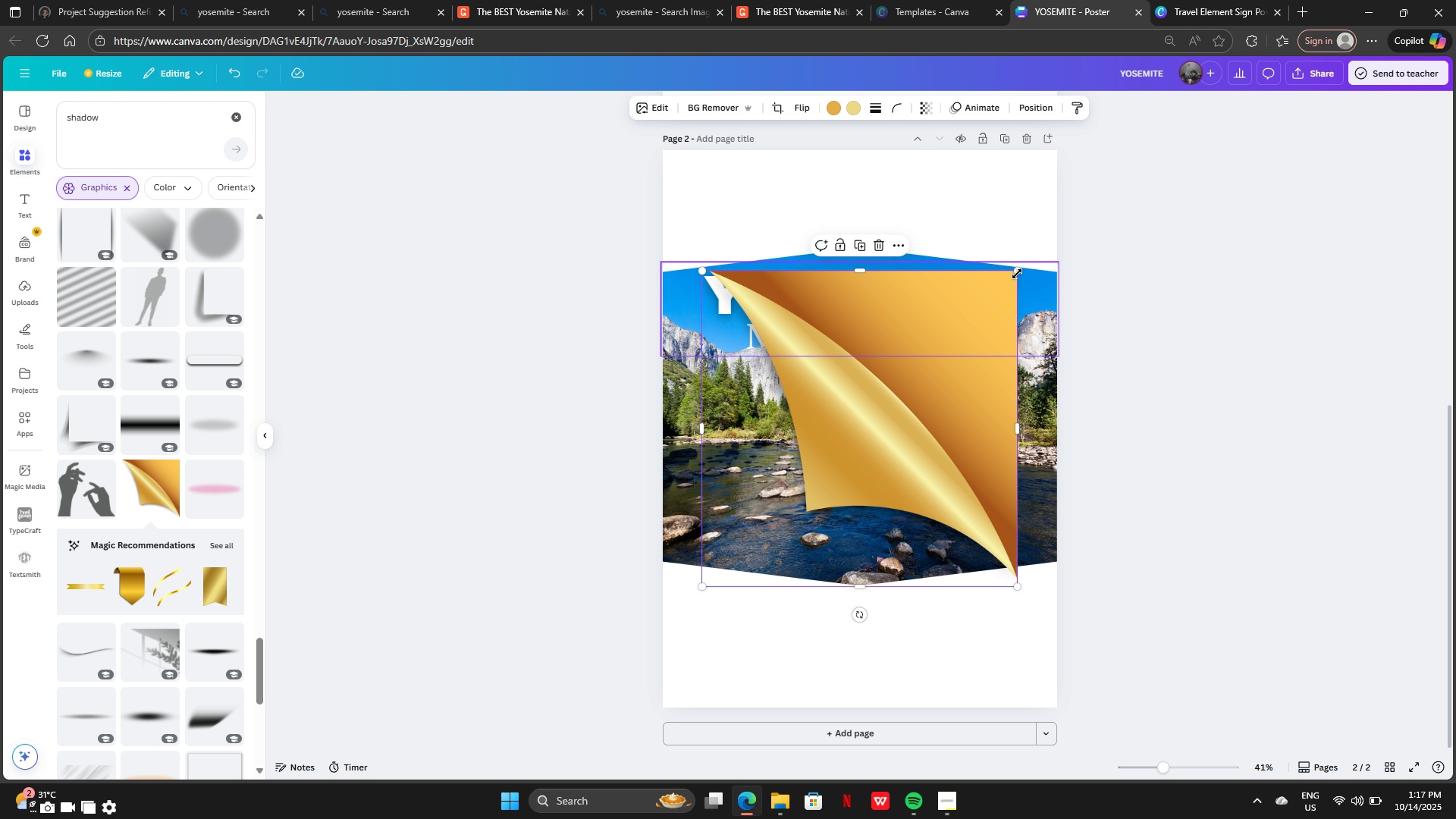 
left_click_drag(start_coordinate=[1016, 273], to_coordinate=[779, 463])
 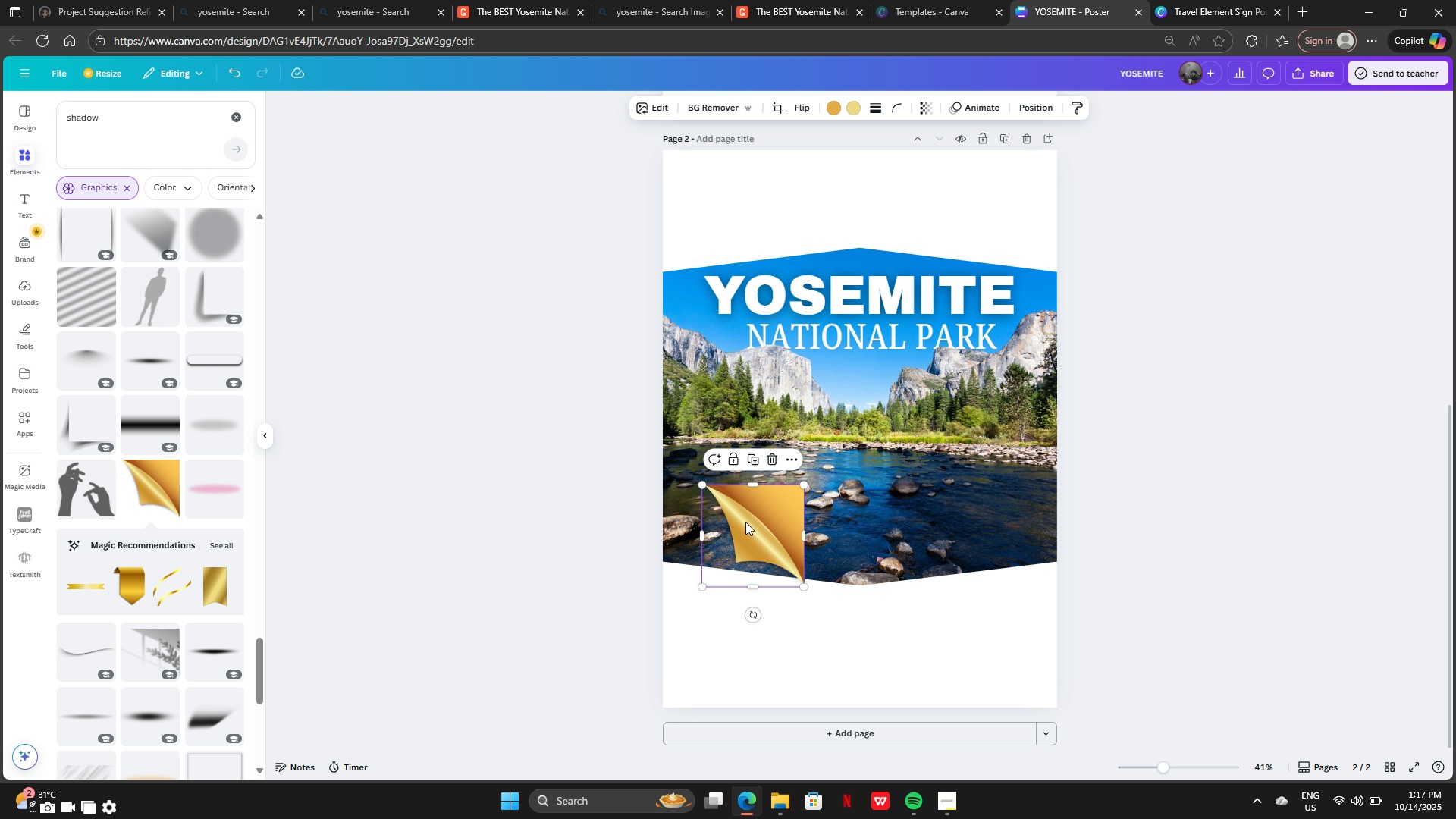 
left_click_drag(start_coordinate=[746, 522], to_coordinate=[917, 631])
 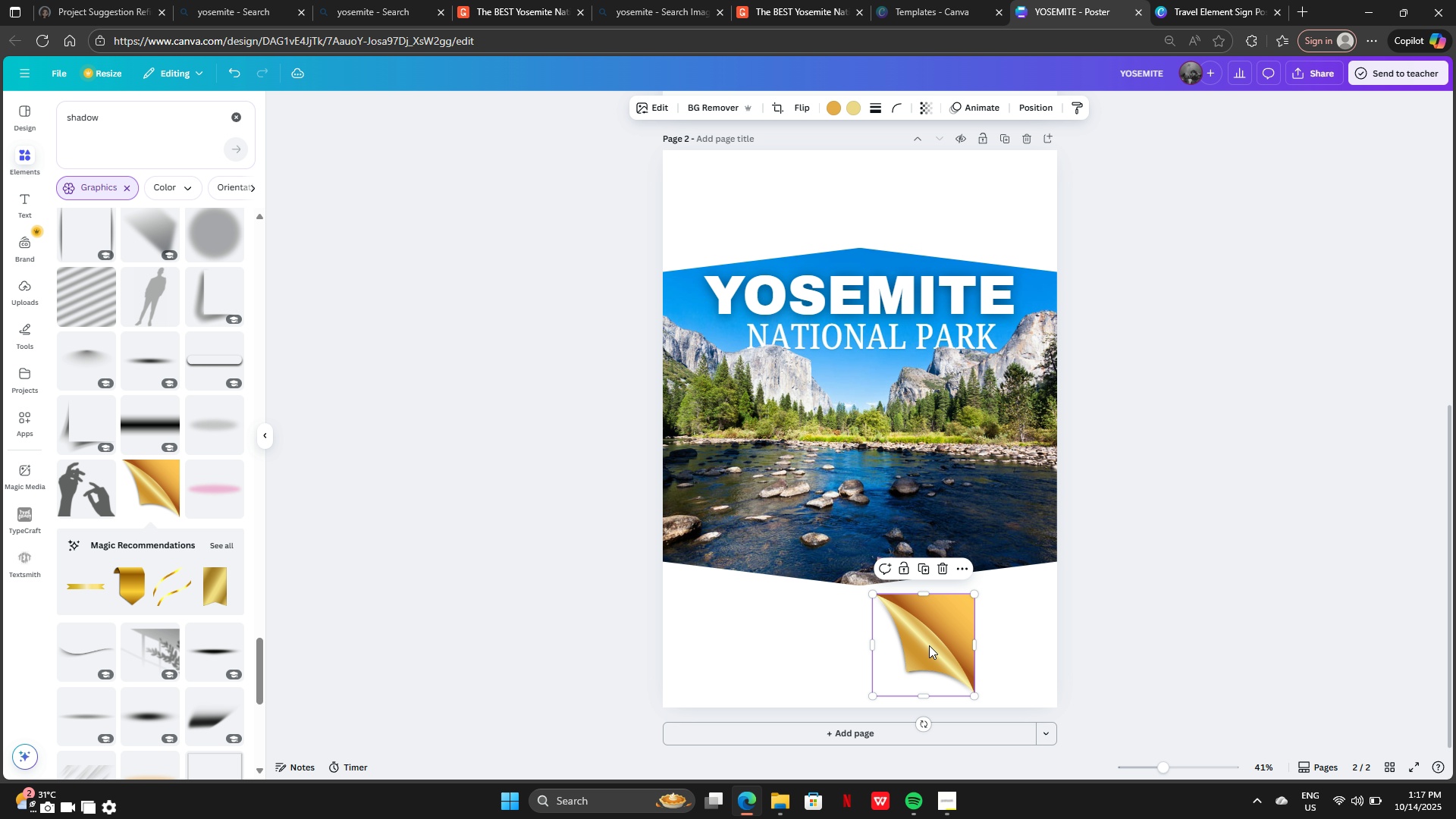 
left_click_drag(start_coordinate=[929, 645], to_coordinate=[1016, 199])
 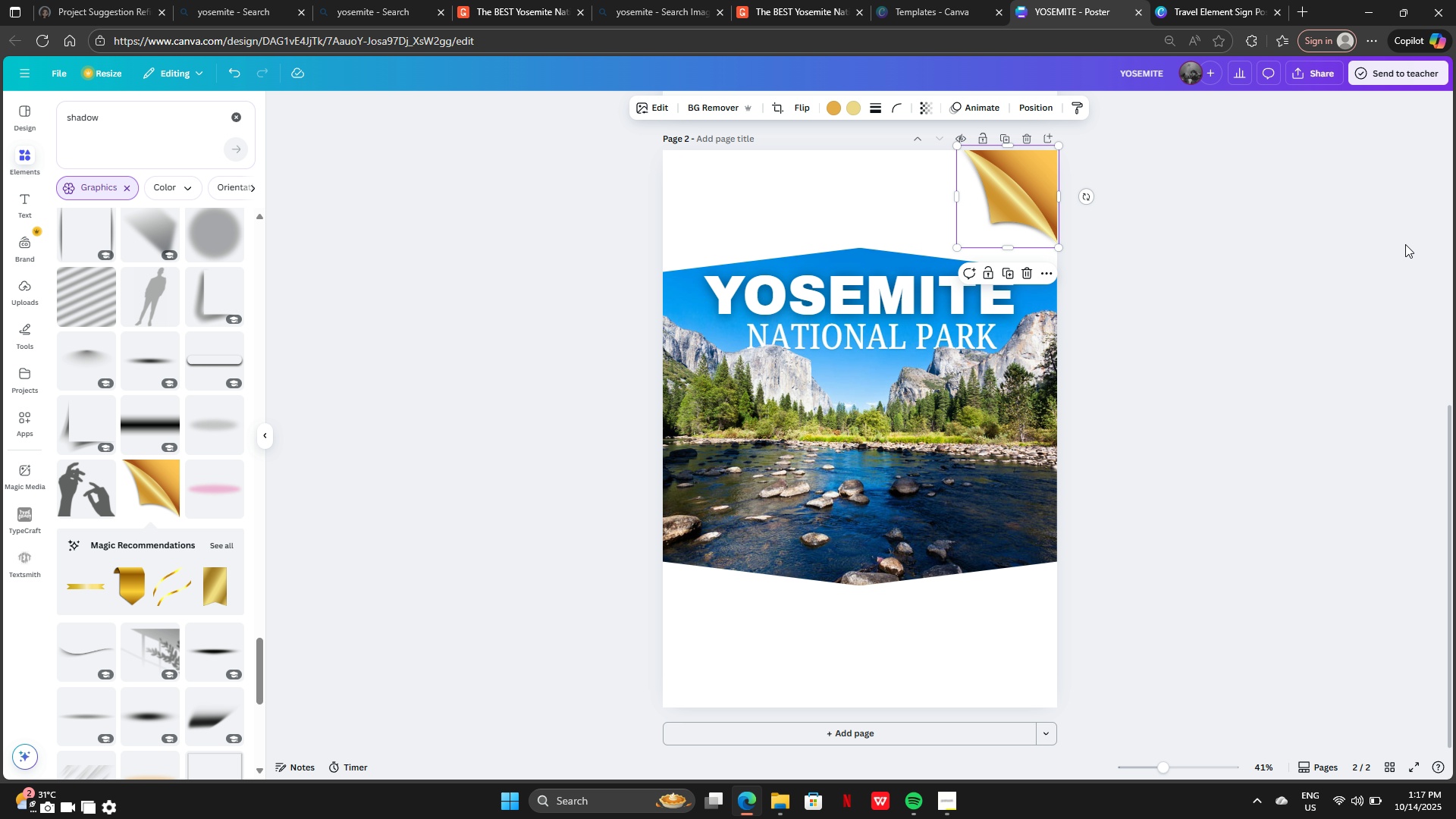 
left_click([1405, 244])
 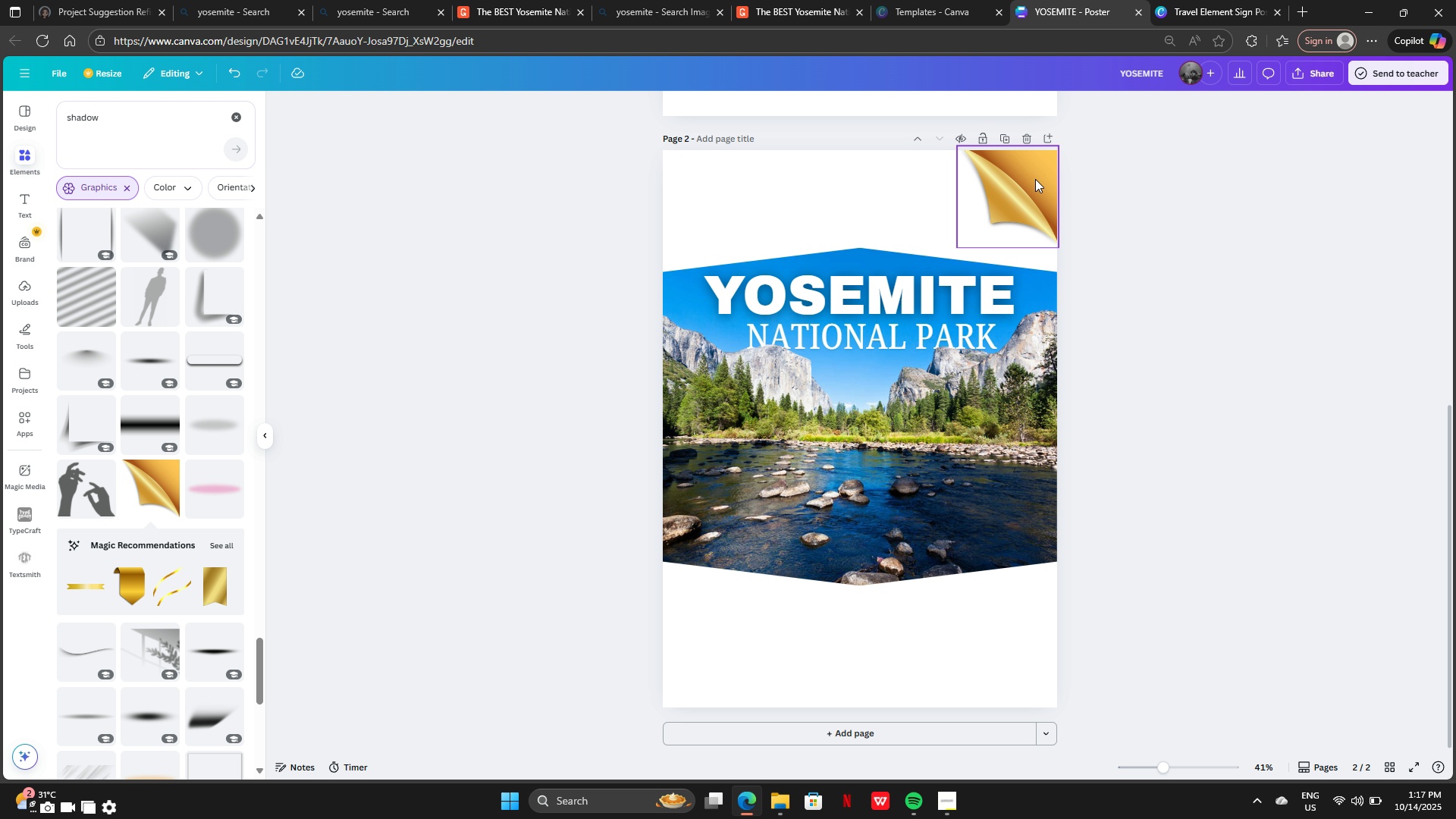 
left_click([1035, 179])
 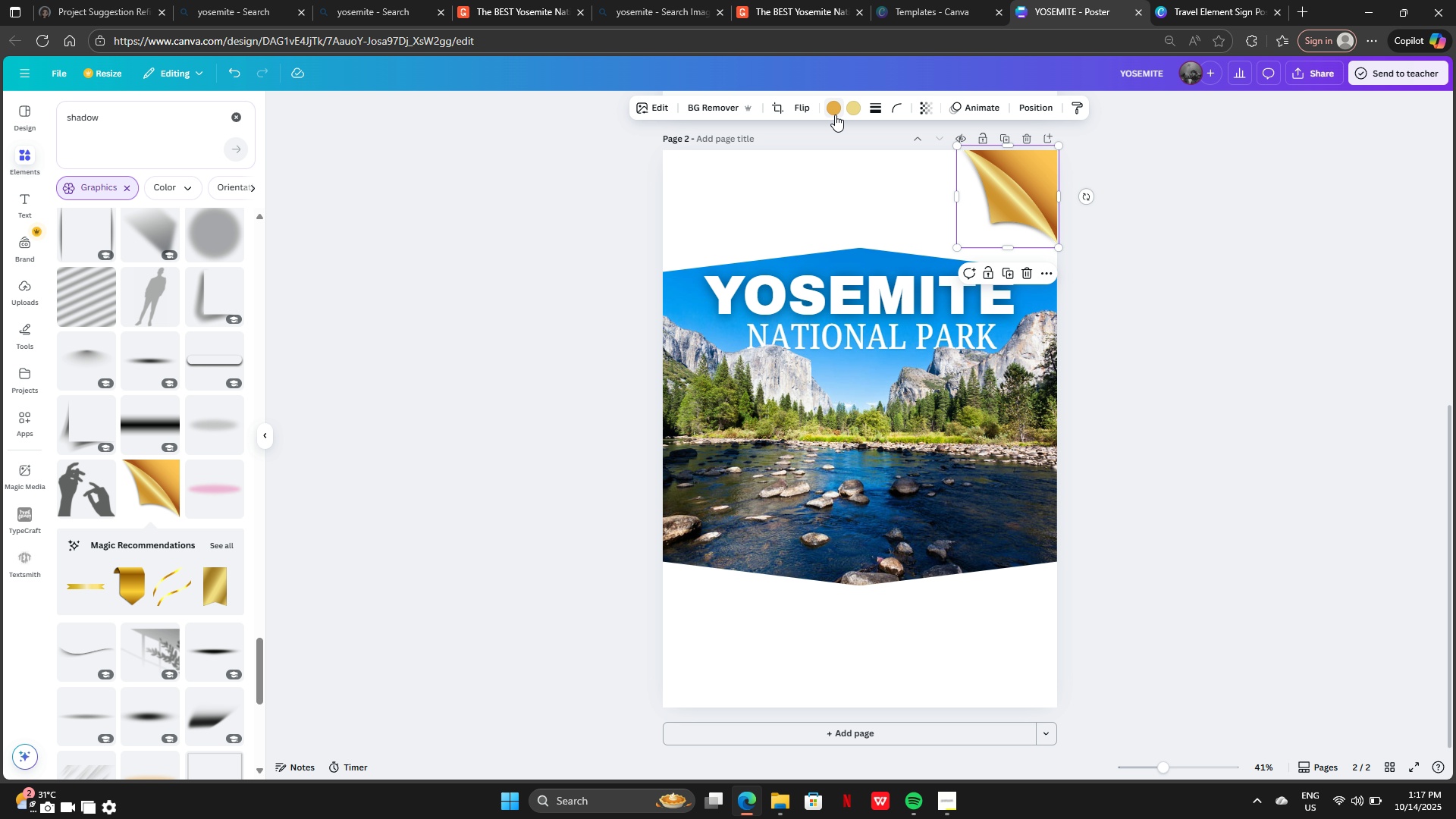 
left_click([848, 108])
 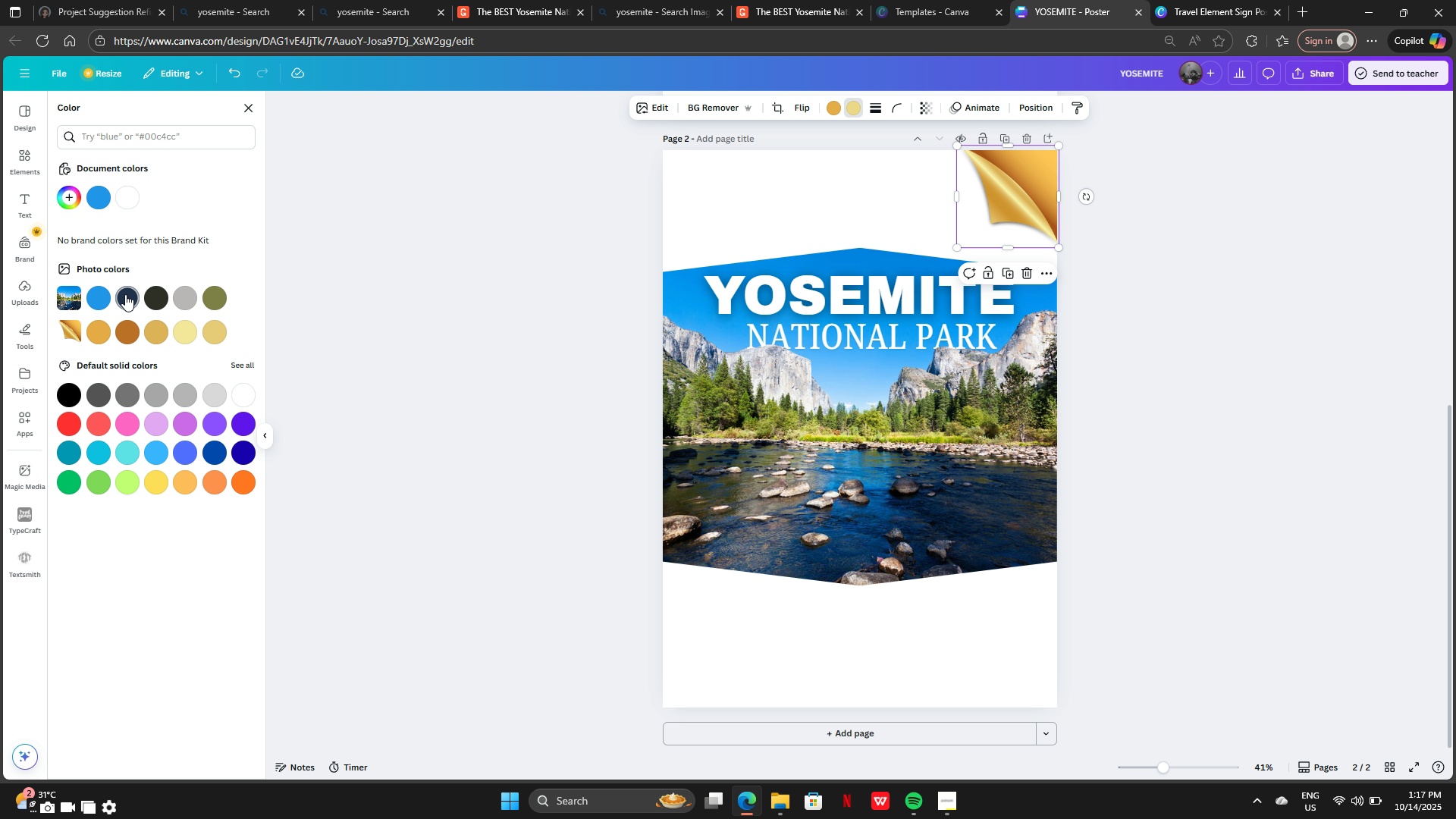 
left_click([125, 294])
 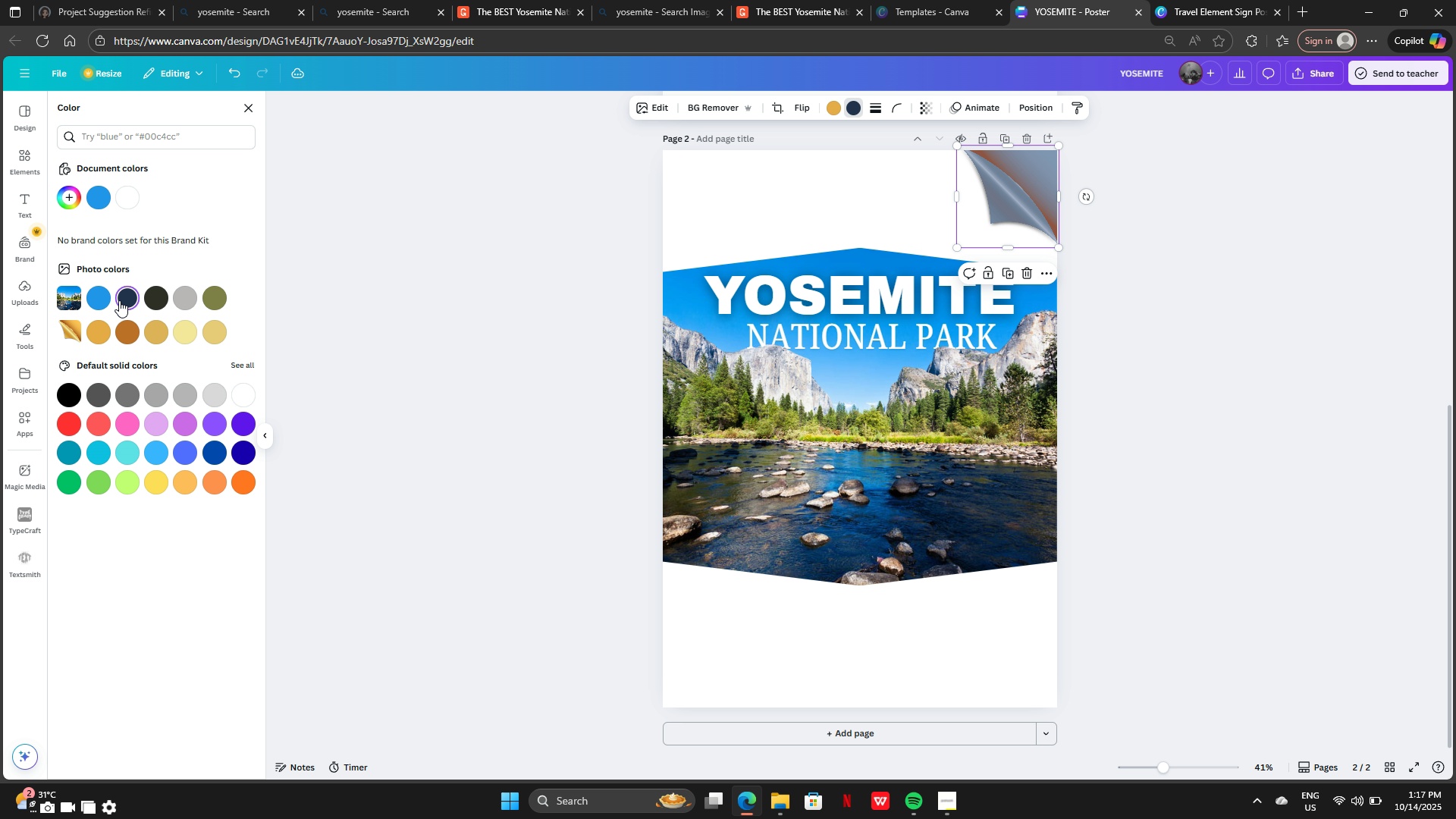 
left_click([105, 300])
 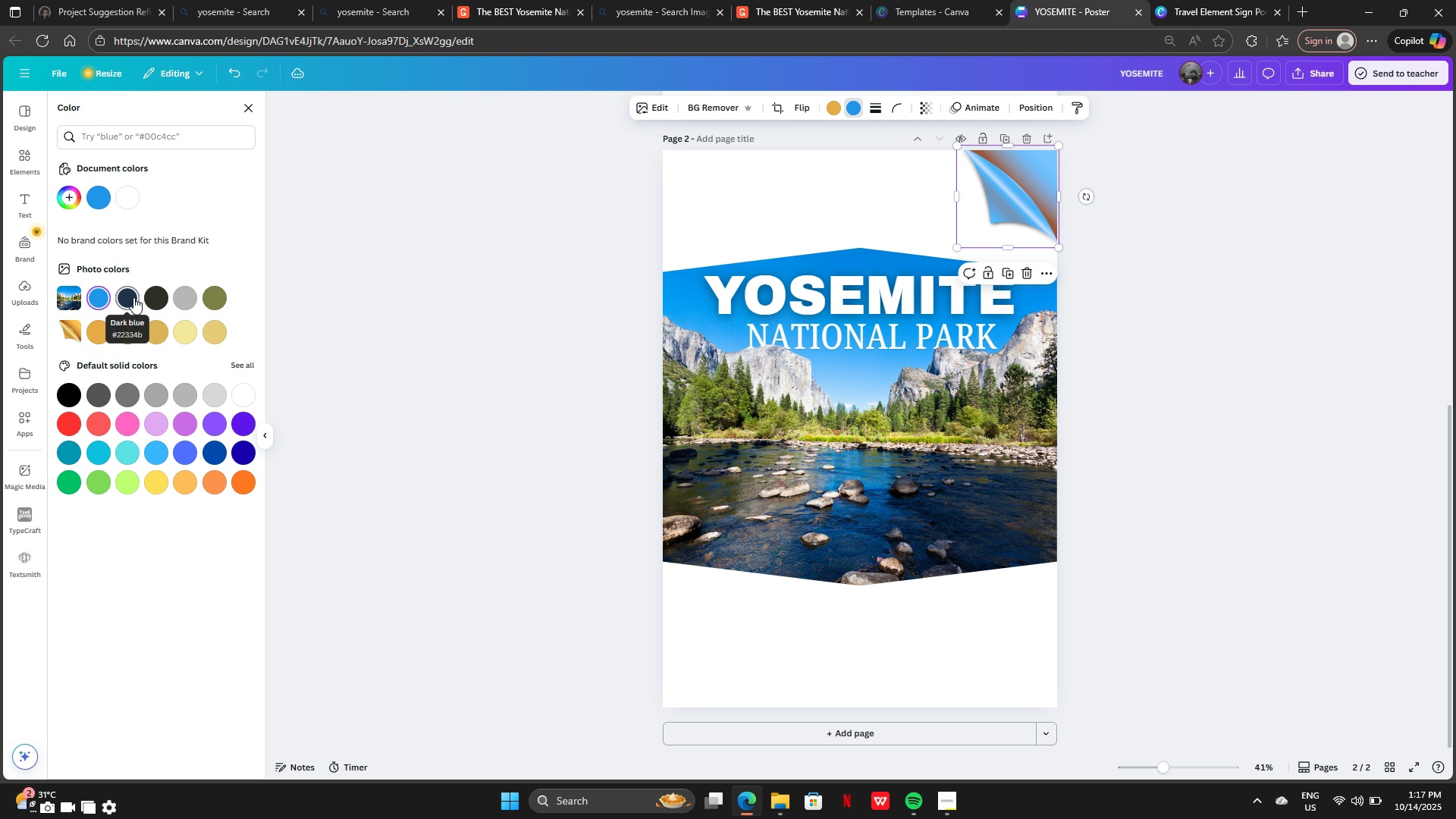 
left_click([133, 297])
 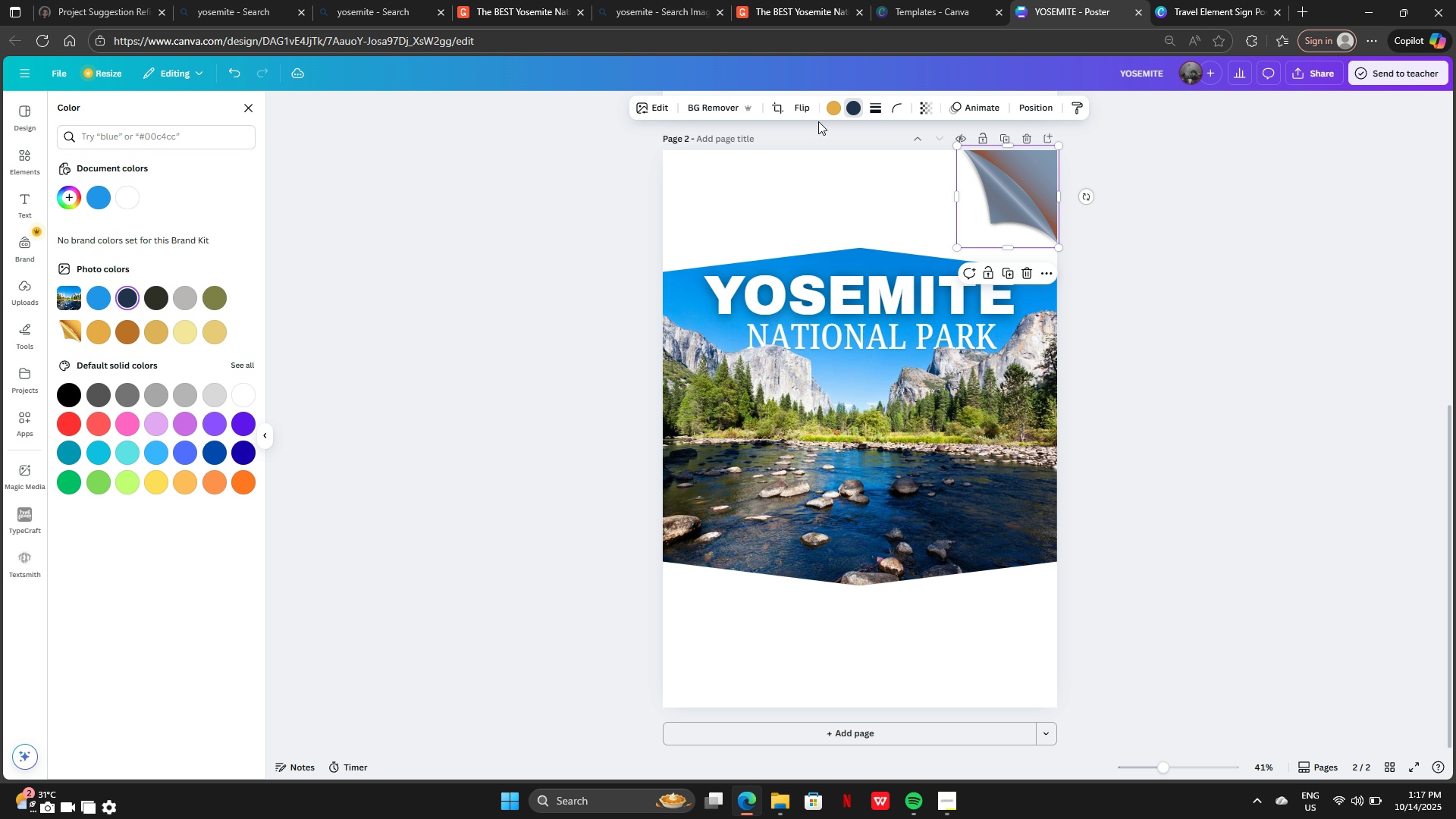 
left_click([827, 111])
 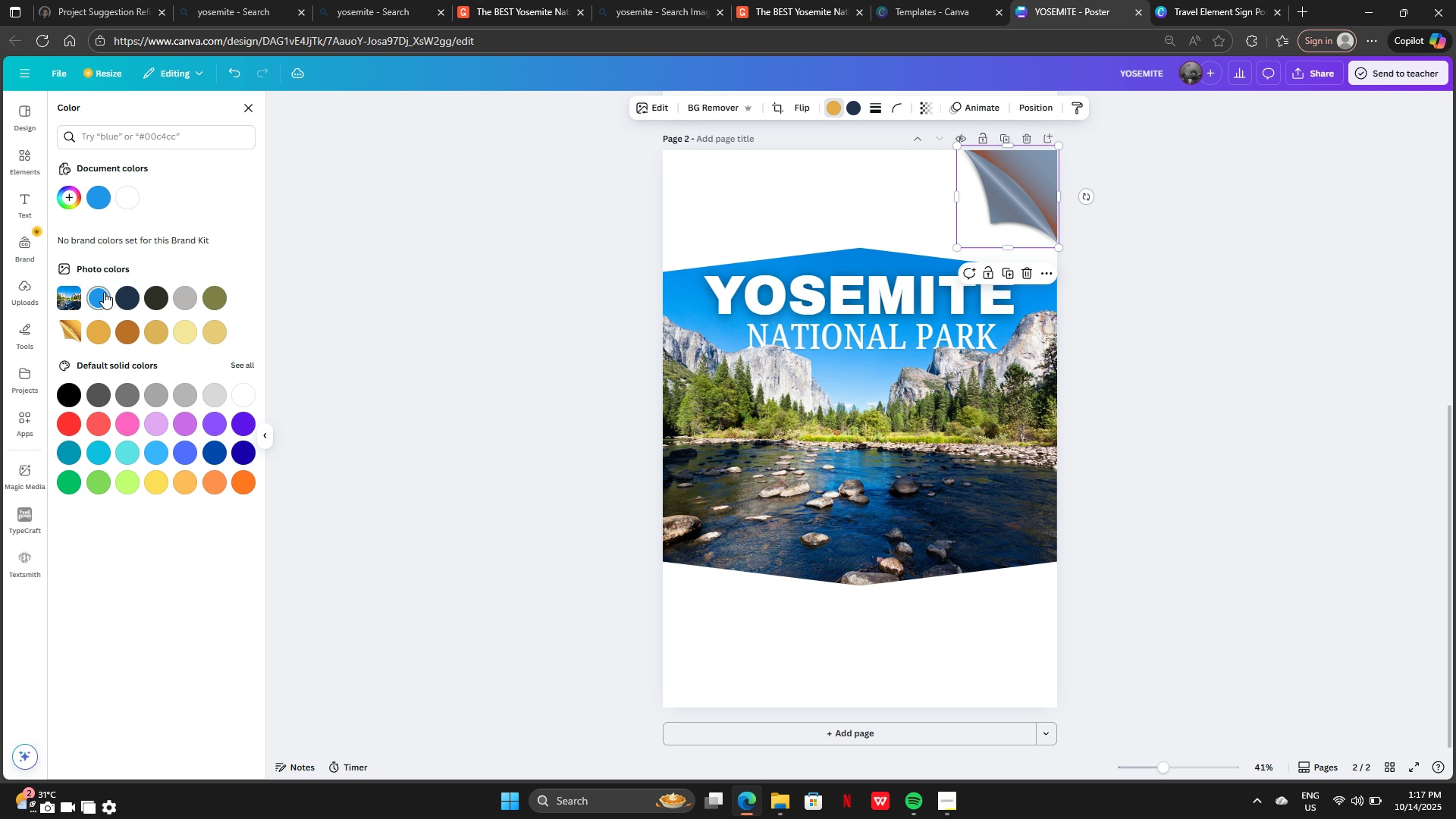 
left_click([104, 291])
 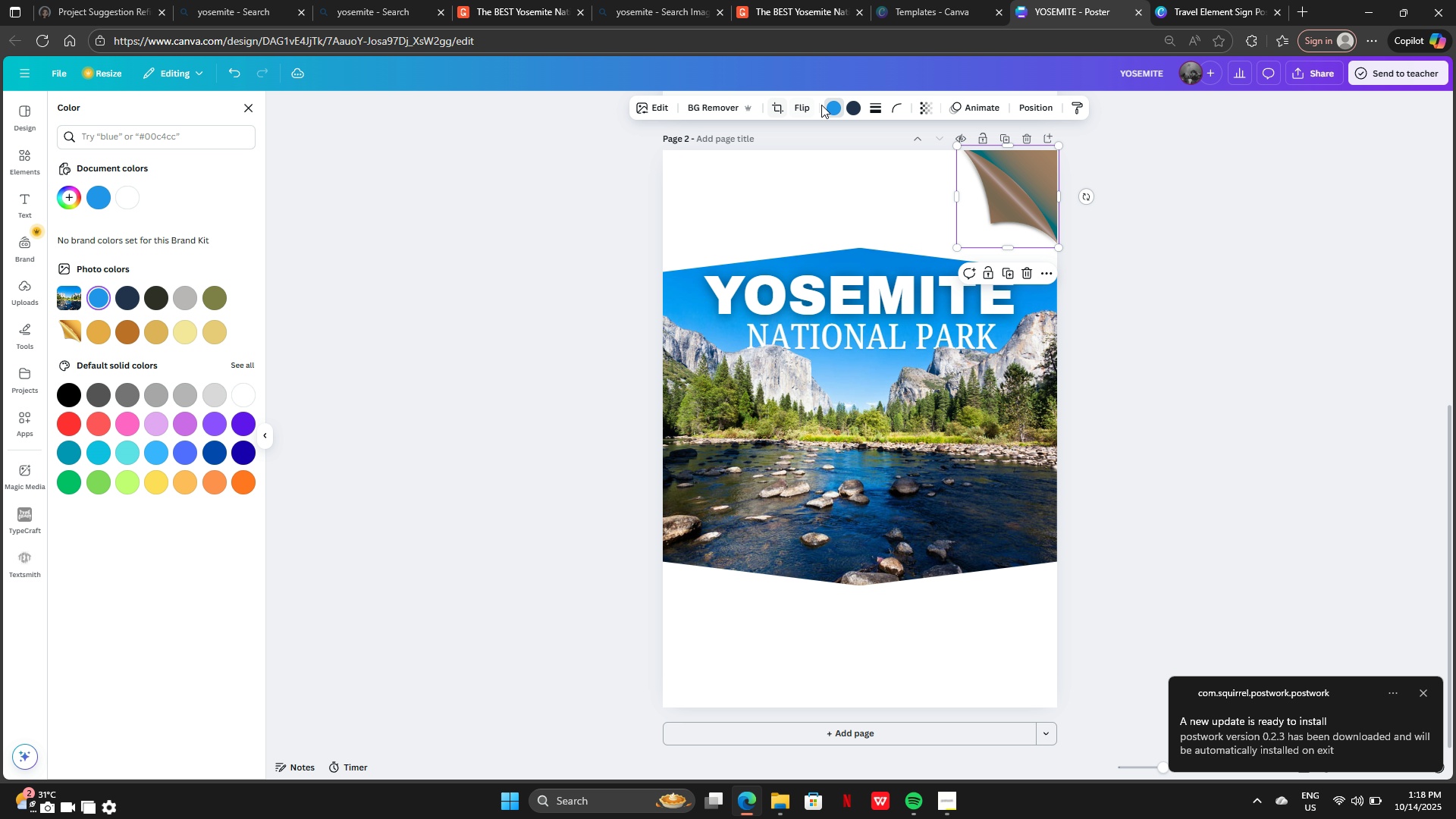 
left_click([854, 104])
 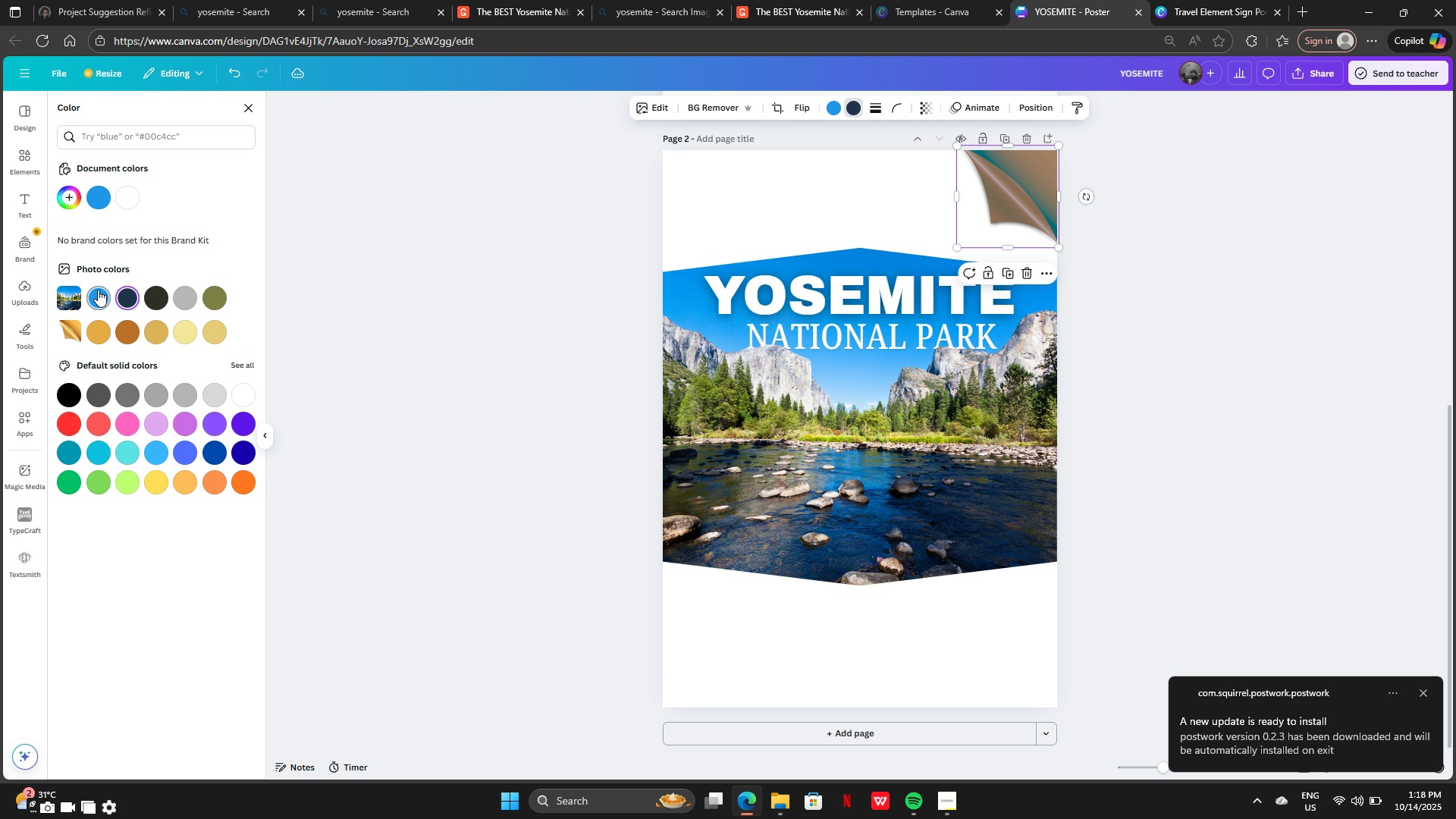 
left_click([98, 290])
 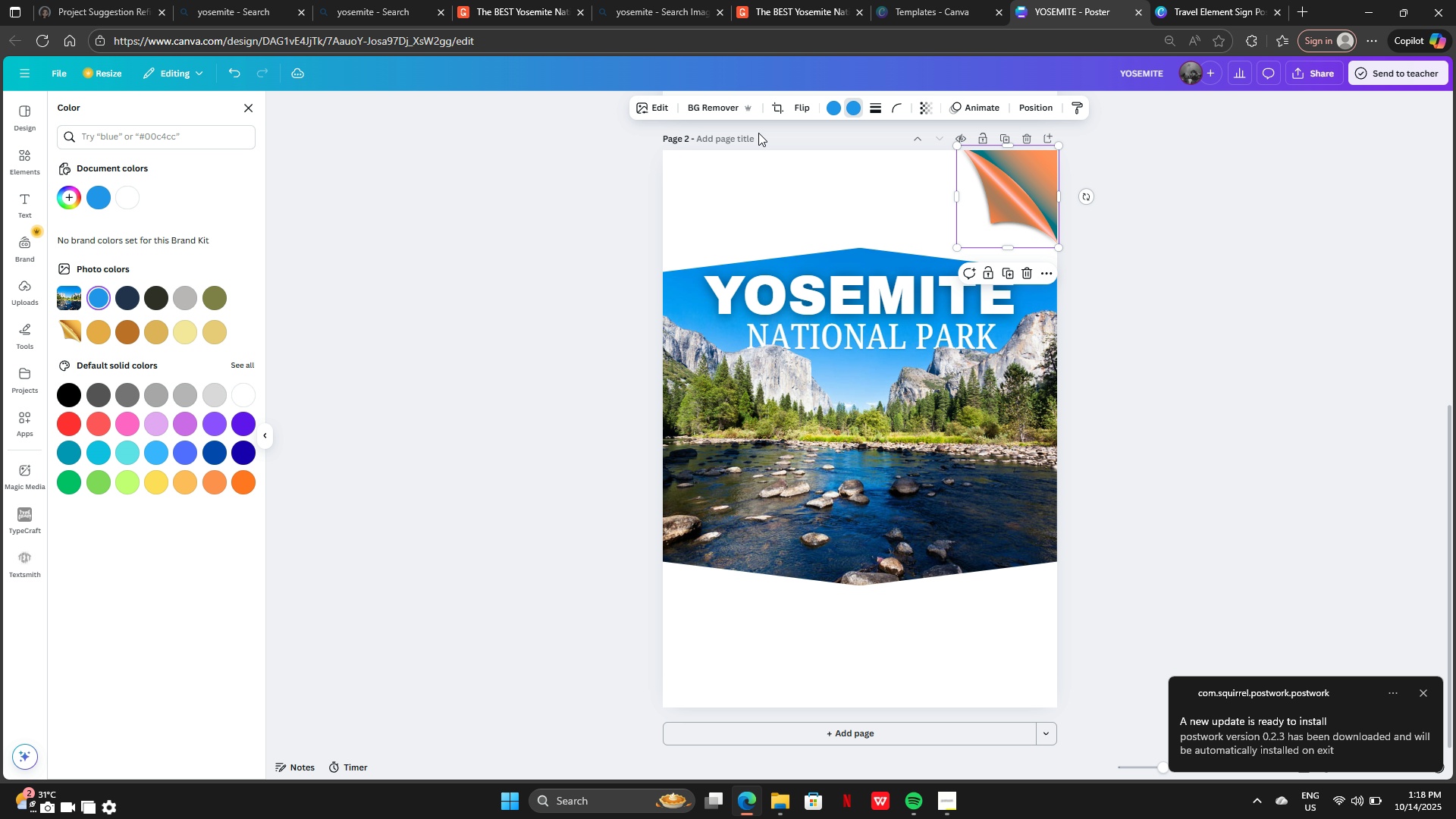 
key(Control+Z)
 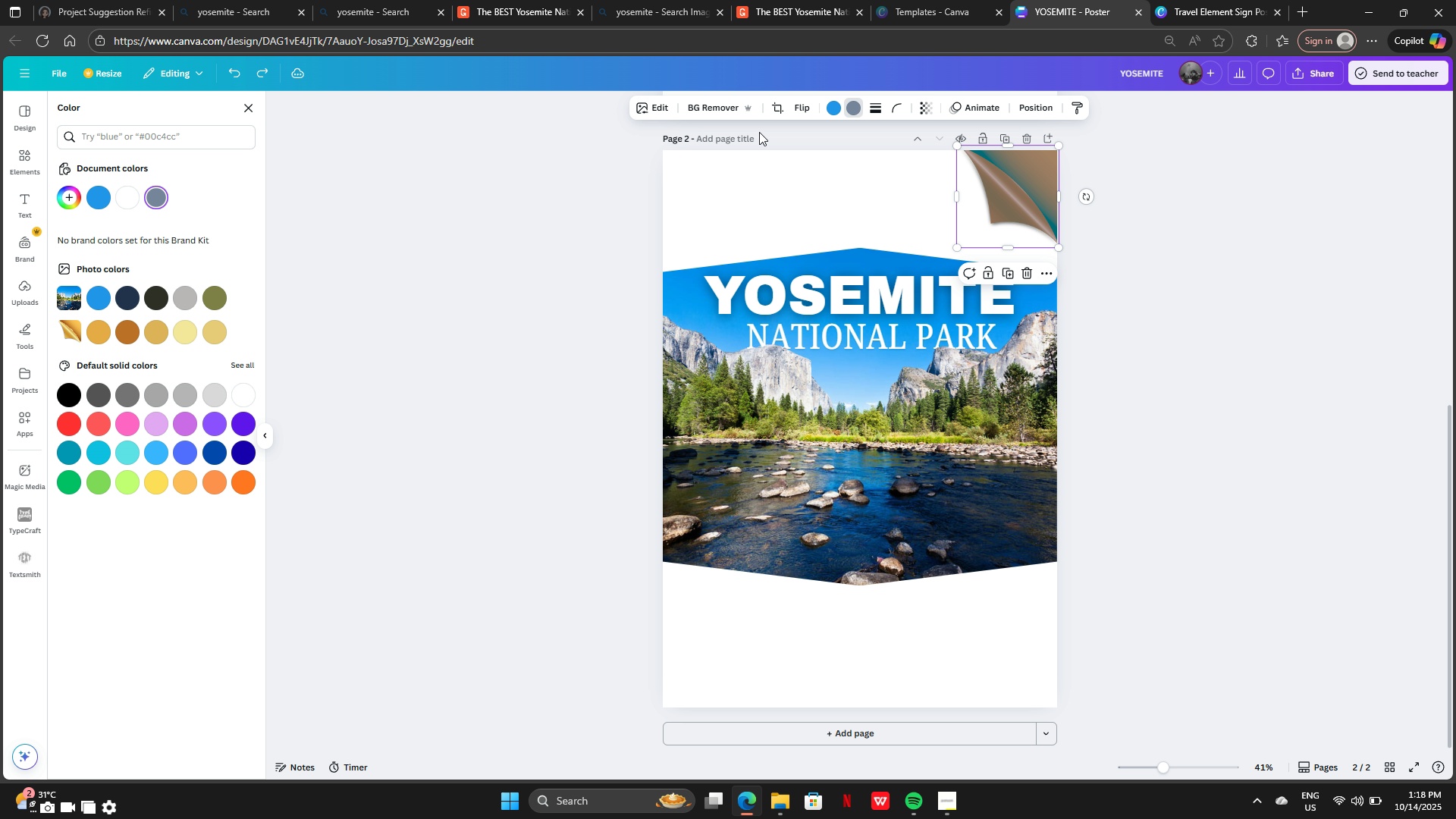 
key(Control+Z)
 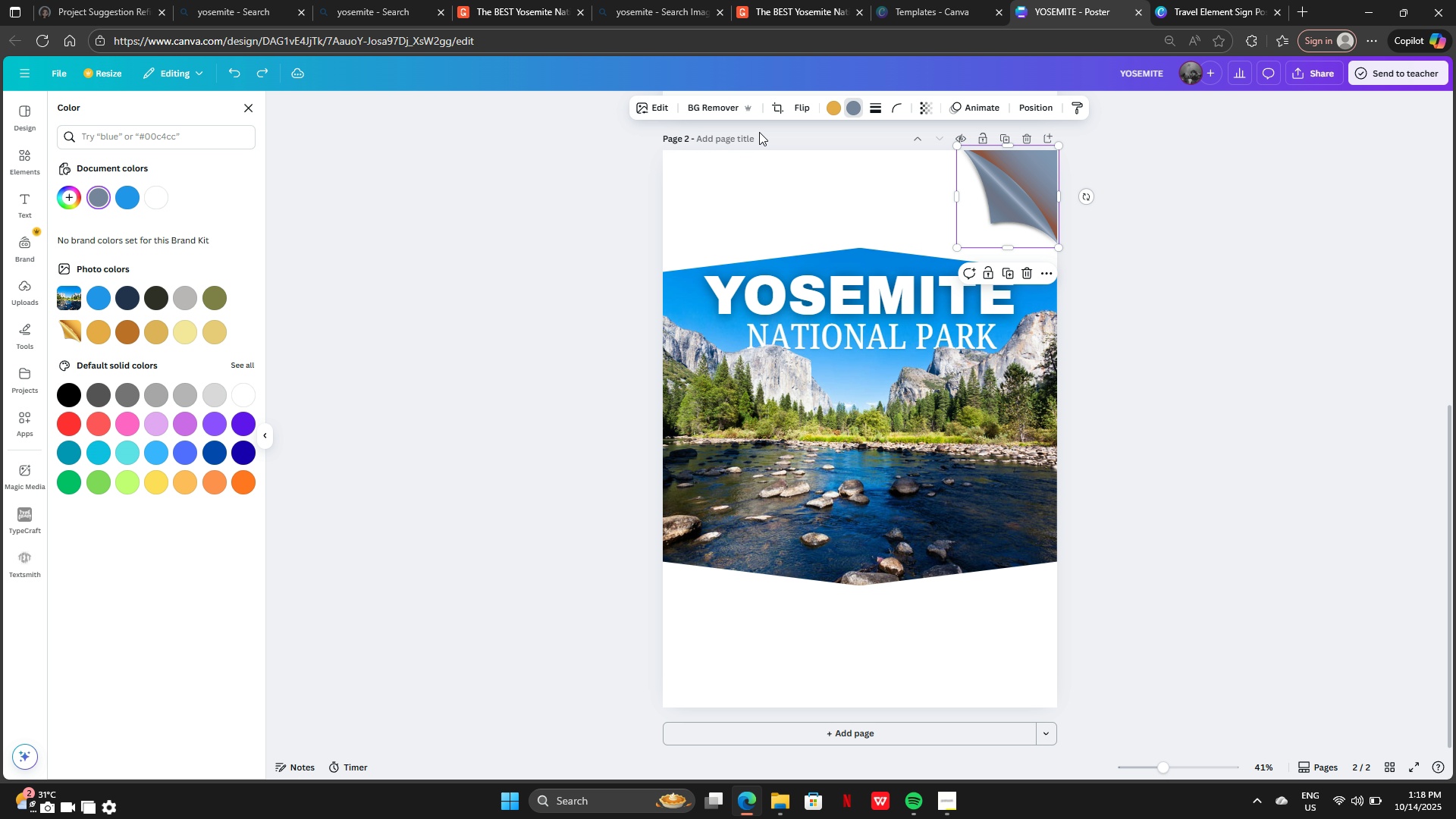 
key(Control+Z)
 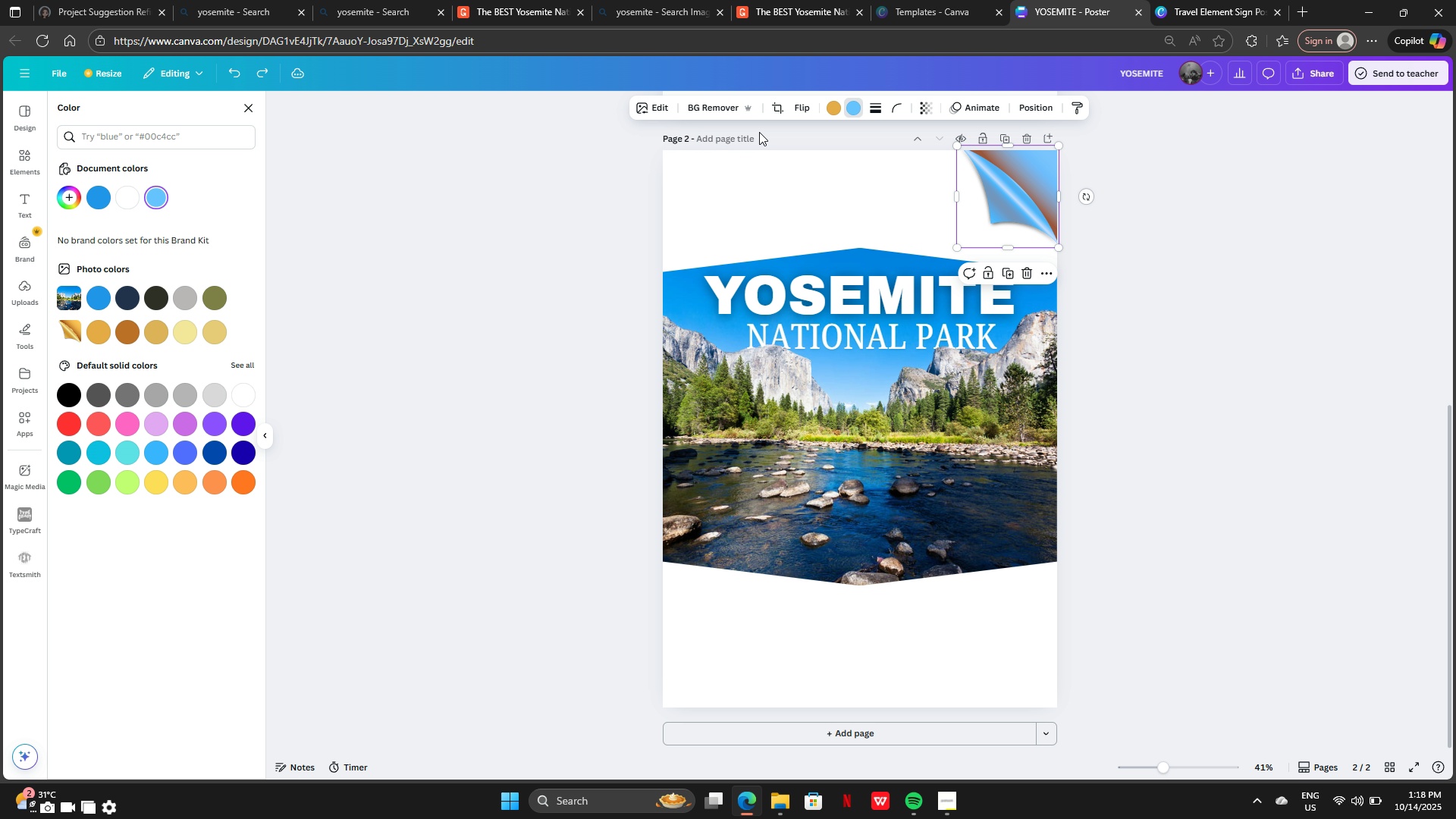 
key(Control+Z)
 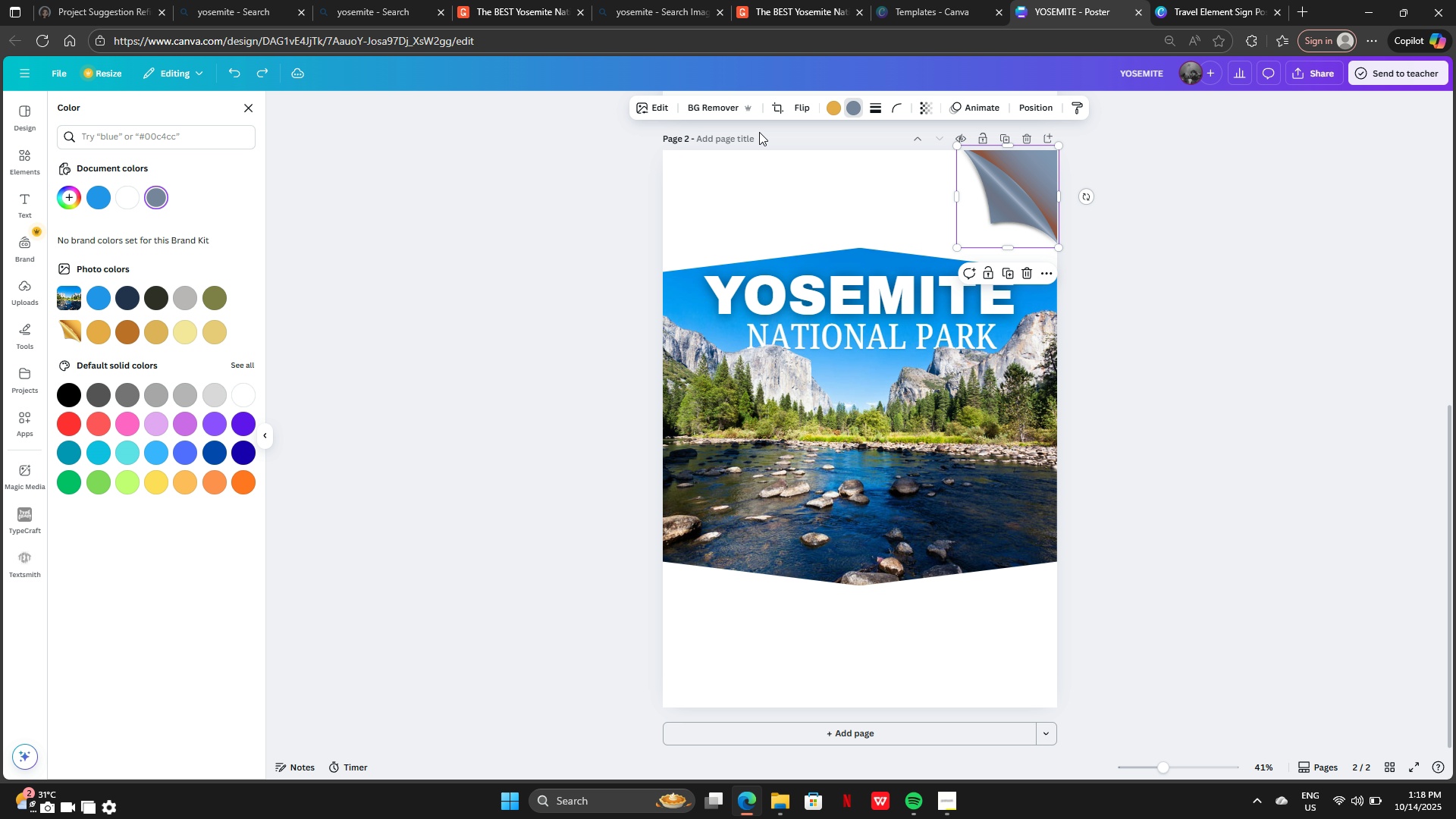 
key(Control+Z)
 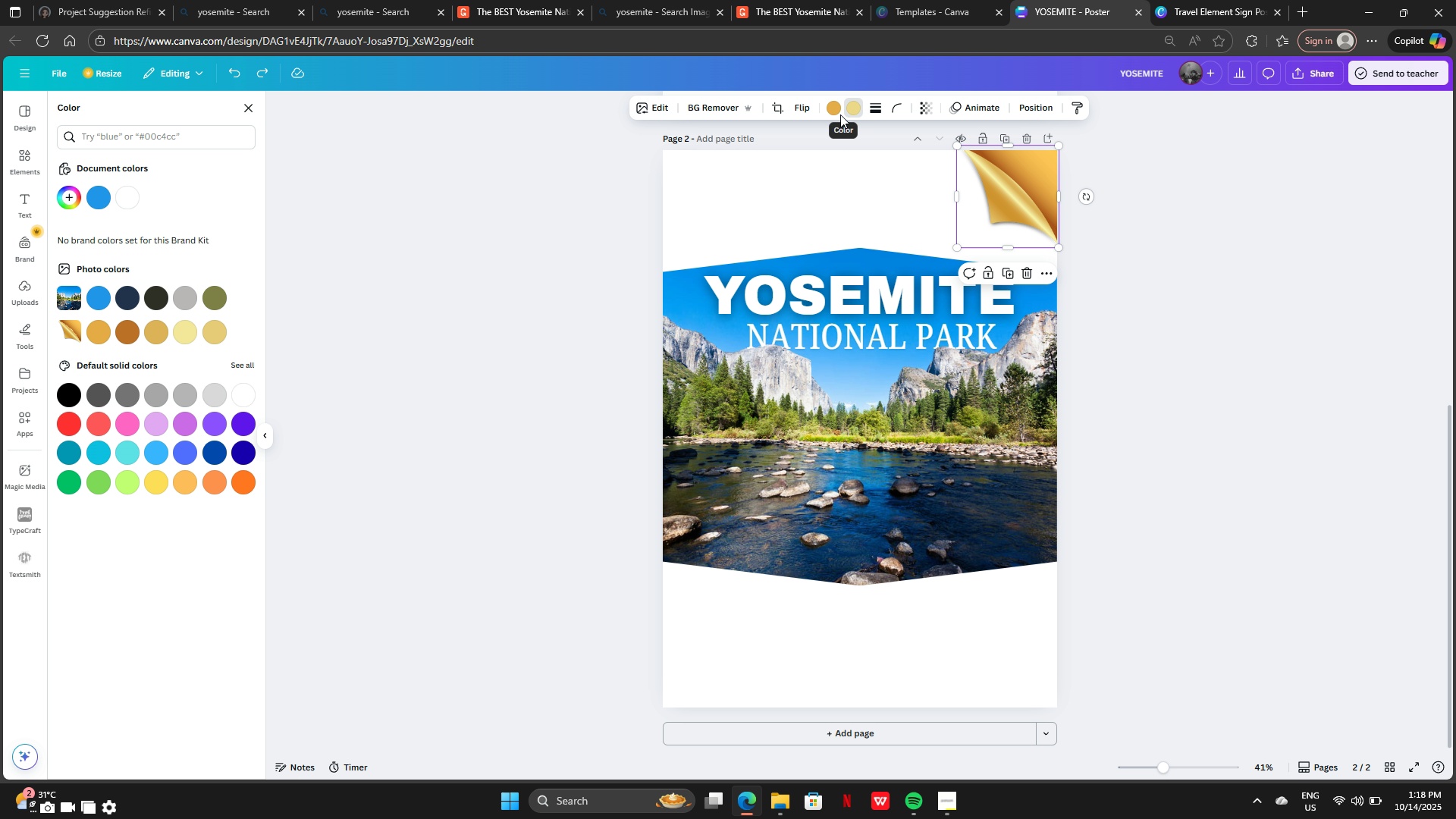 
left_click([832, 114])
 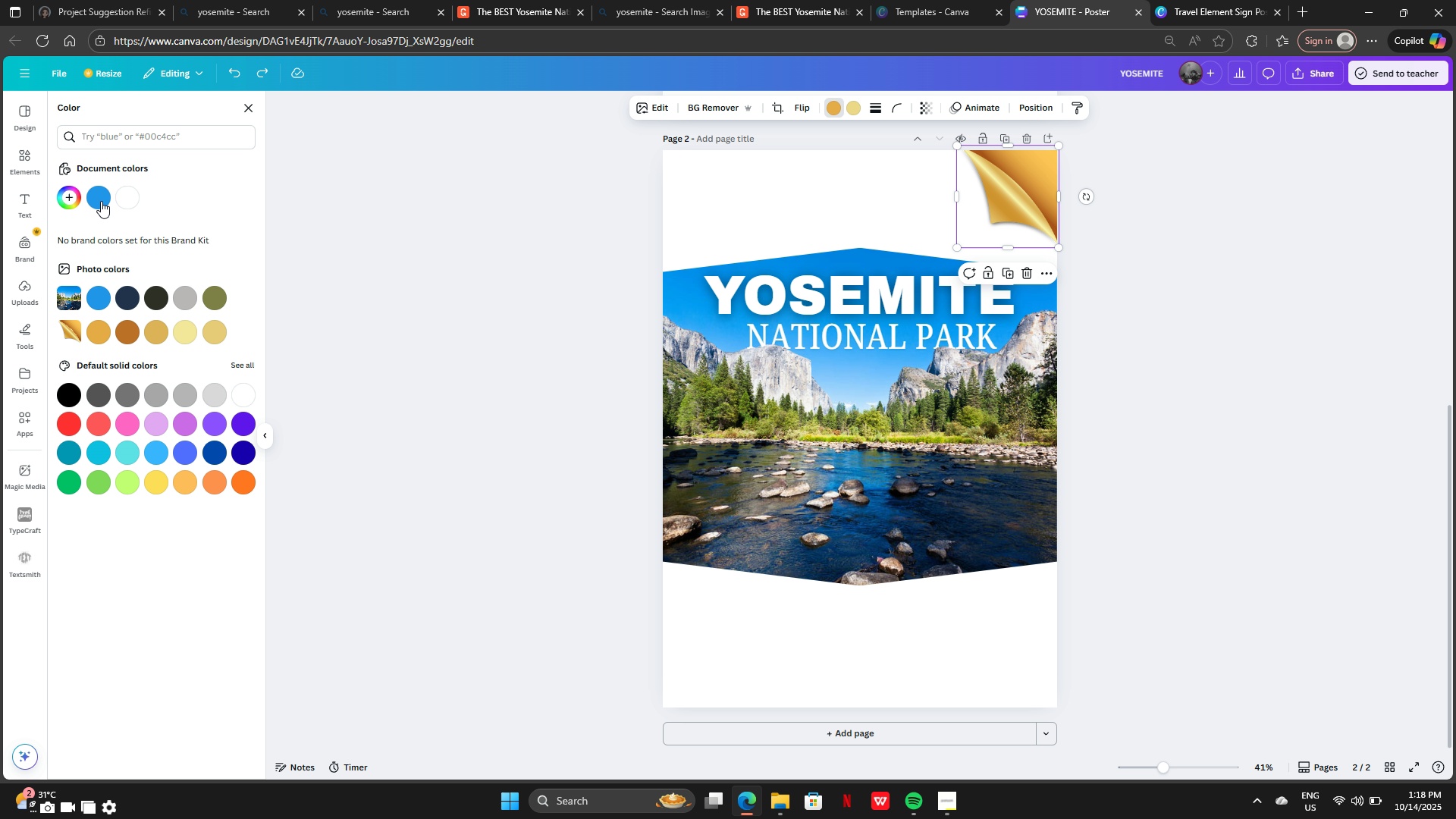 
left_click([99, 201])
 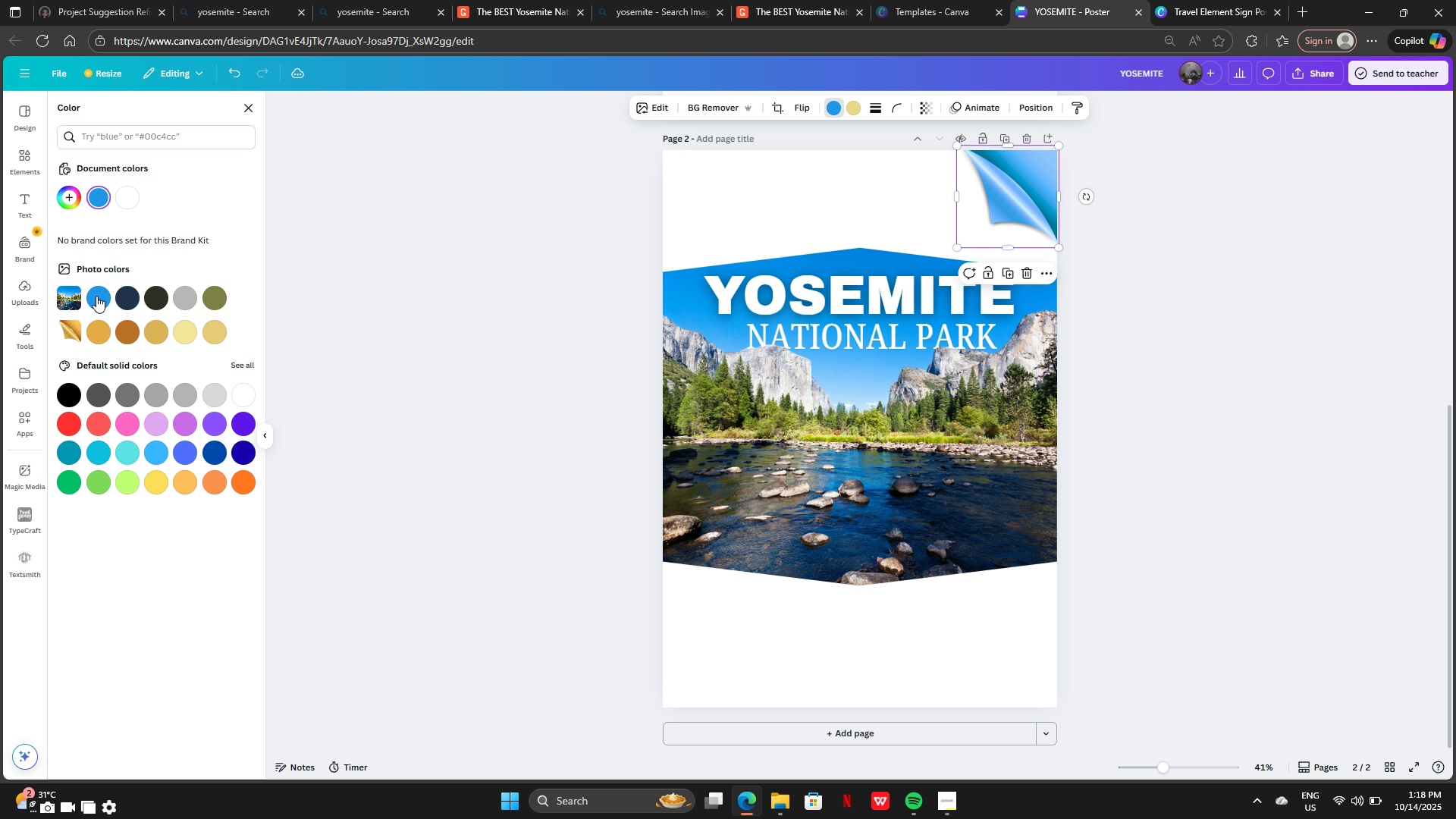 
left_click([96, 297])
 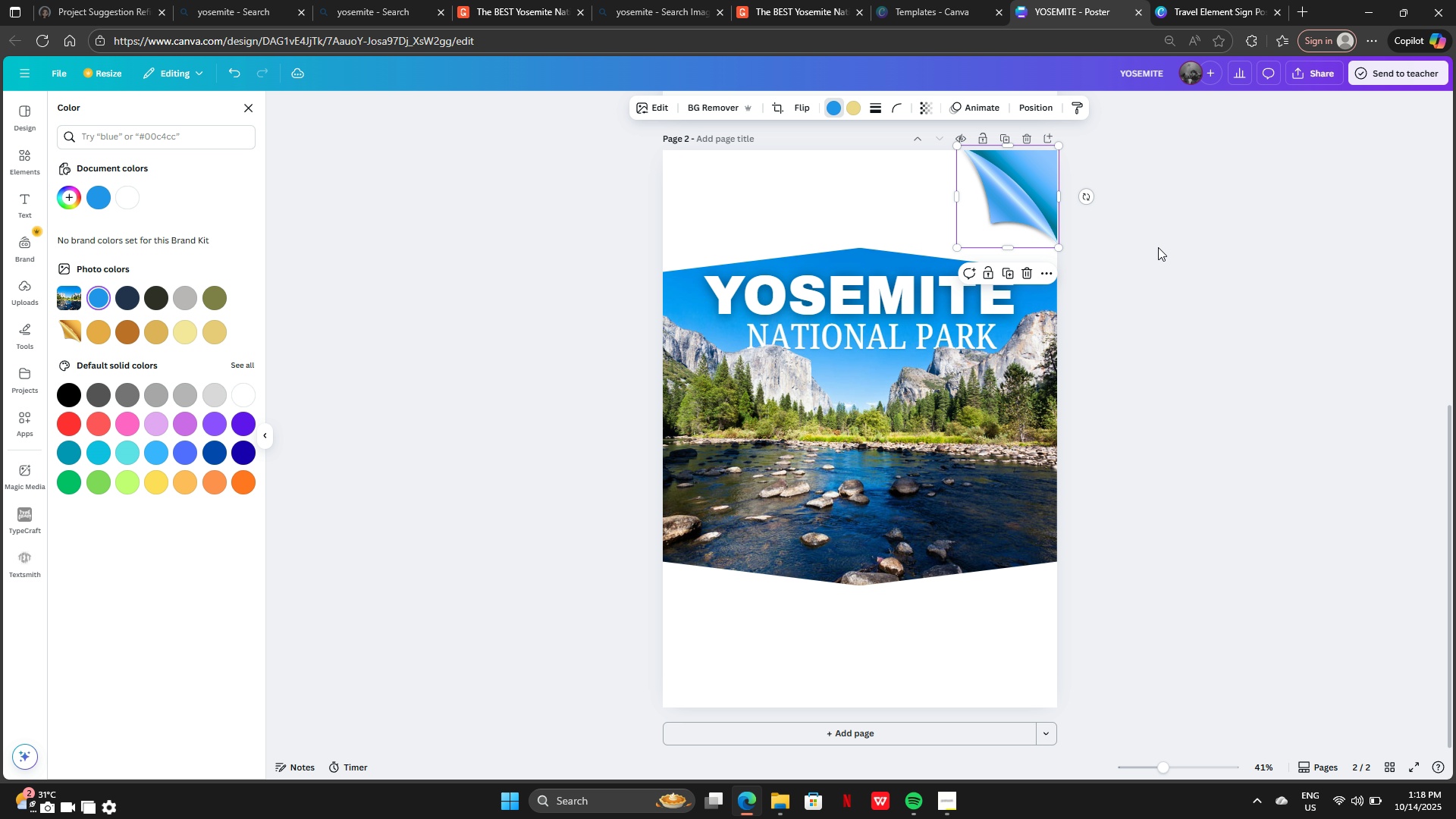 
double_click([1158, 247])
 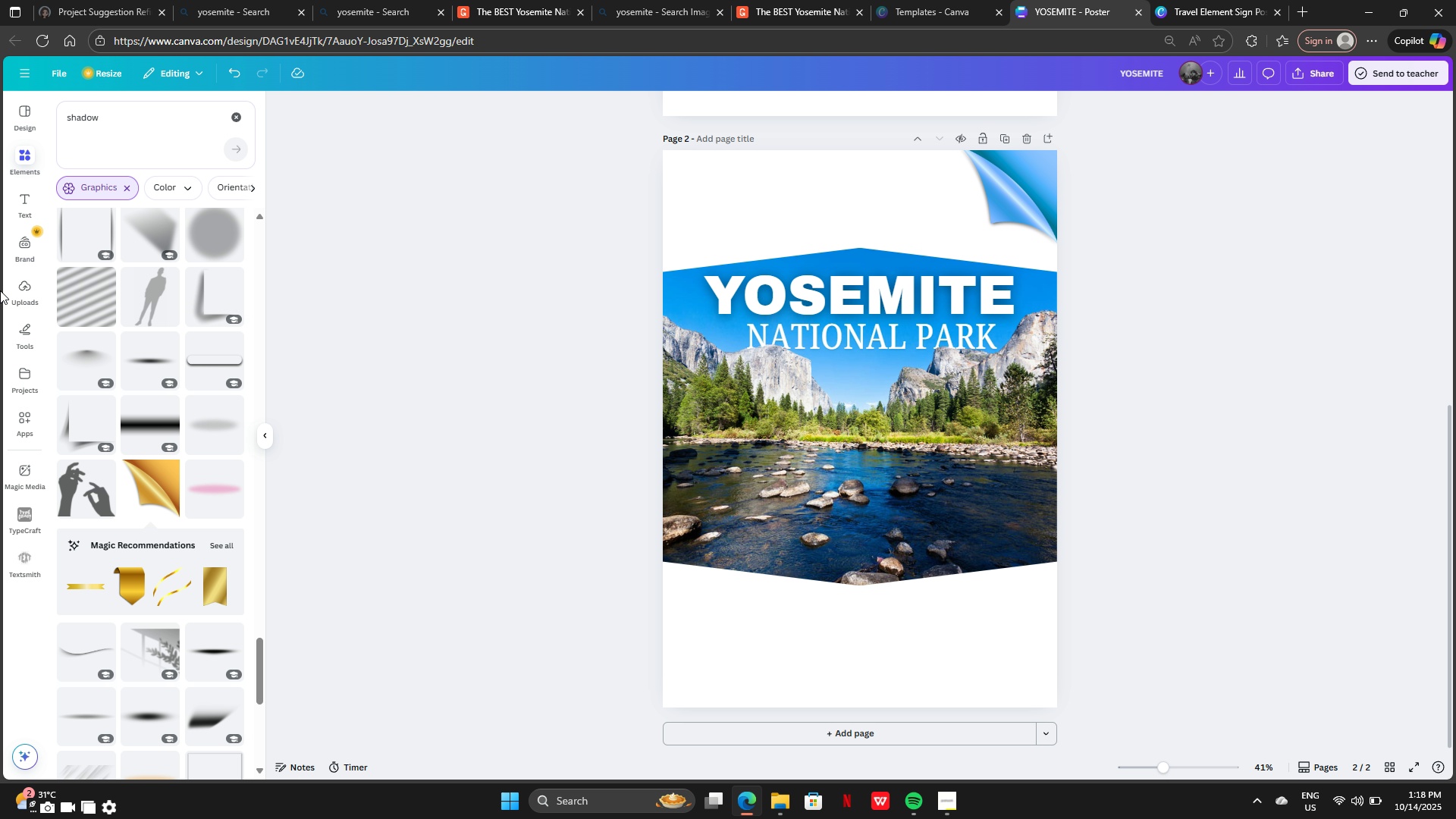 
wait(7.86)
 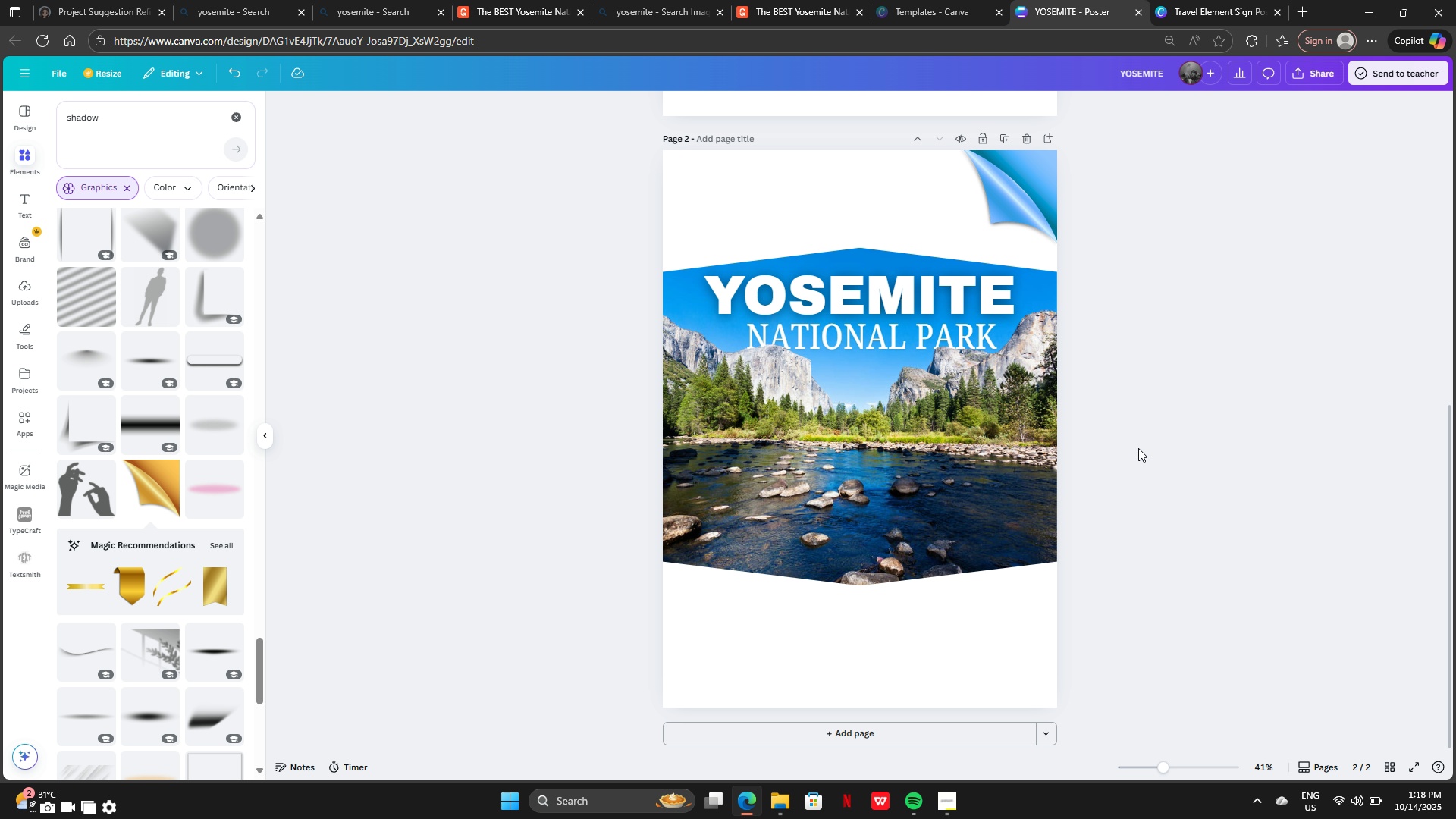 
left_click([237, 118])
 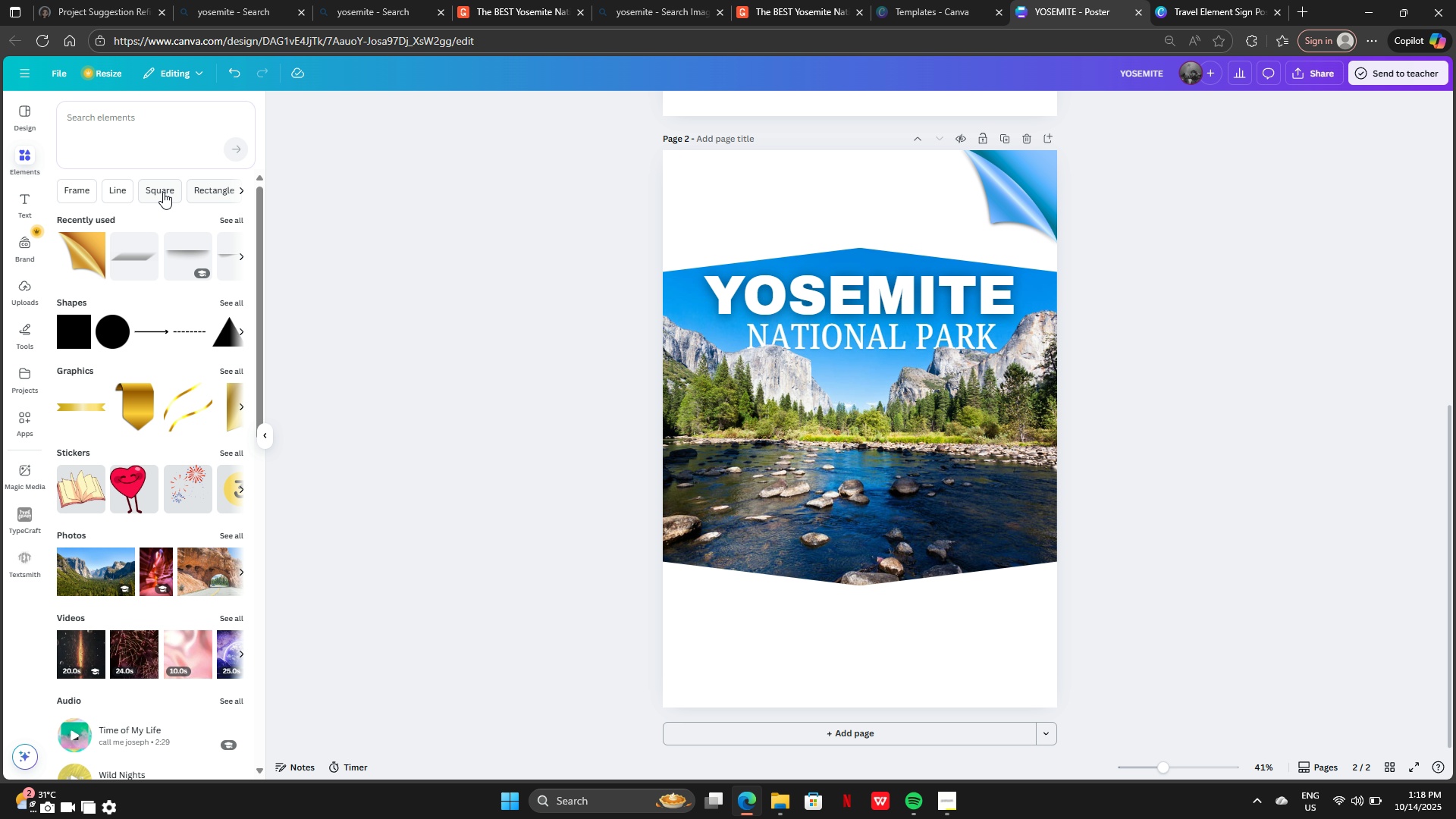 
left_click([83, 187])
 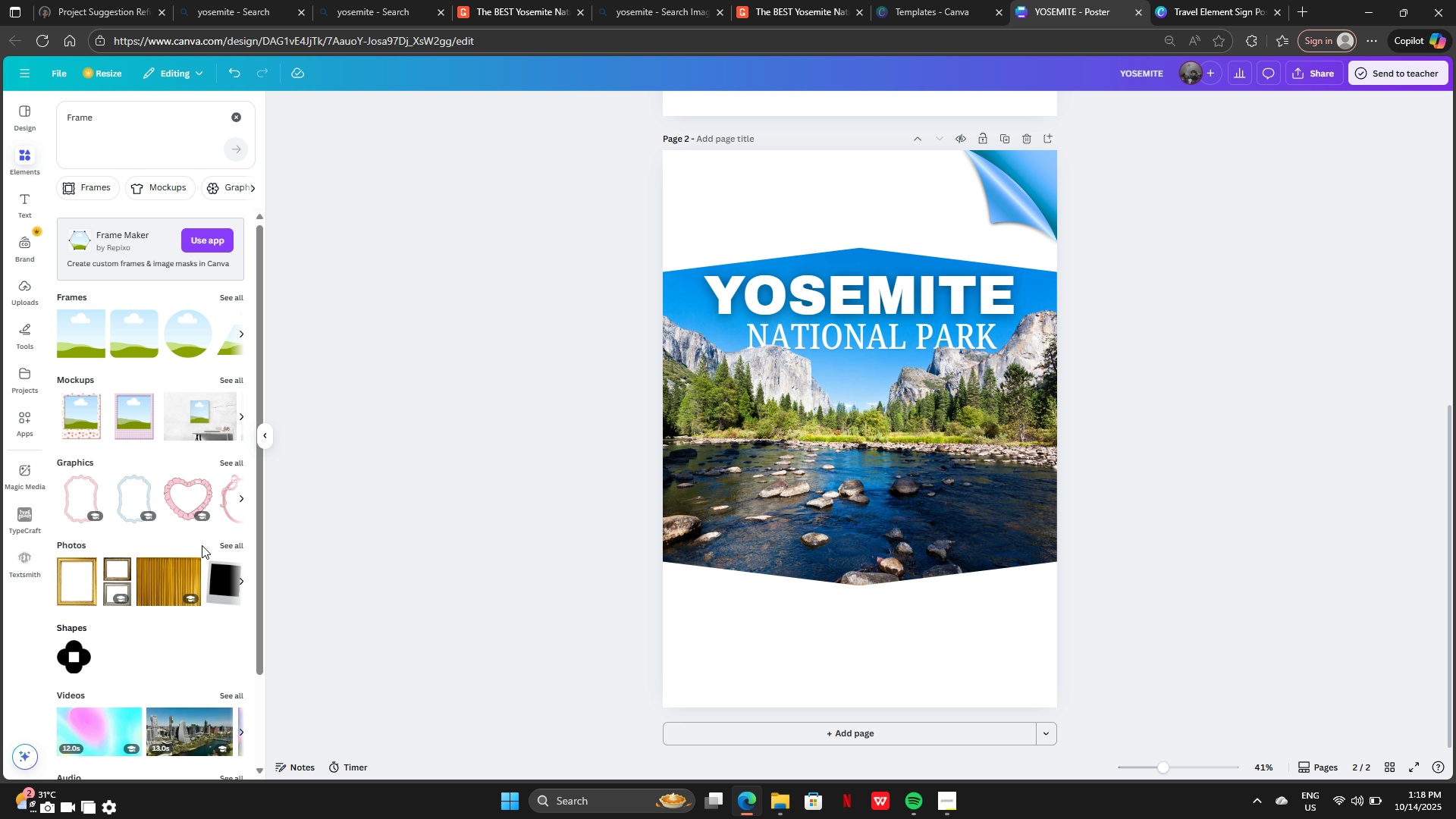 
scroll: coordinate [202, 546], scroll_direction: down, amount: 2.0
 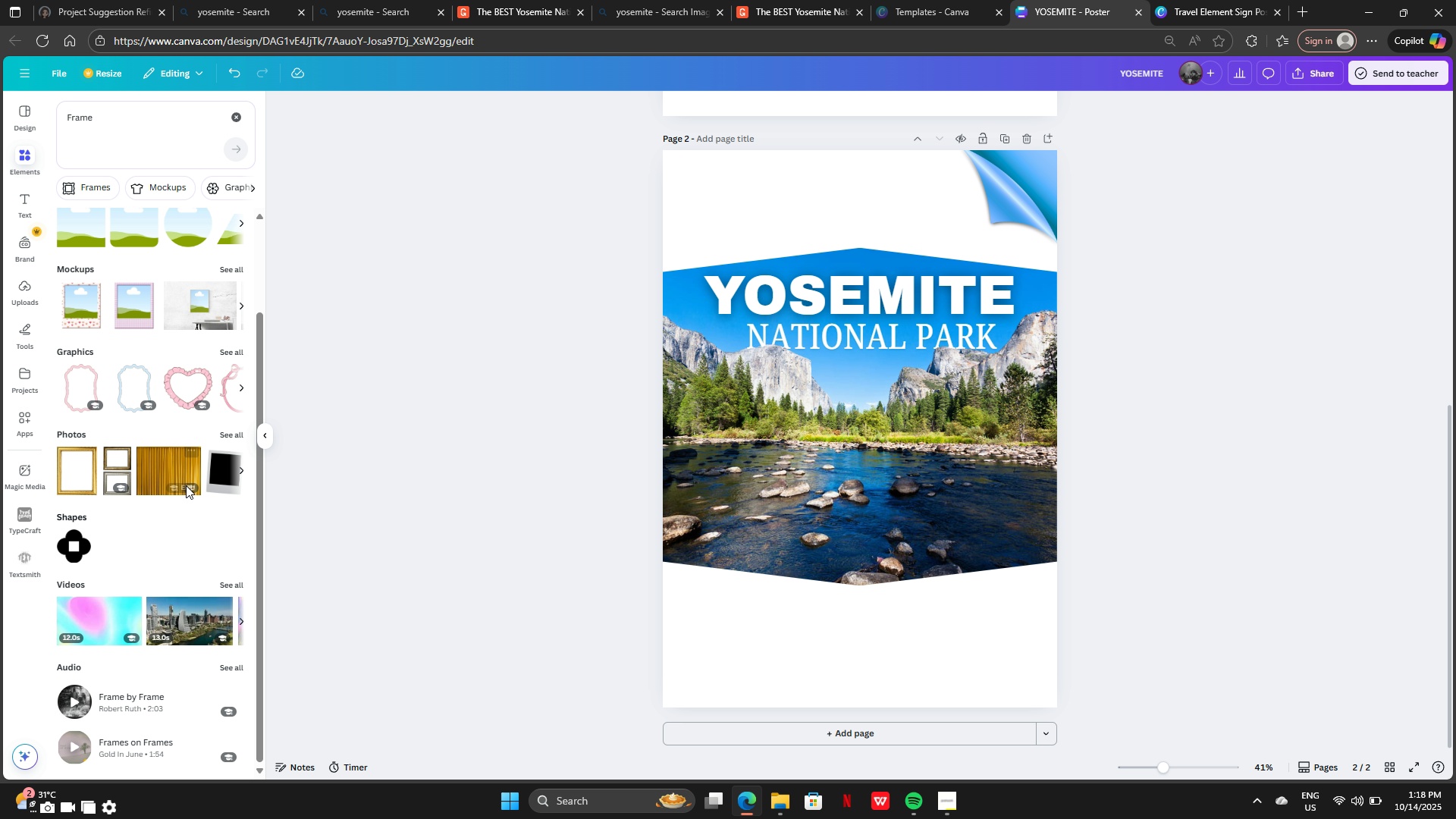 
scroll: coordinate [186, 484], scroll_direction: up, amount: 1.0
 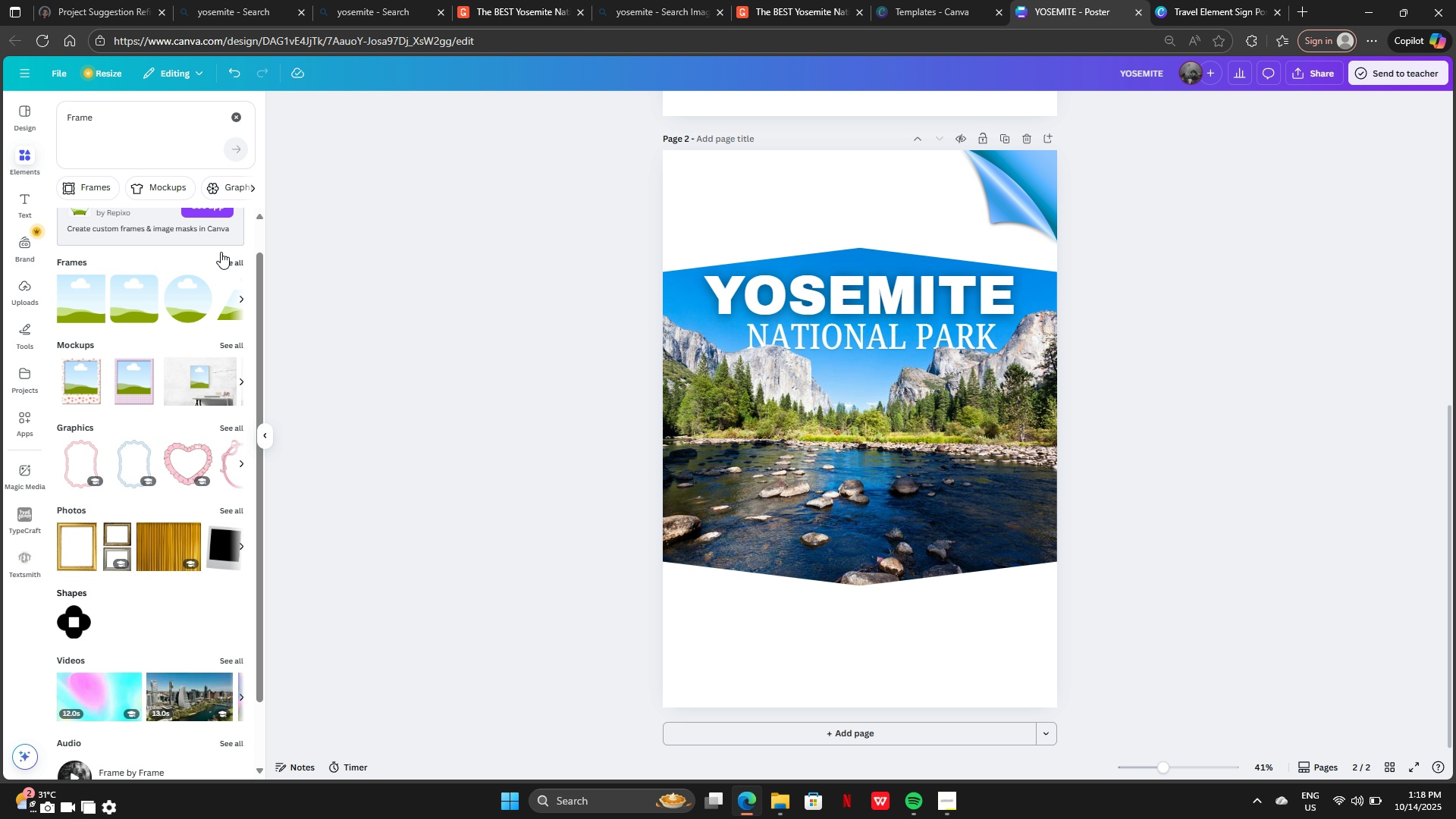 
left_click([221, 258])
 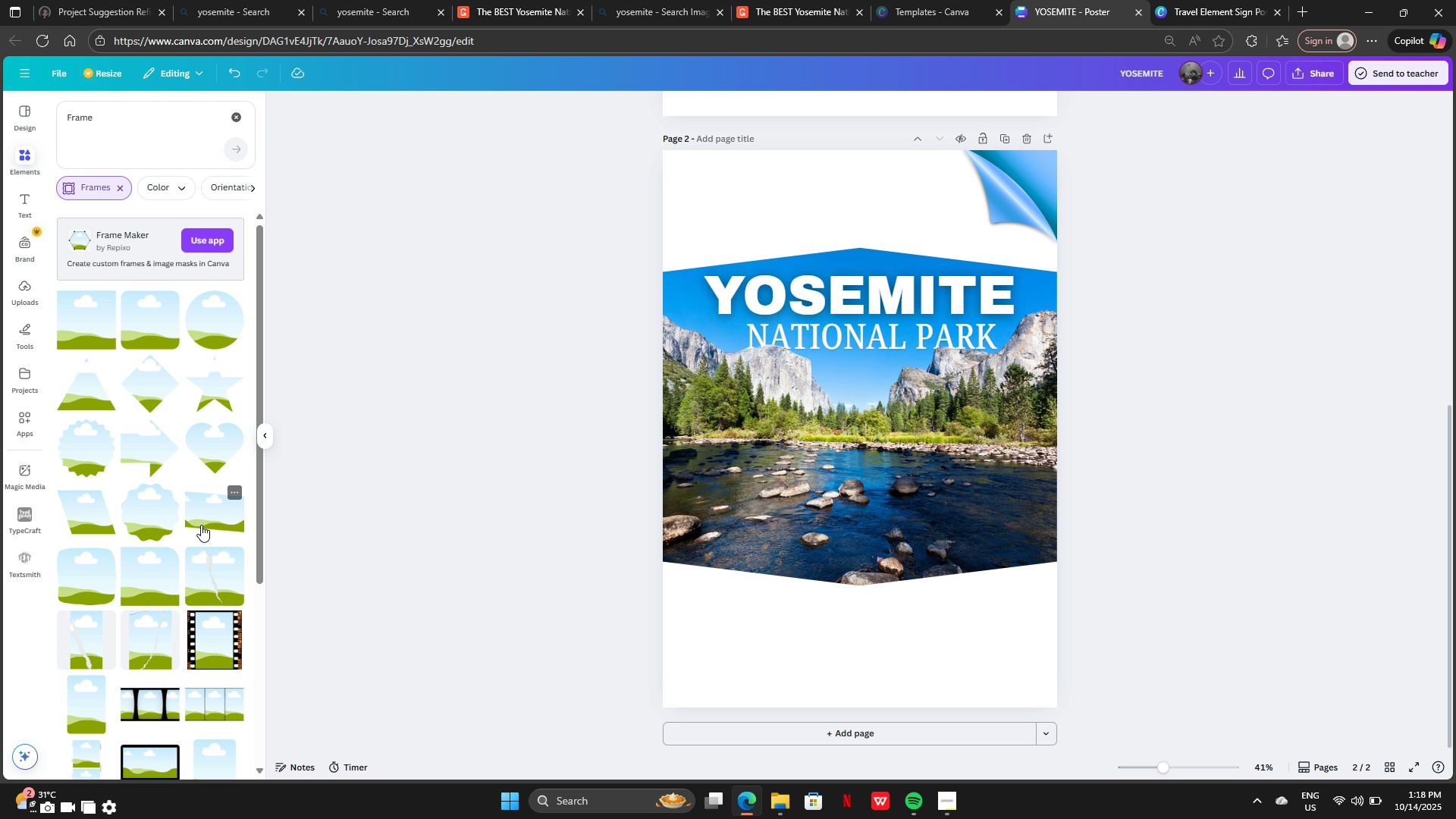 
scroll: coordinate [201, 543], scroll_direction: down, amount: 3.0
 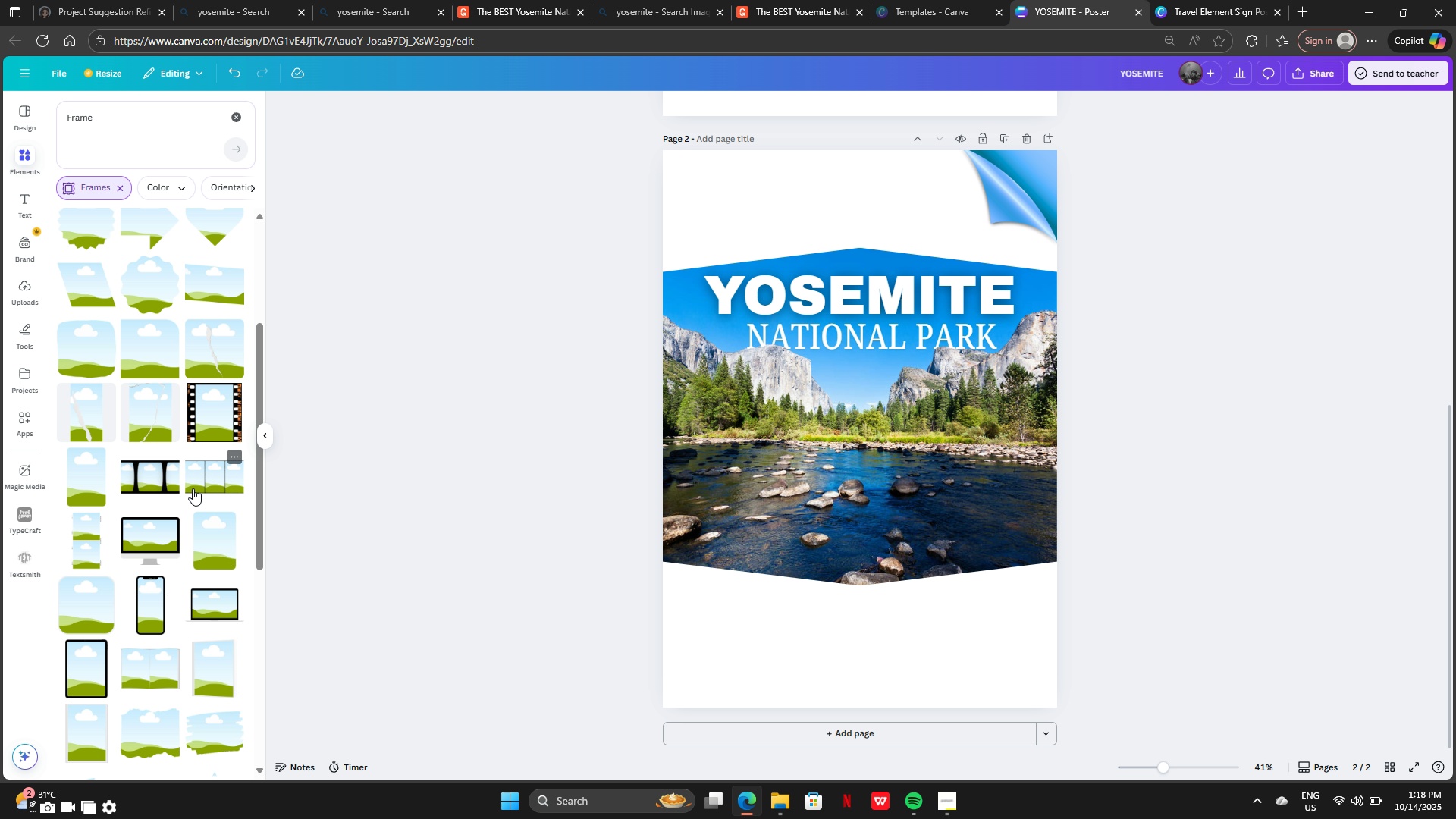 
left_click([195, 485])
 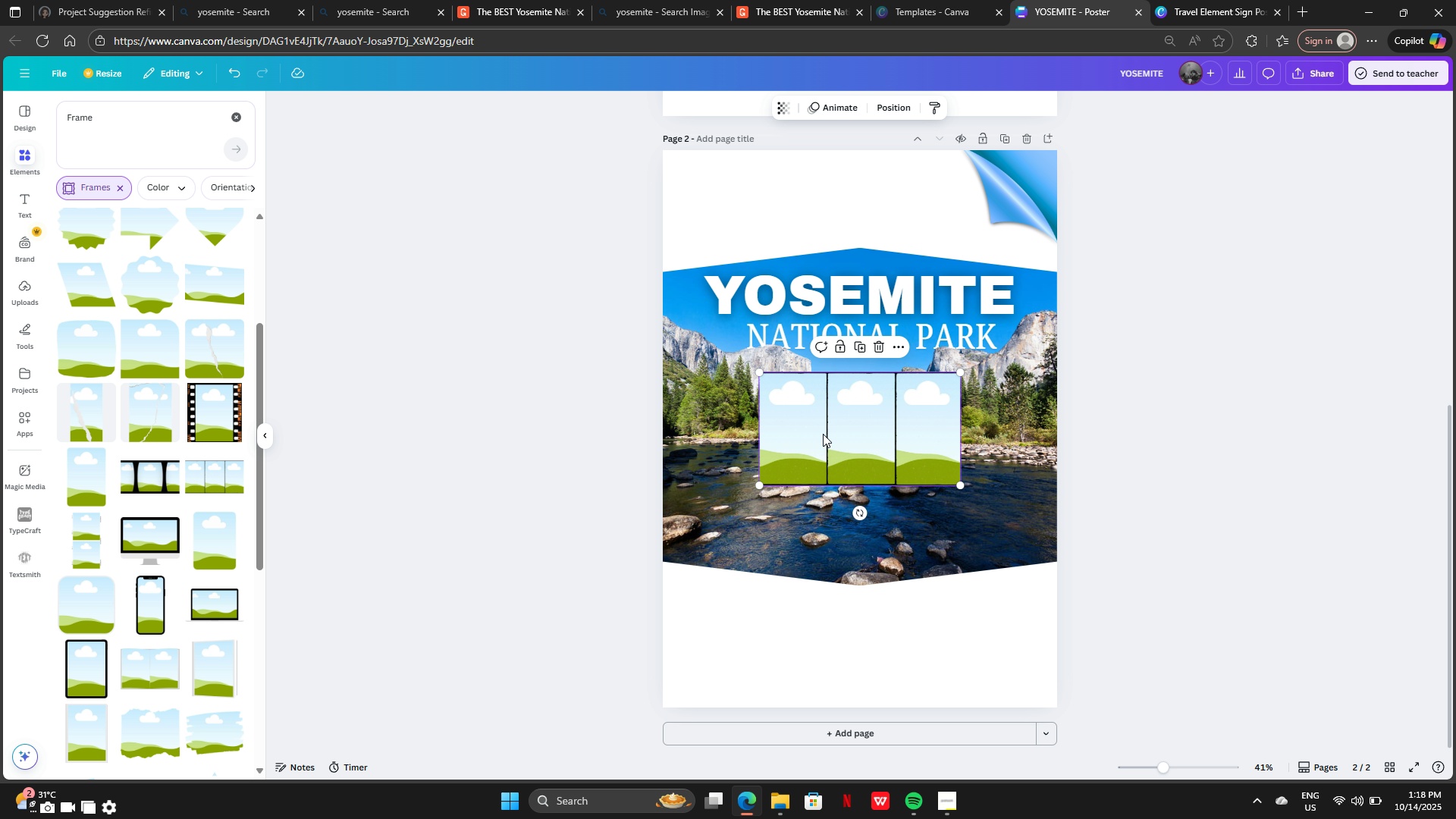 
left_click_drag(start_coordinate=[834, 432], to_coordinate=[741, 586])
 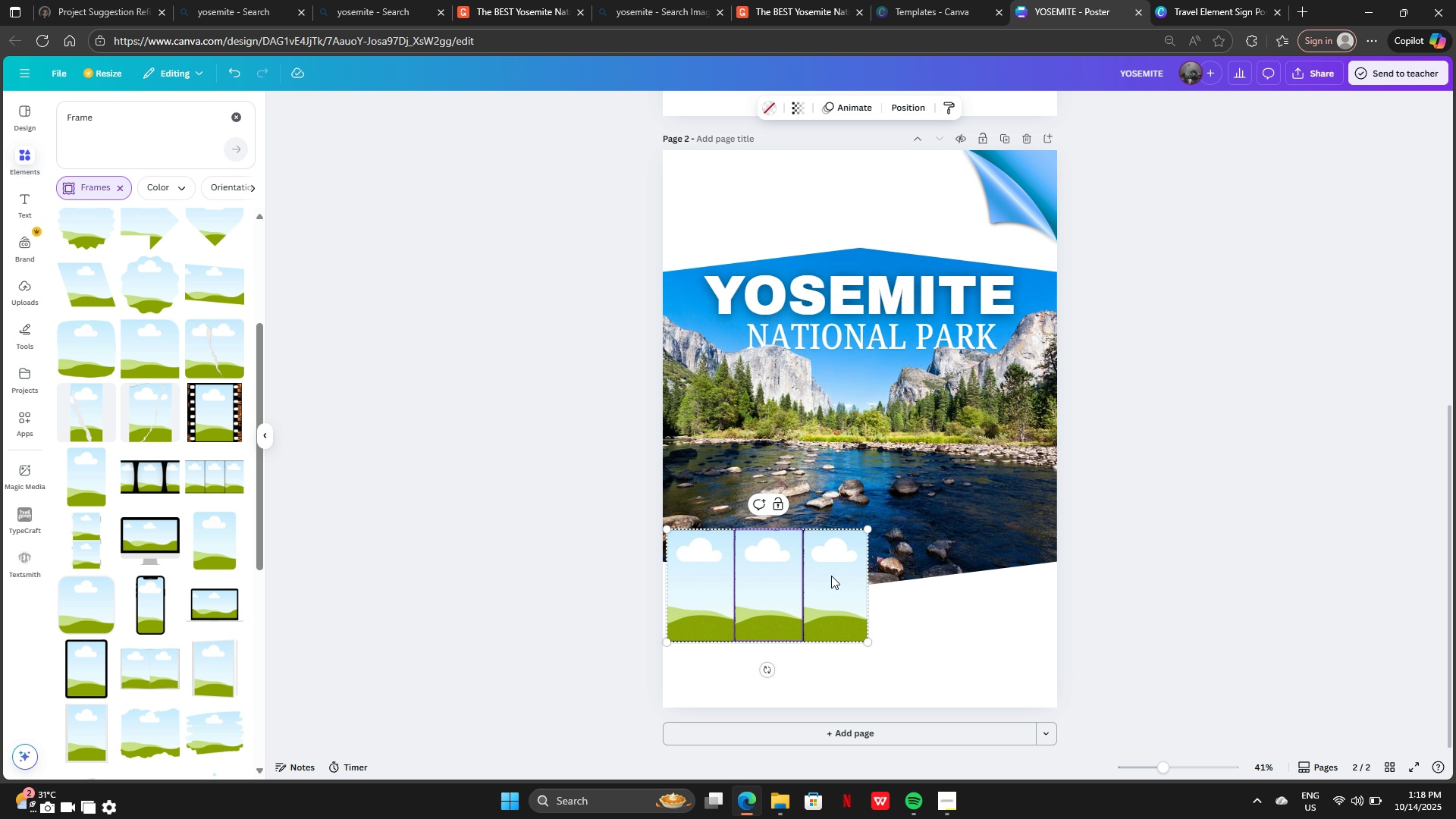 
key(Backspace)
 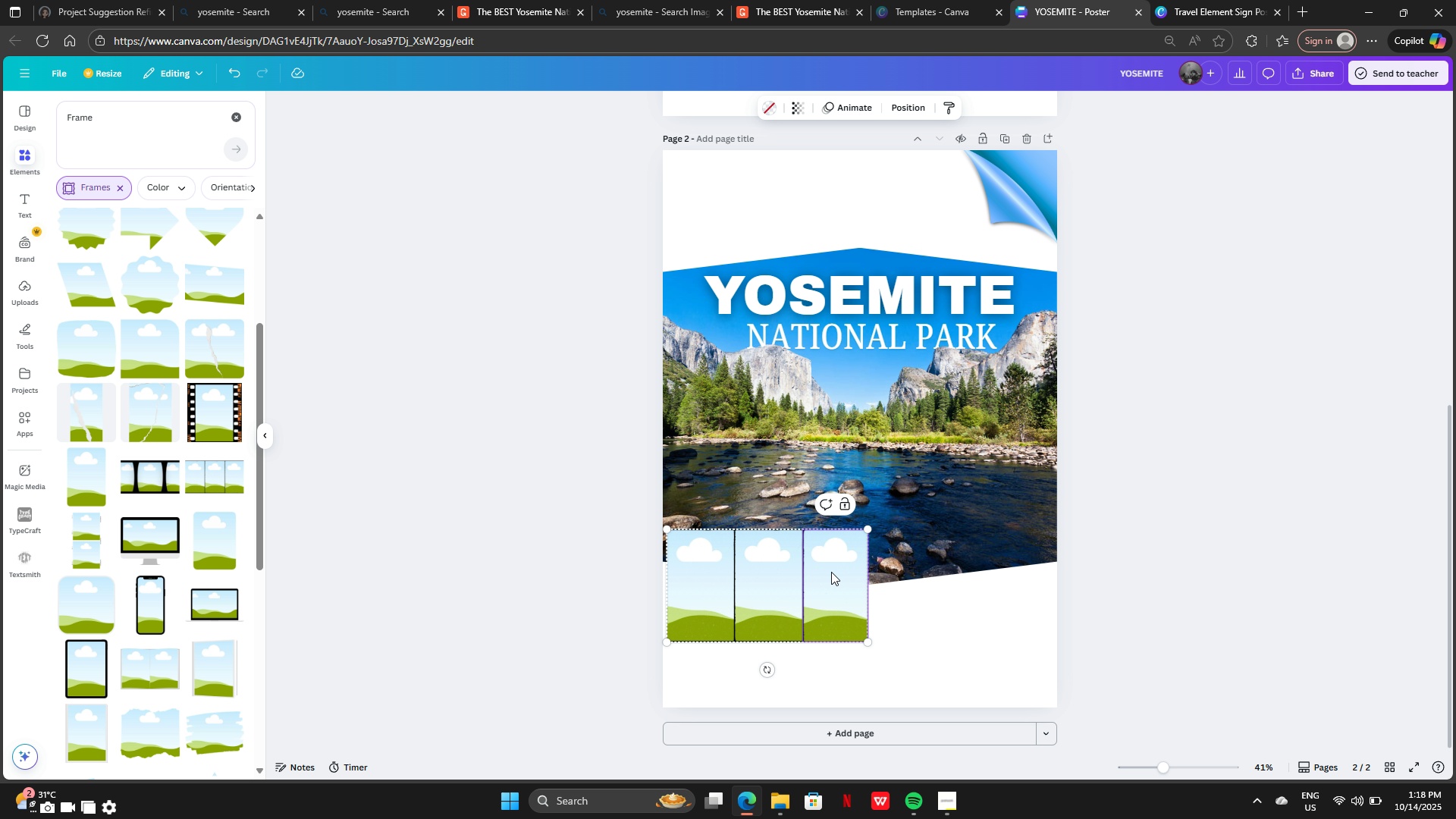 
key(Backspace)
 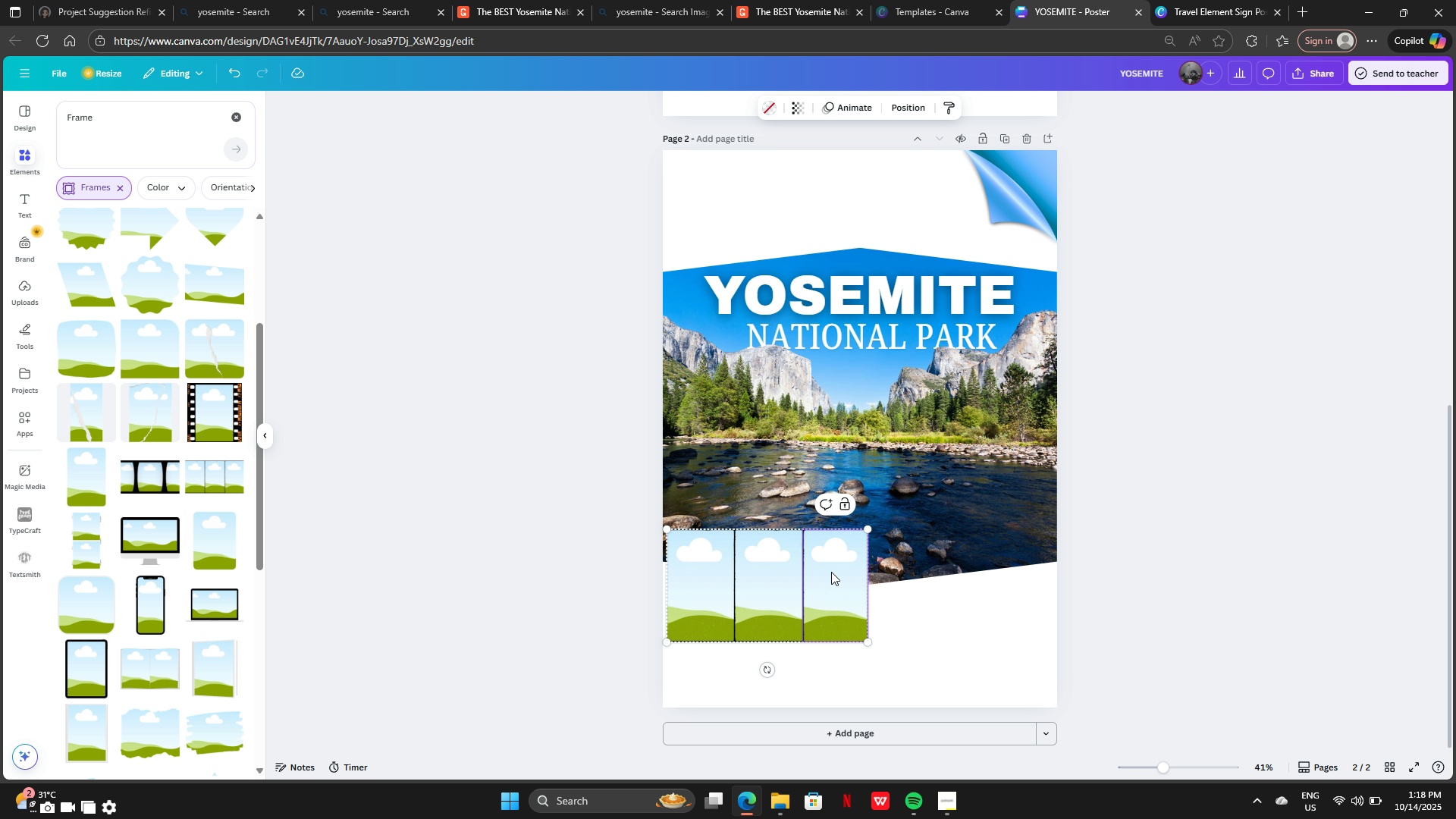 
key(Control+Z)
 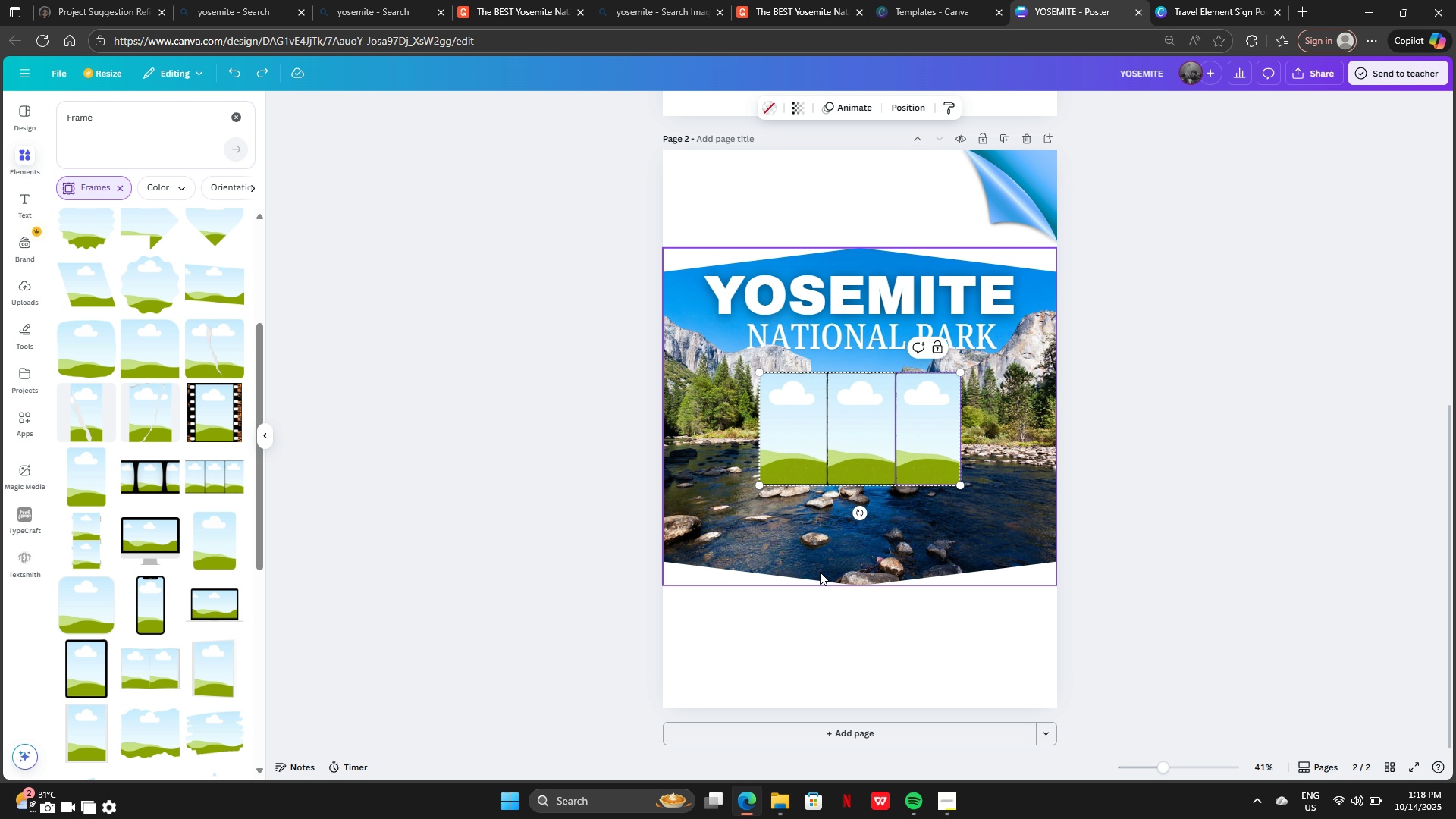 
key(Control+Z)
 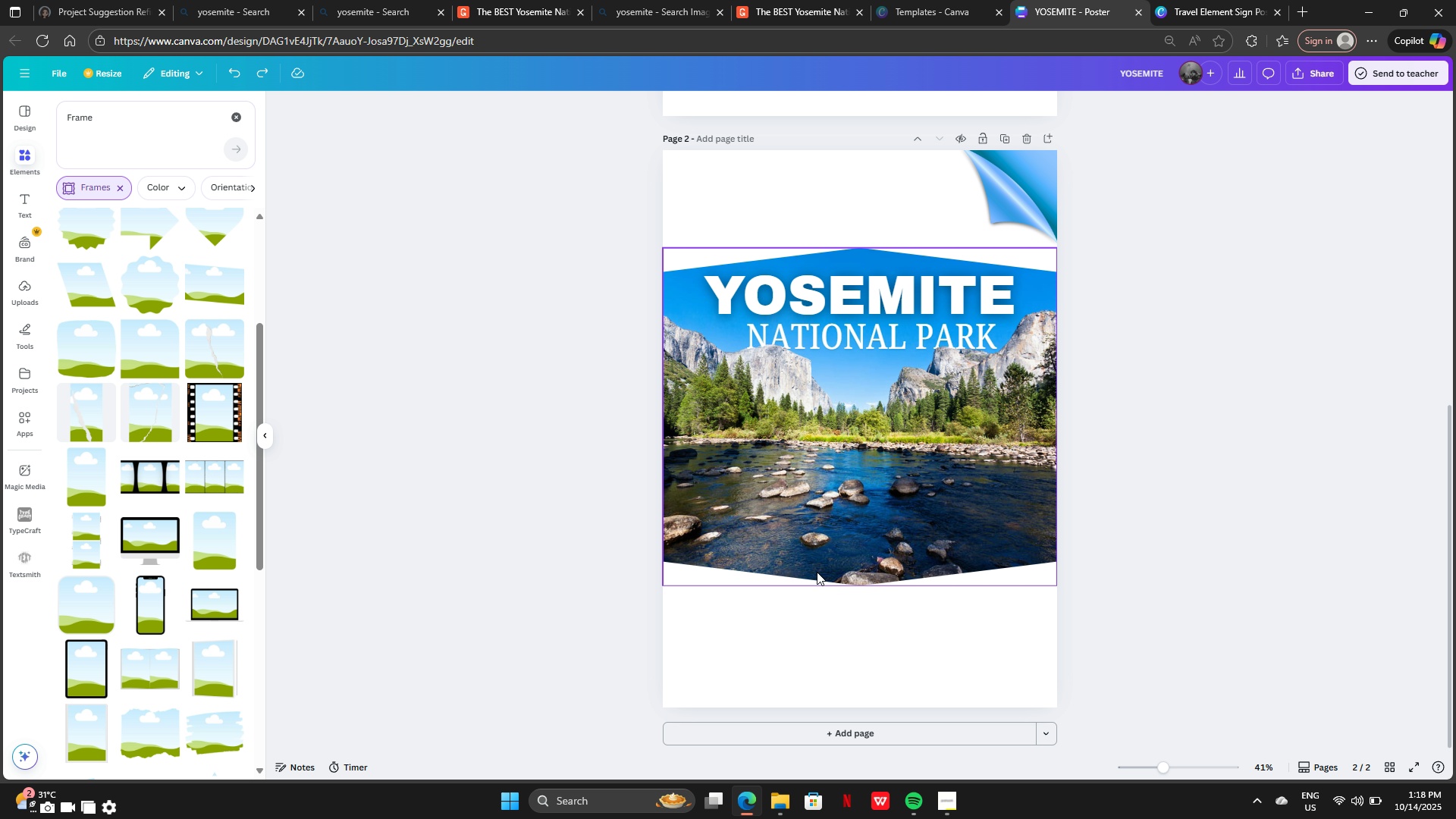 
key(Control+Z)
 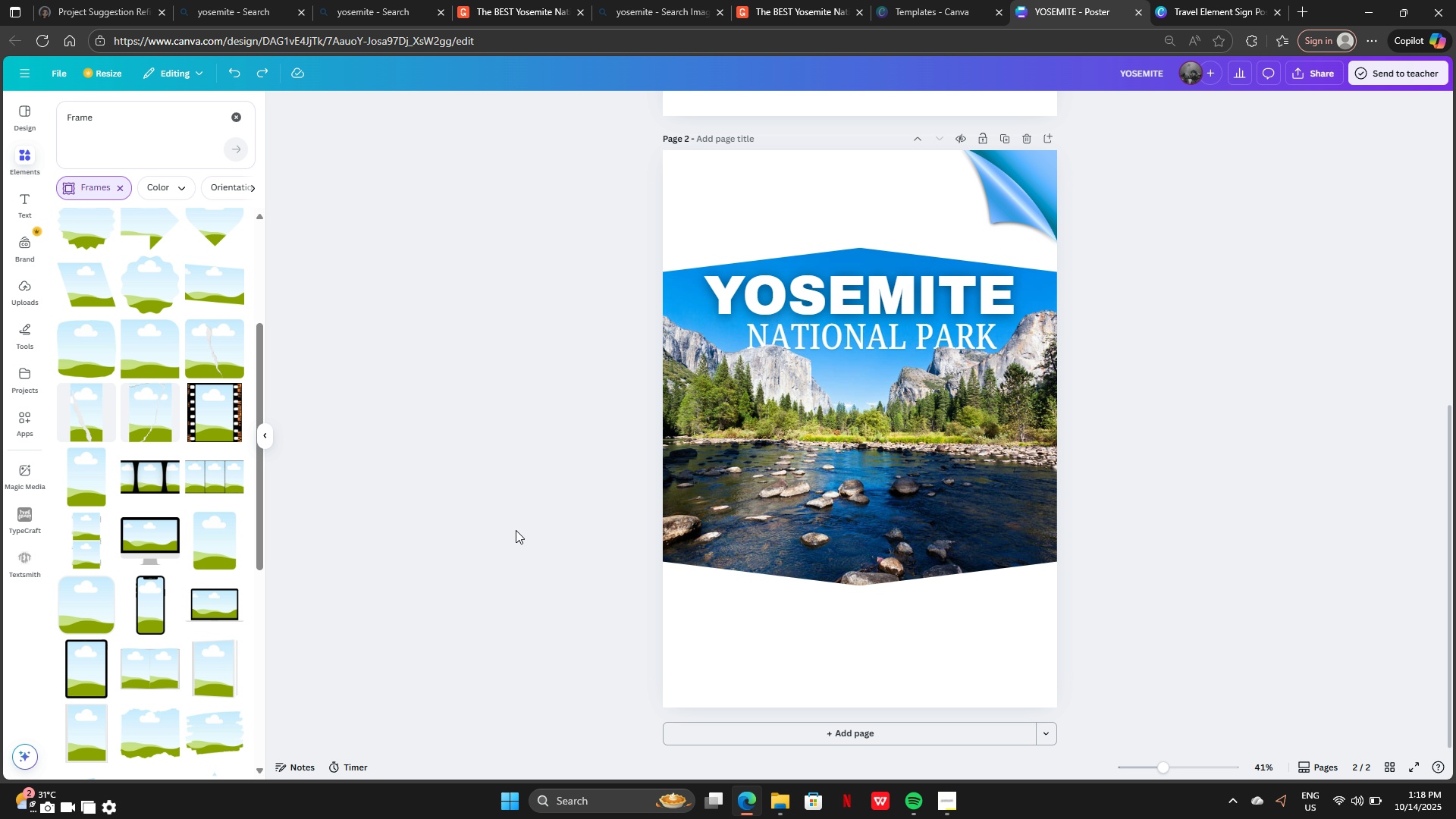 
scroll: coordinate [153, 536], scroll_direction: down, amount: 15.0
 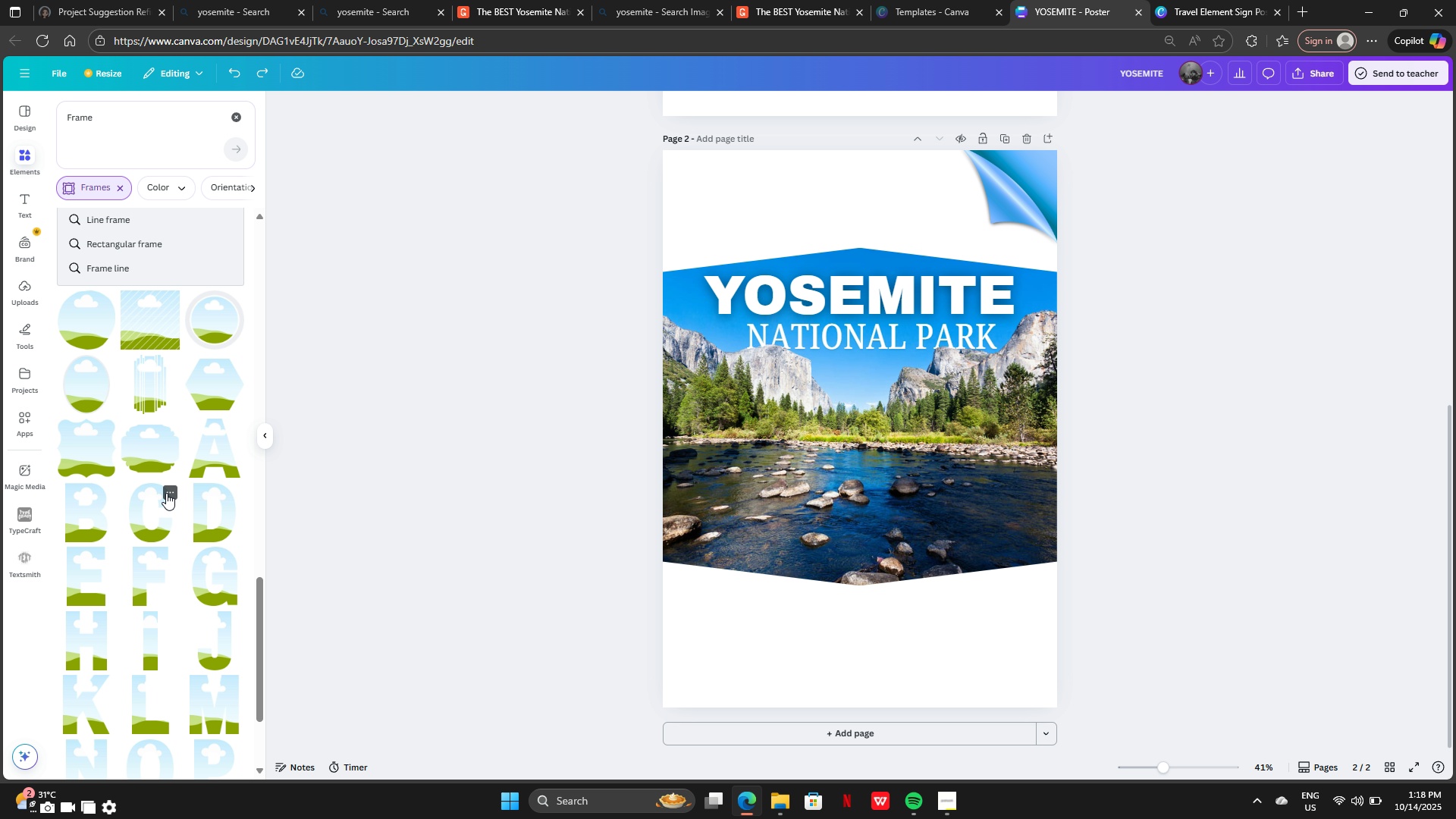 
wait(5.18)
 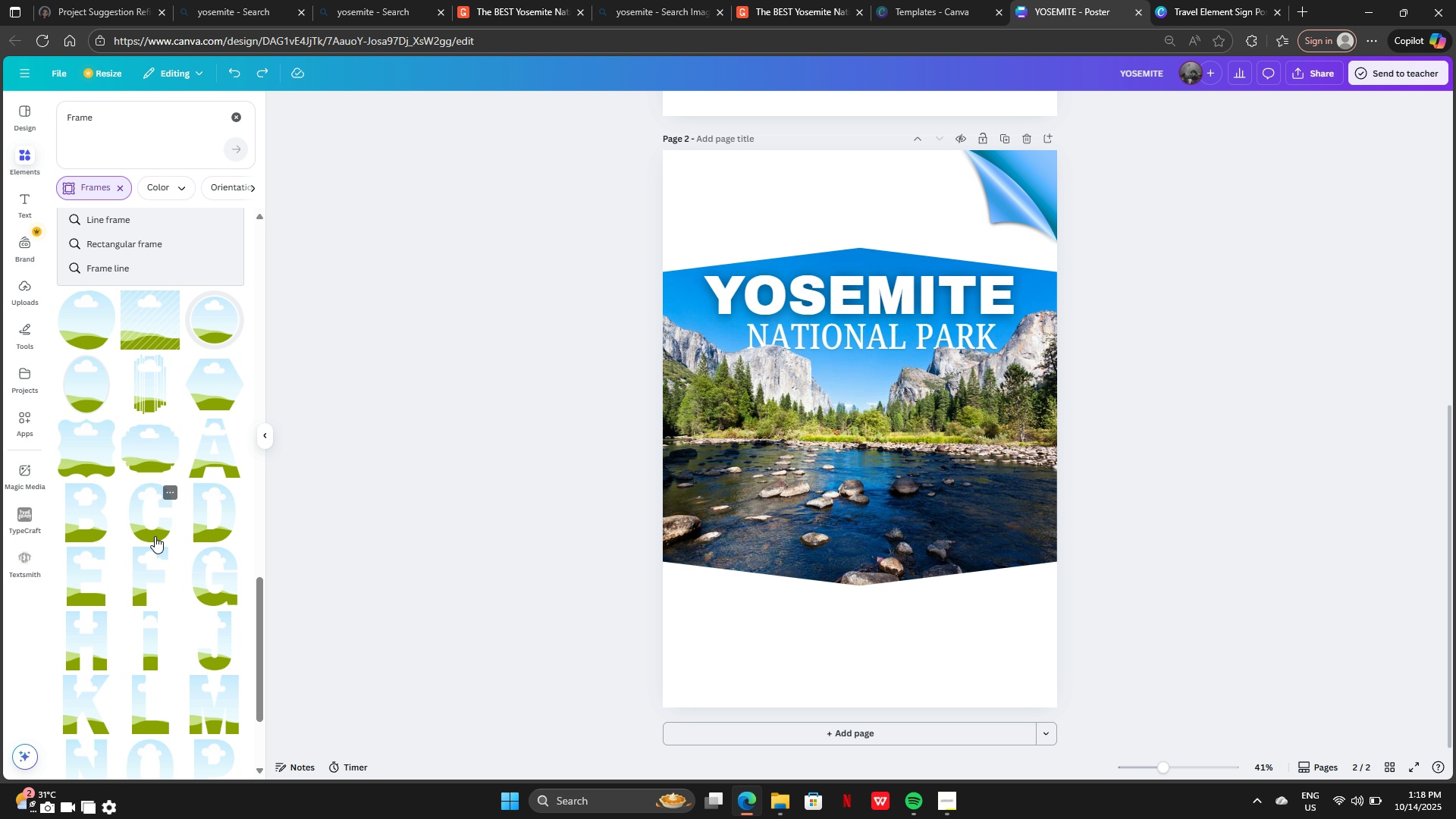 
scroll: coordinate [149, 572], scroll_direction: down, amount: 10.0
 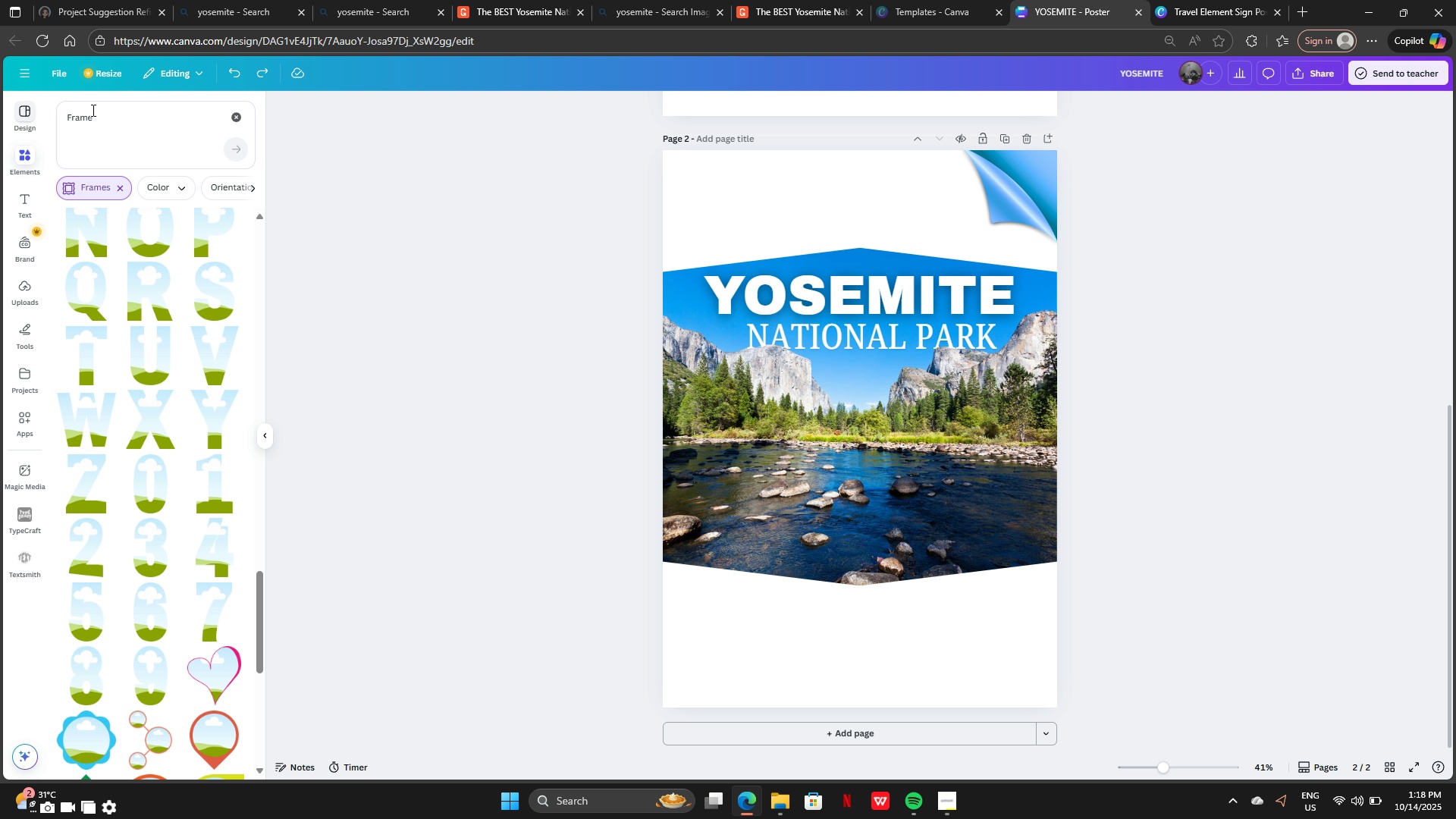 
left_click([240, 114])
 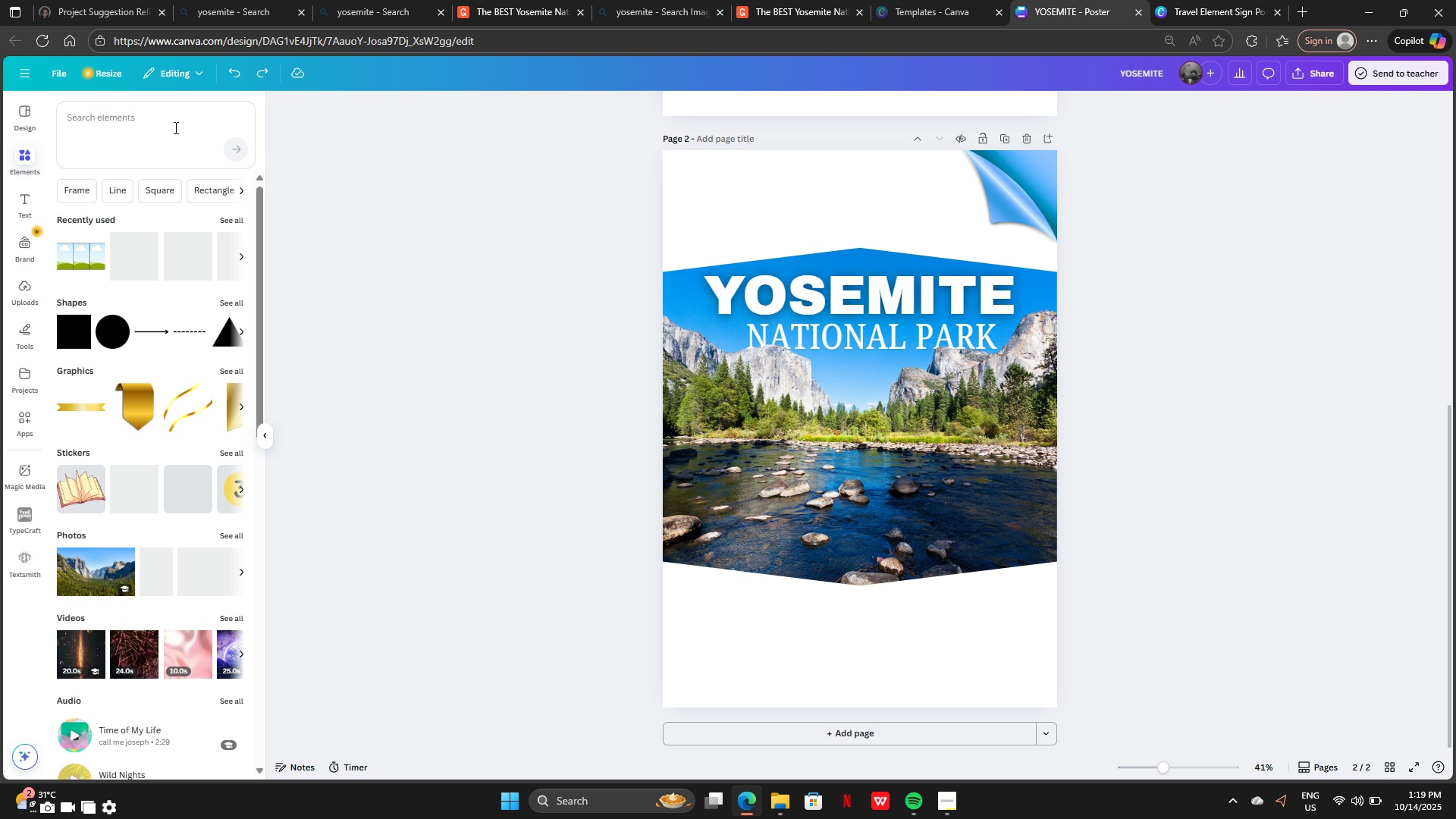 
left_click([174, 127])
 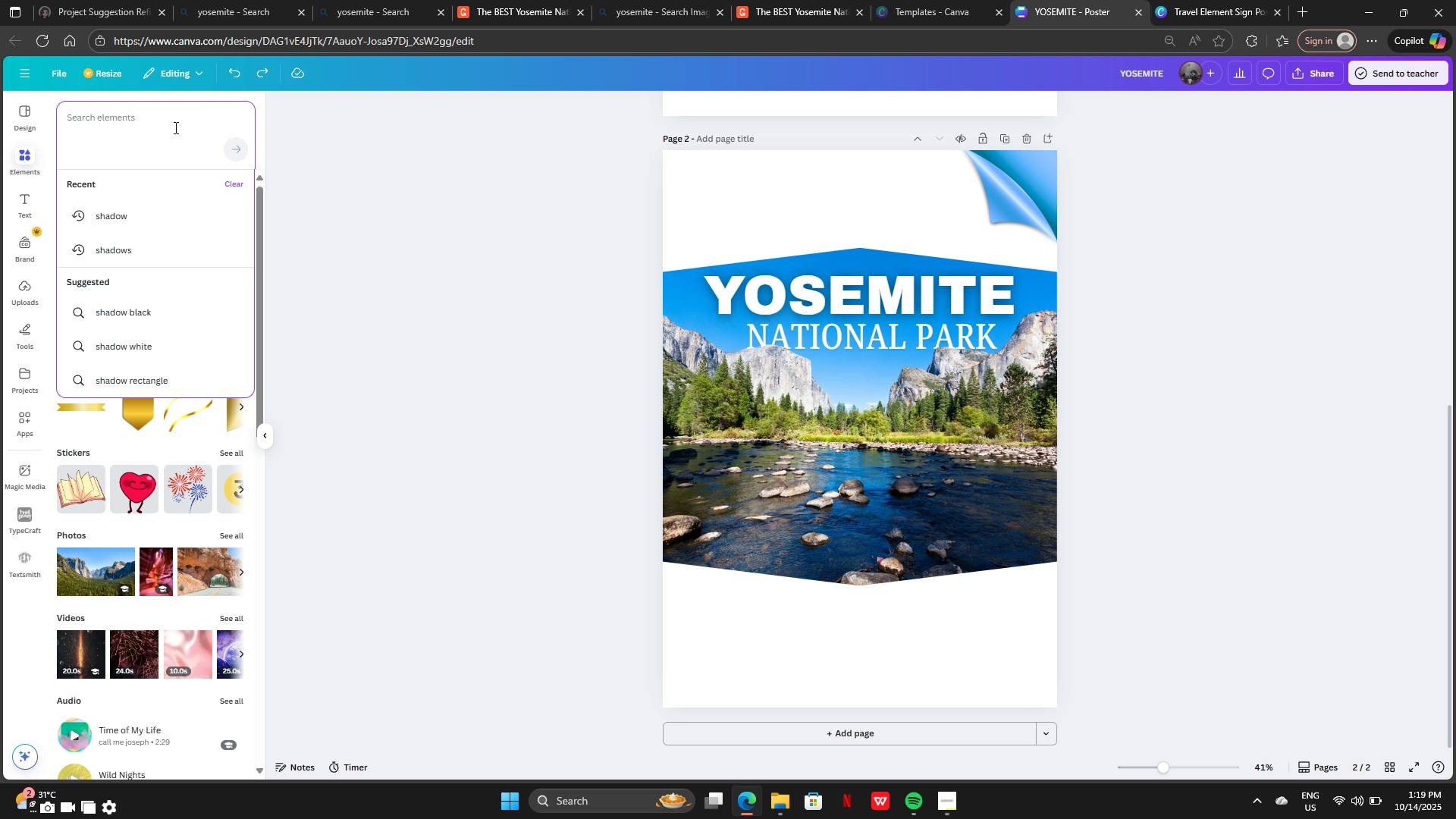 
type(YA)
key(Backspace)
type(O)
 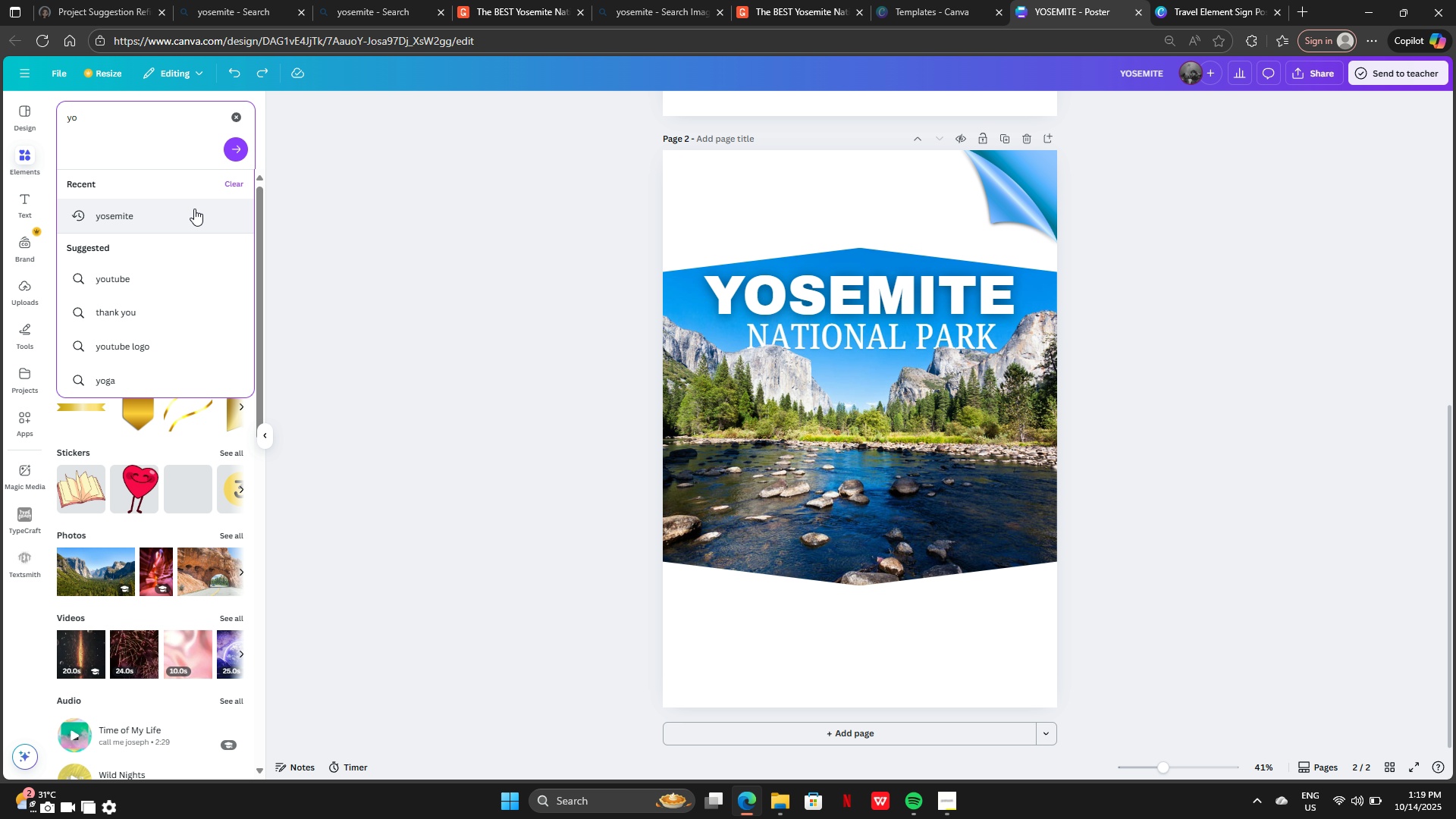 
left_click([194, 212])
 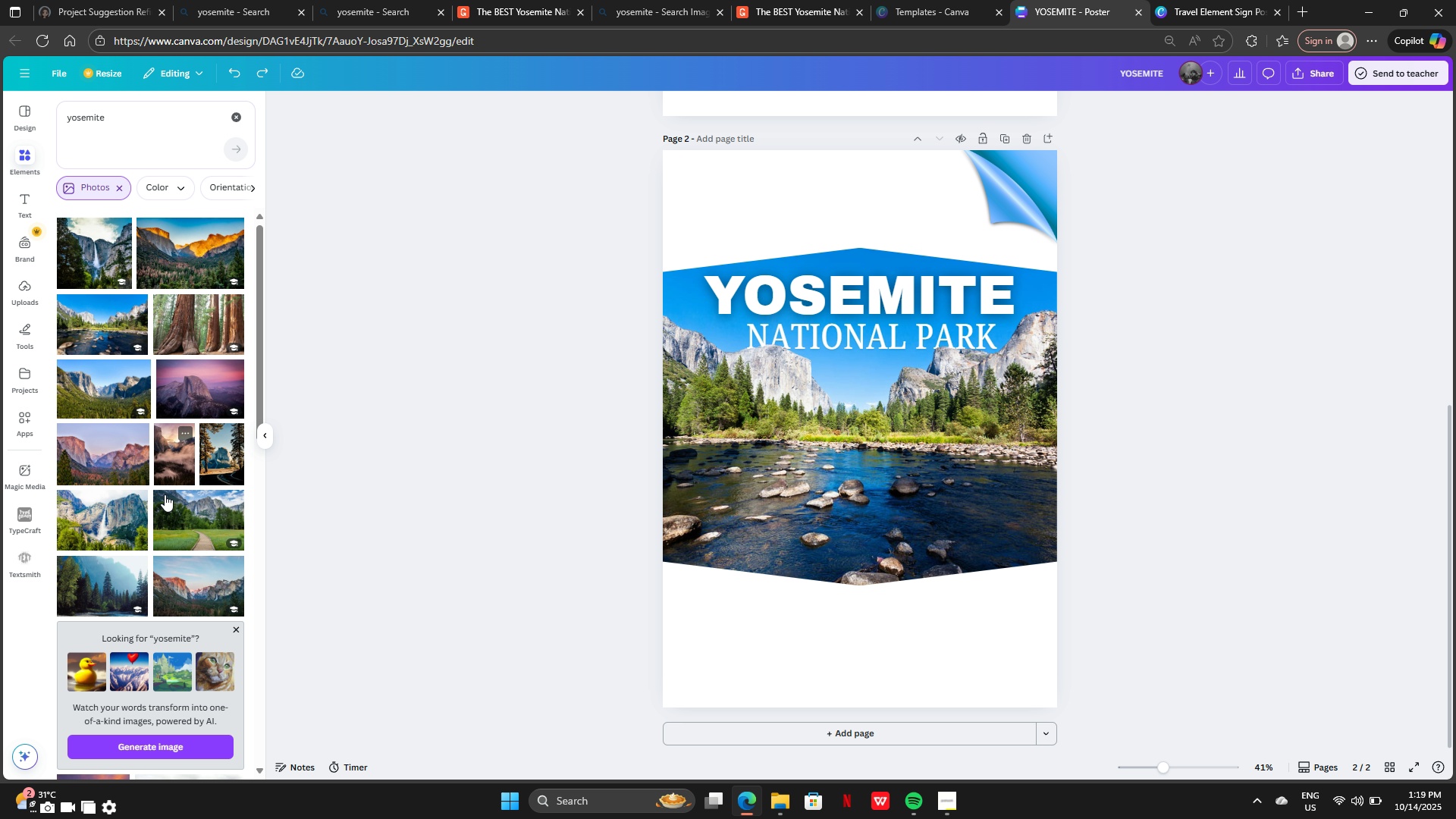 
scroll: coordinate [146, 593], scroll_direction: down, amount: 11.0
 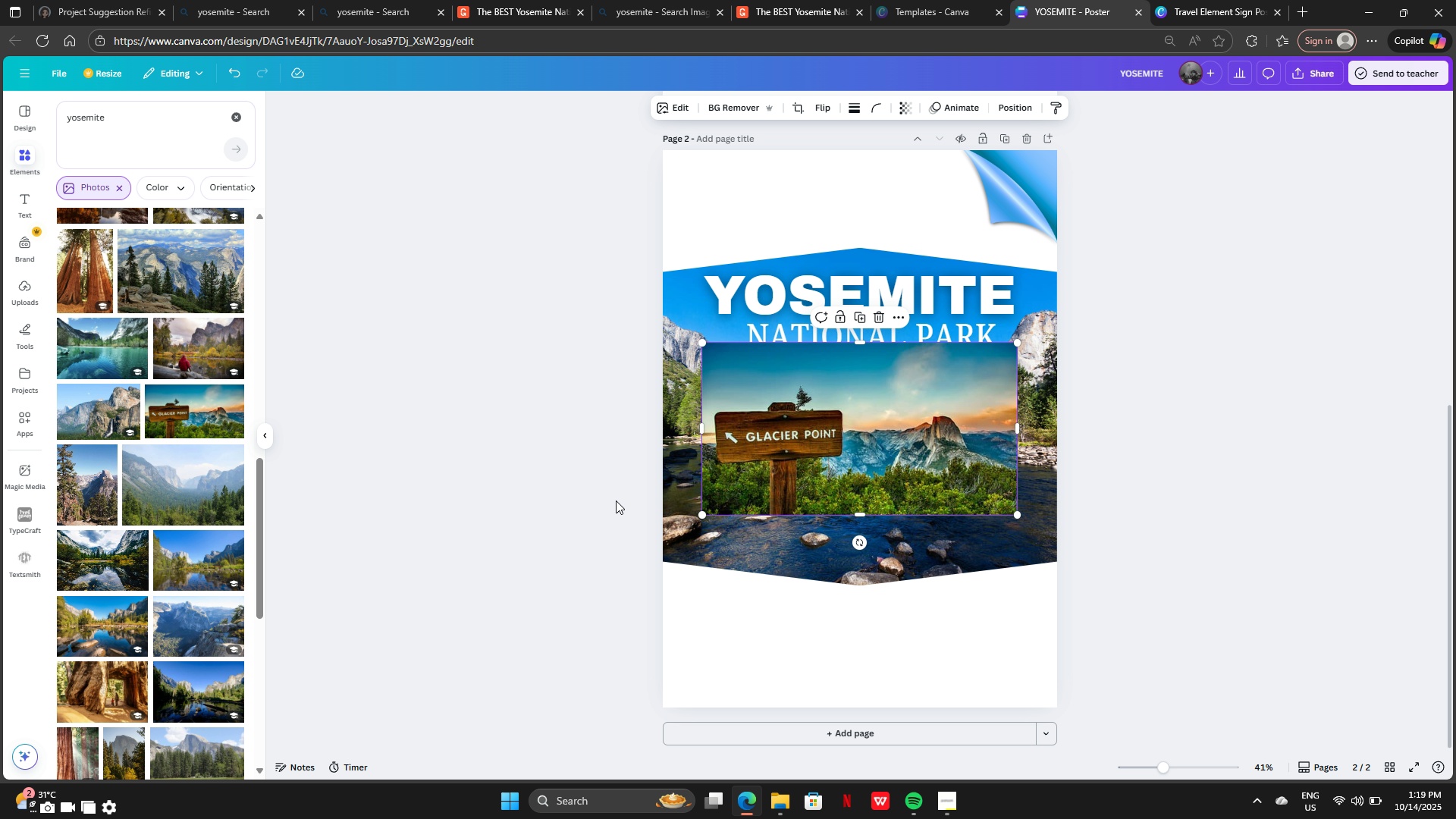 
right_click([845, 444])
 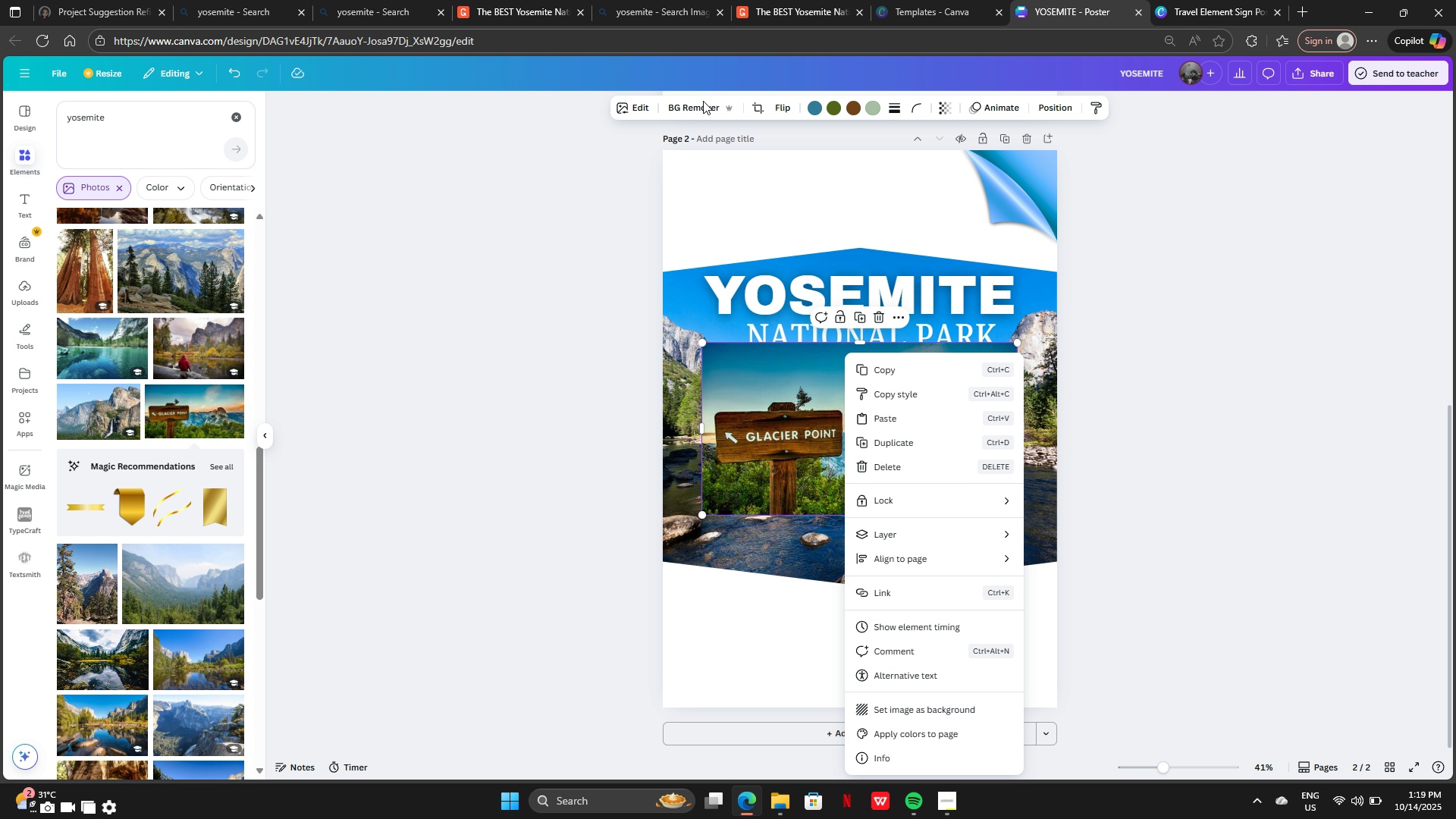 
left_click([702, 101])
 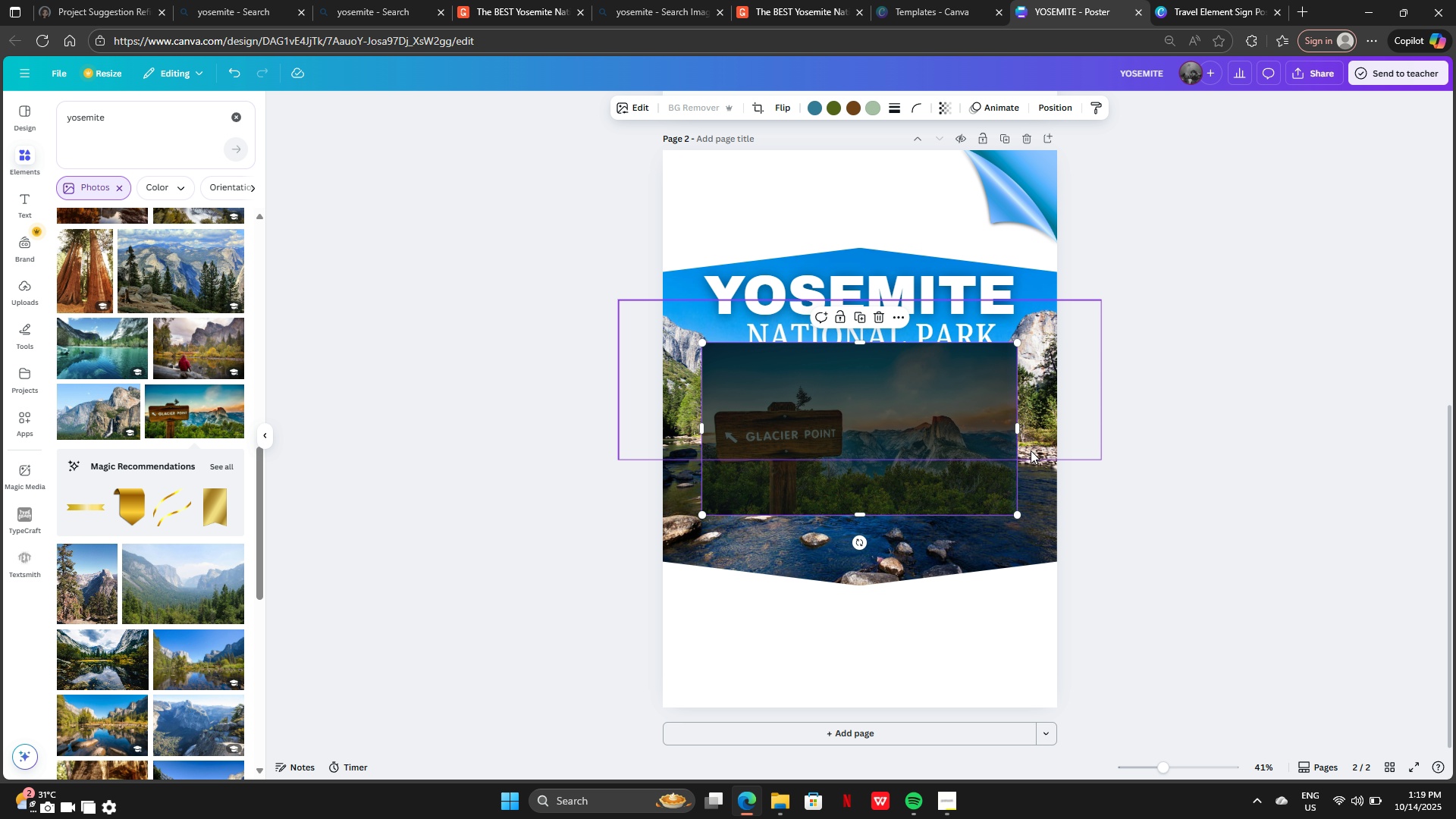 
wait(10.06)
 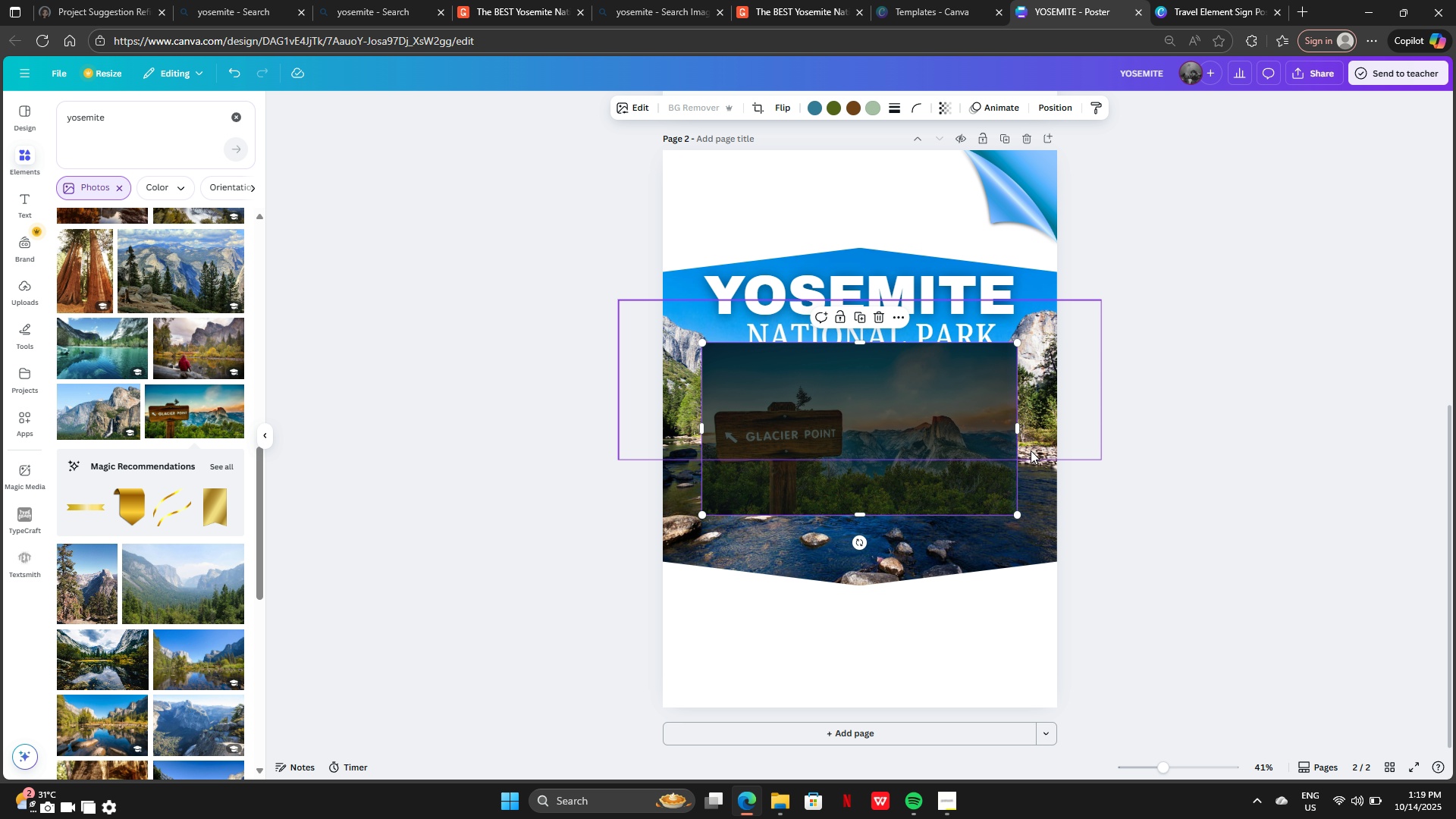 
left_click_drag(start_coordinate=[704, 516], to_coordinate=[623, 642])
 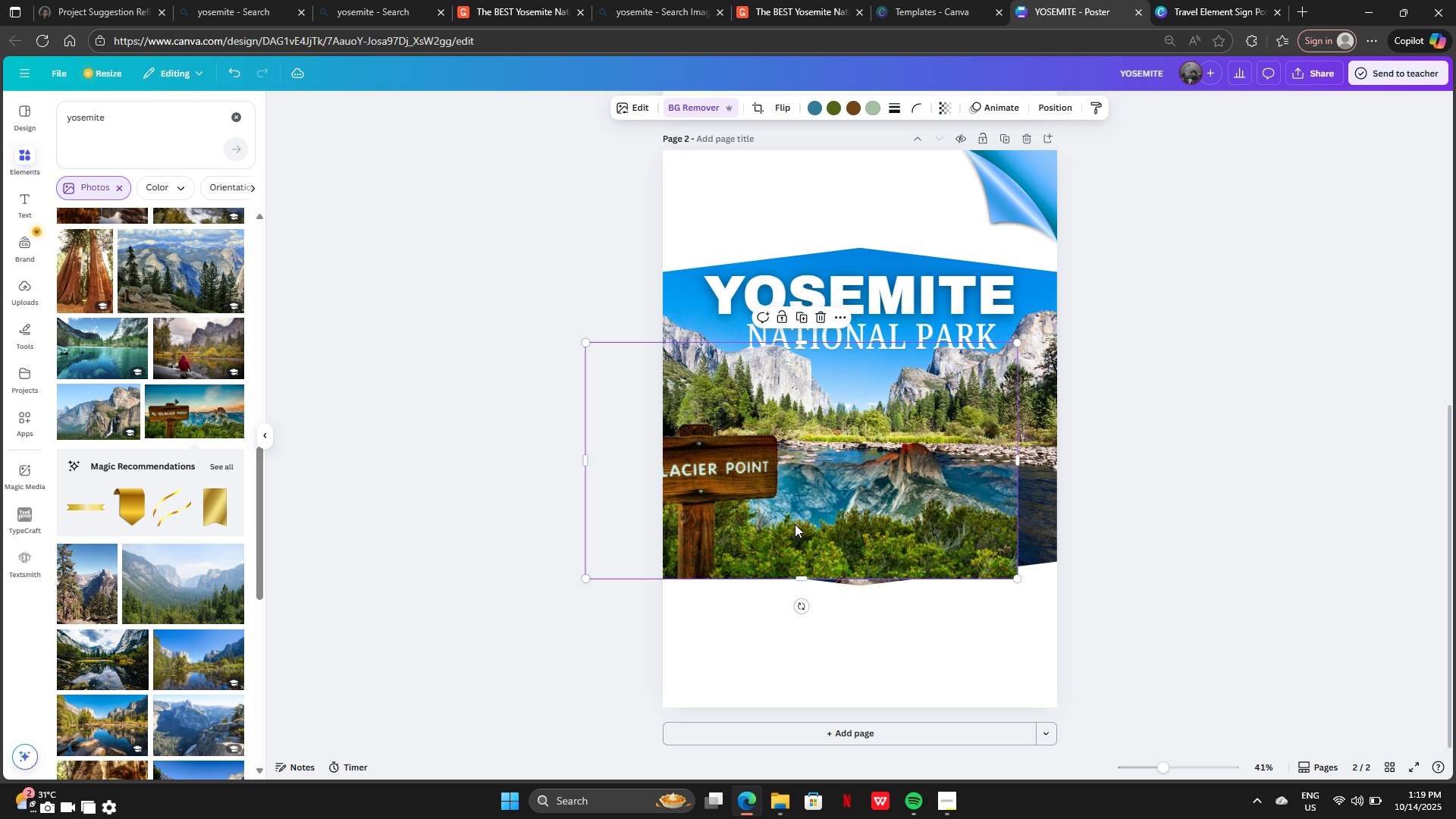 
left_click_drag(start_coordinate=[795, 524], to_coordinate=[849, 667])
 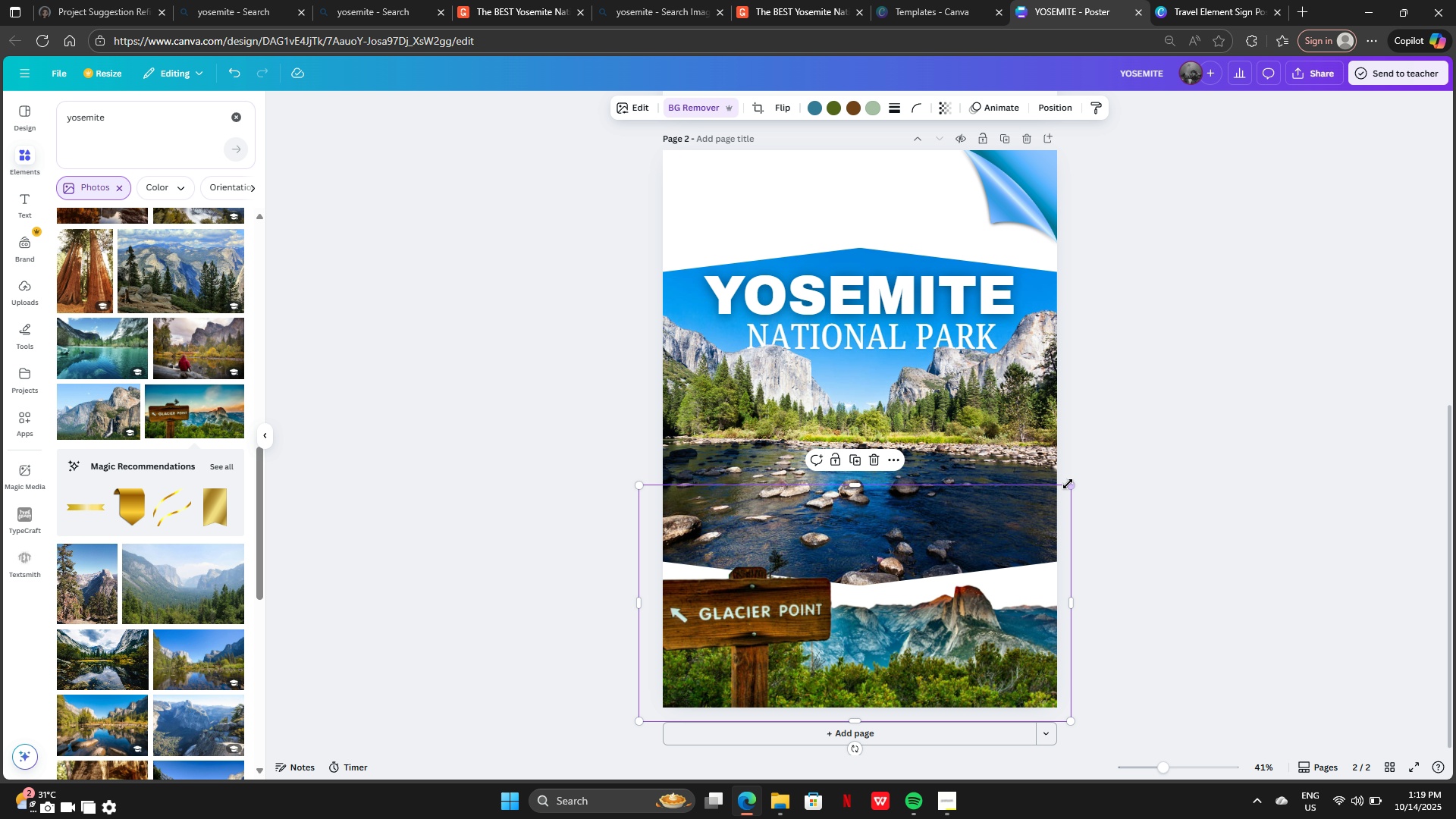 
left_click_drag(start_coordinate=[1068, 484], to_coordinate=[1145, 403])
 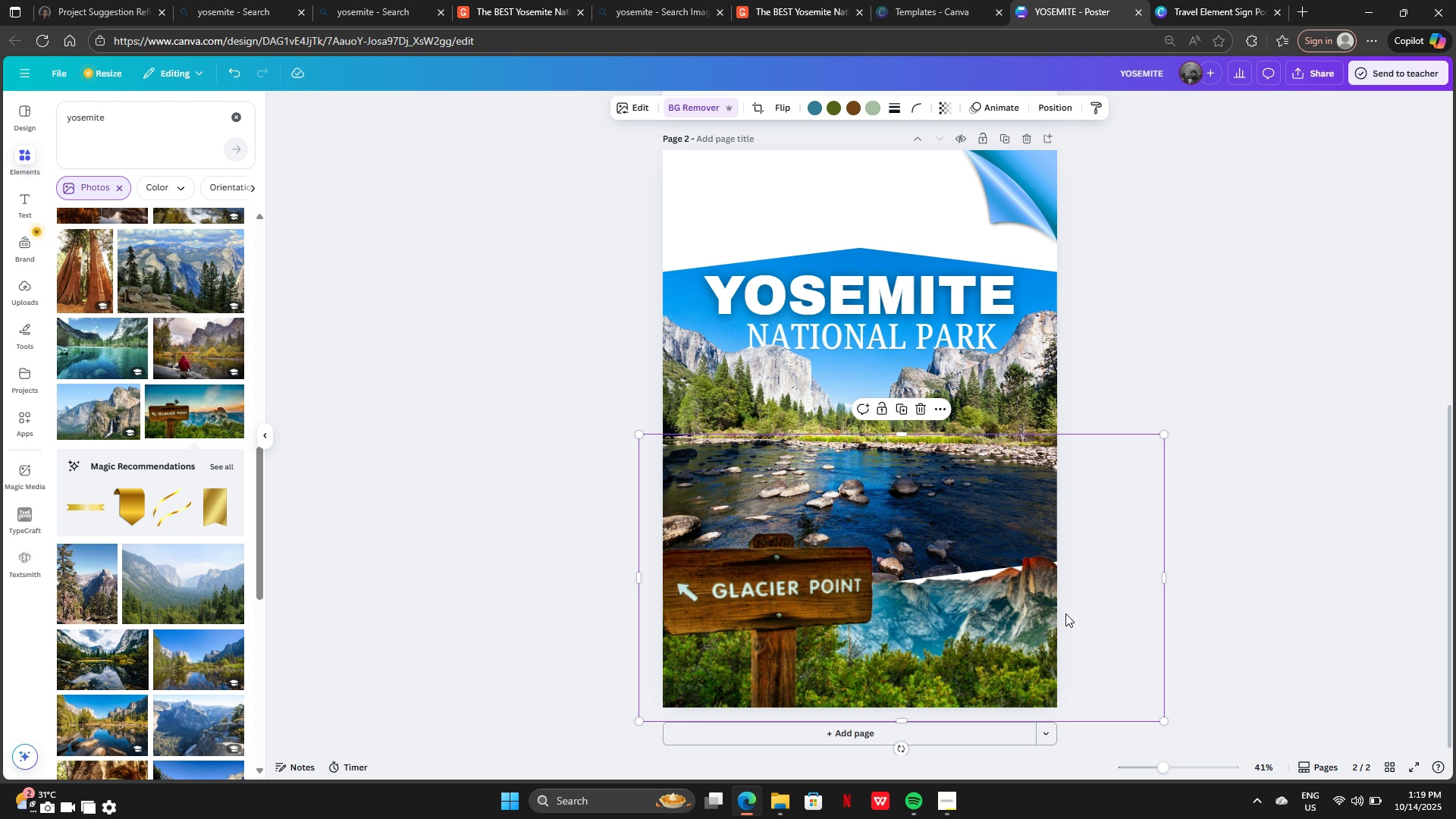 
left_click_drag(start_coordinate=[1064, 613], to_coordinate=[987, 604])
 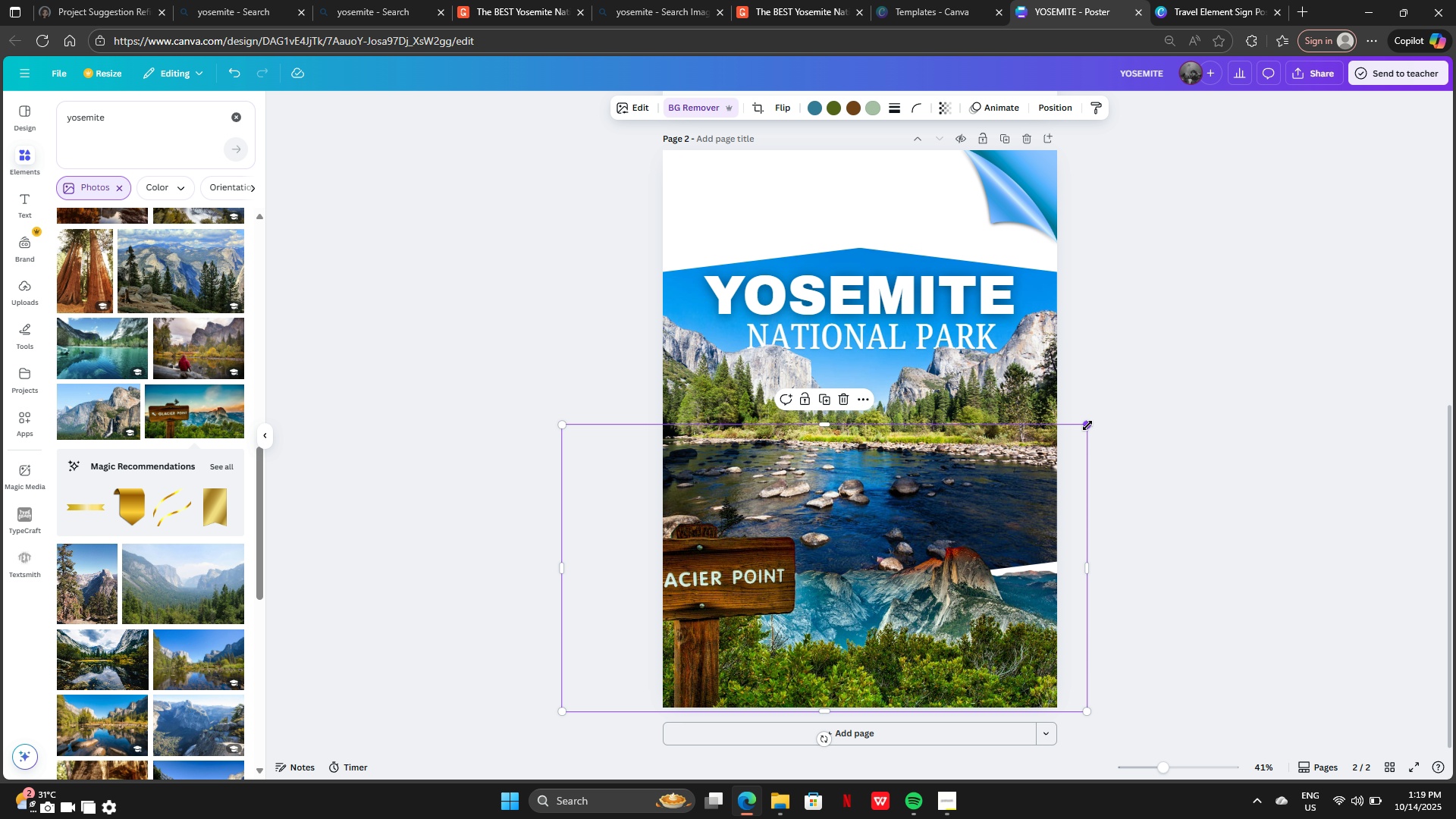 
left_click_drag(start_coordinate=[1087, 425], to_coordinate=[980, 507])
 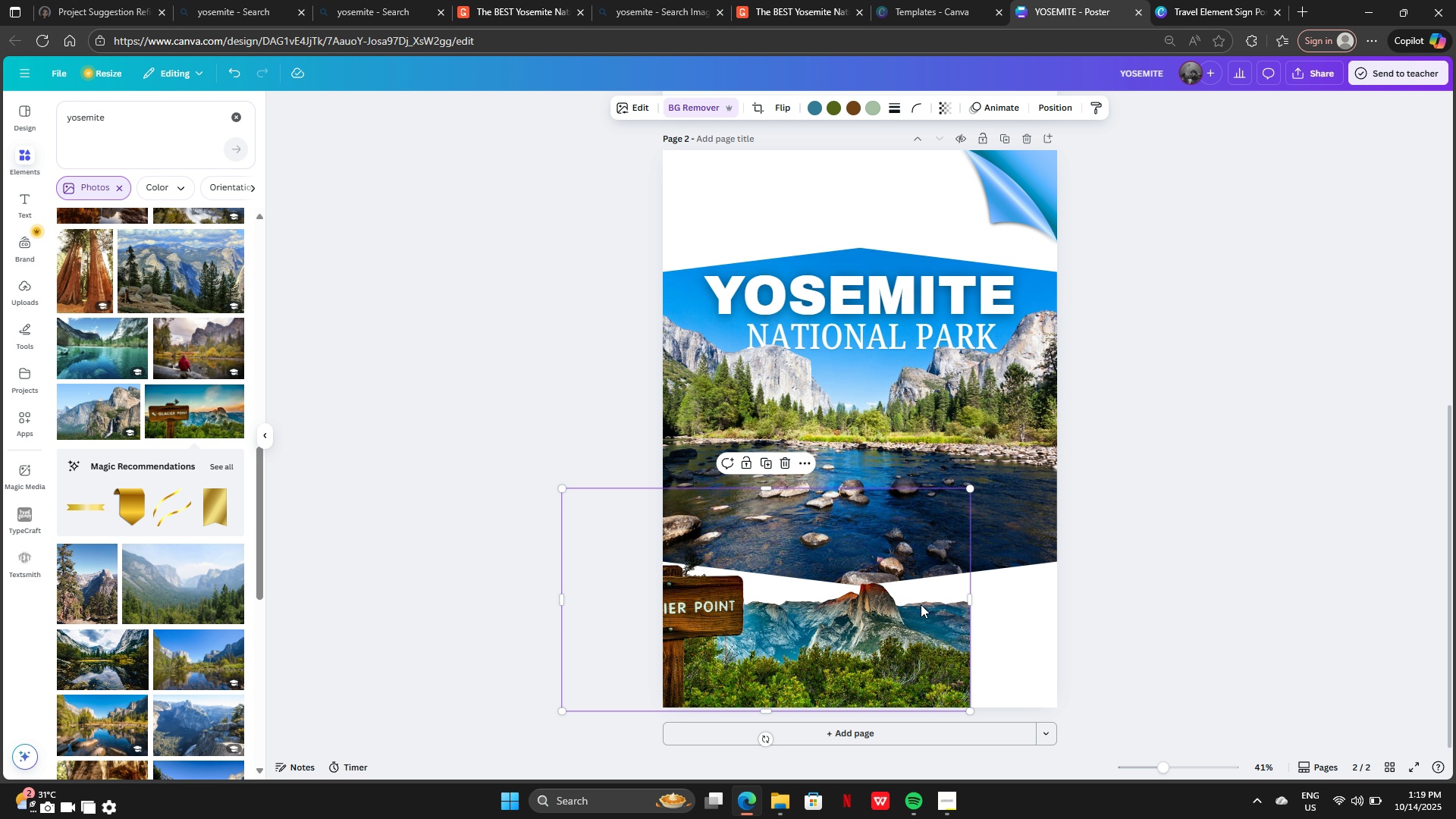 
left_click_drag(start_coordinate=[921, 604], to_coordinate=[1025, 600])
 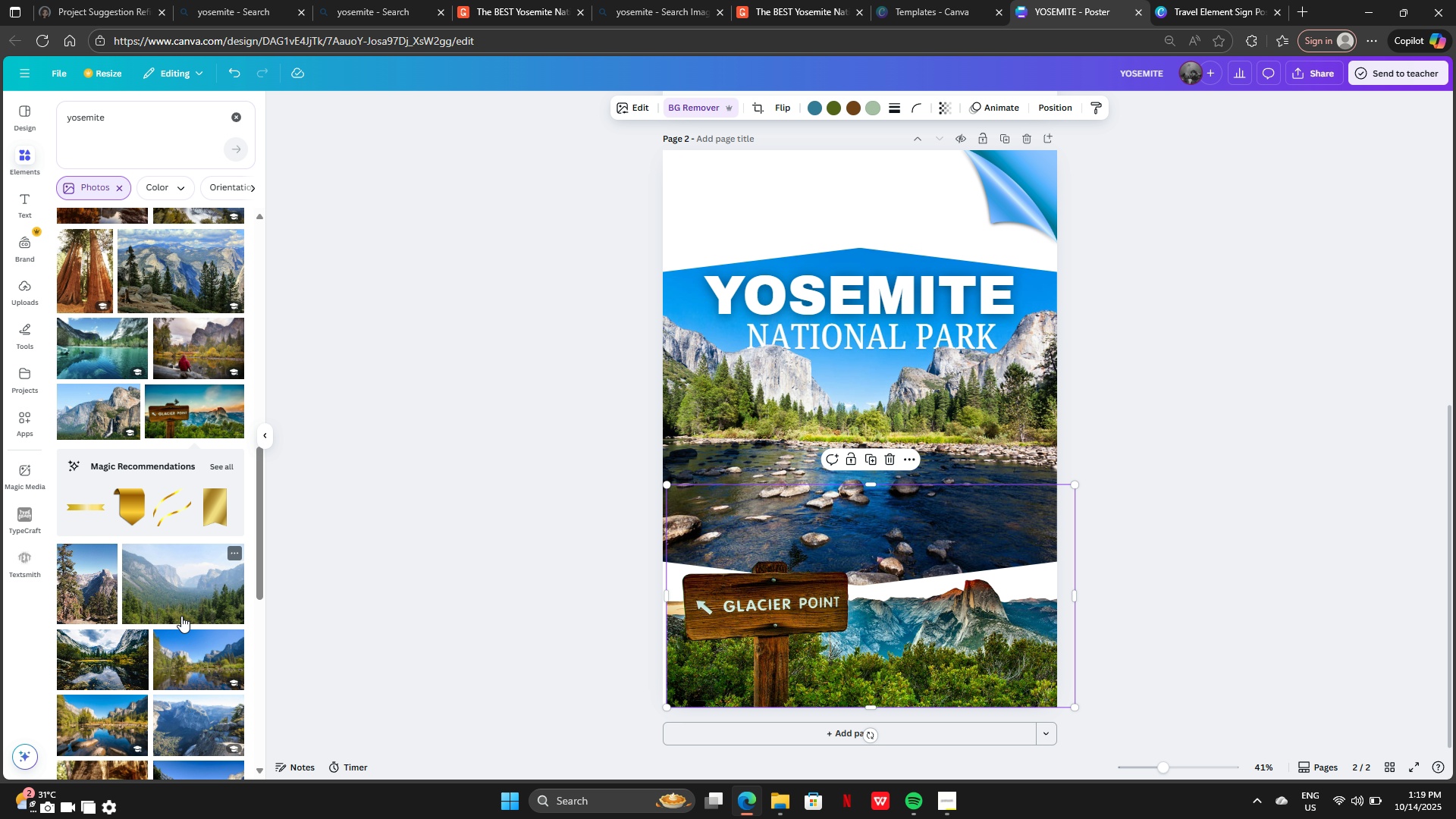 
scroll: coordinate [156, 541], scroll_direction: down, amount: 23.0
 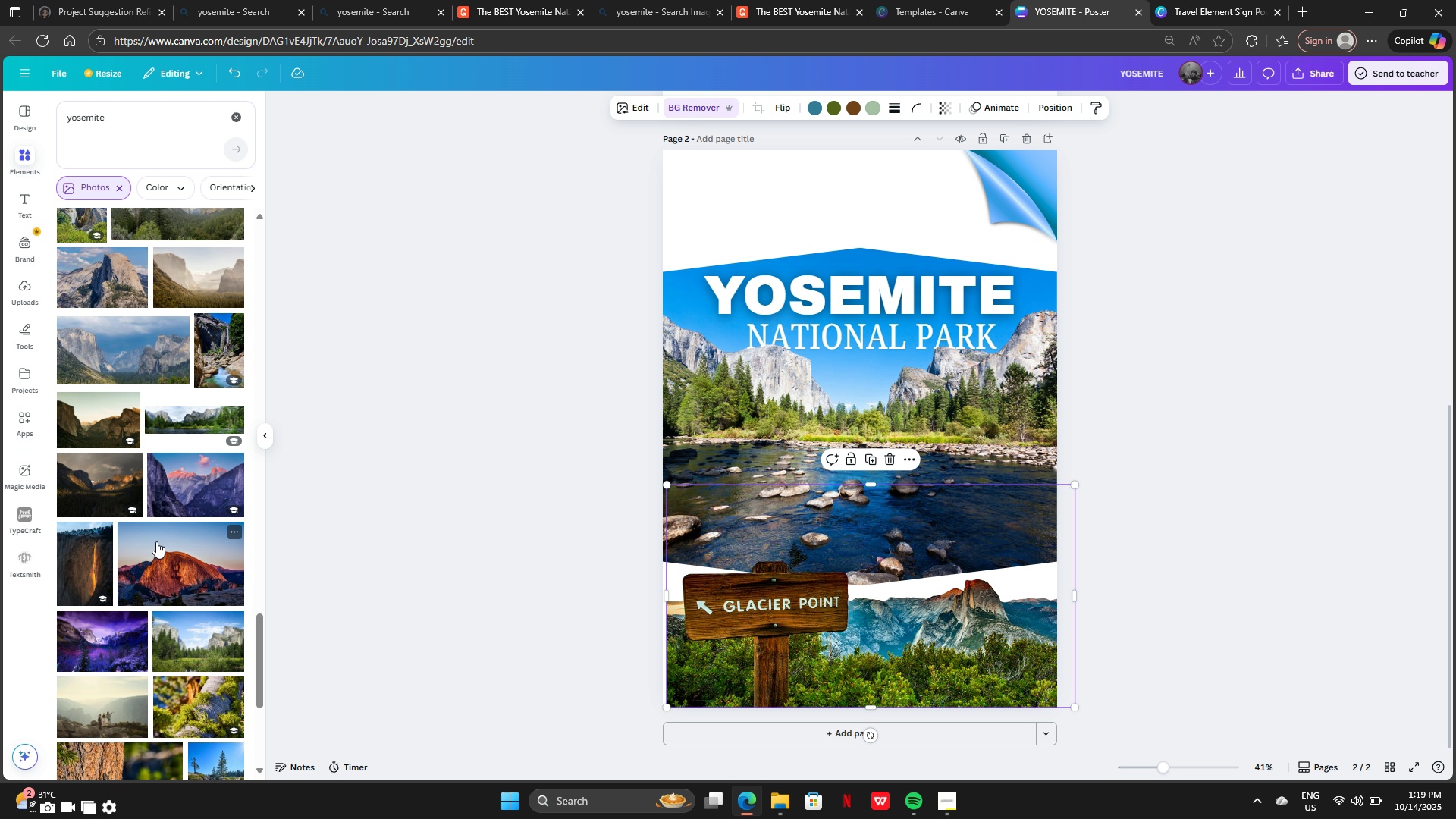 
scroll: coordinate [158, 537], scroll_direction: down, amount: 19.0
 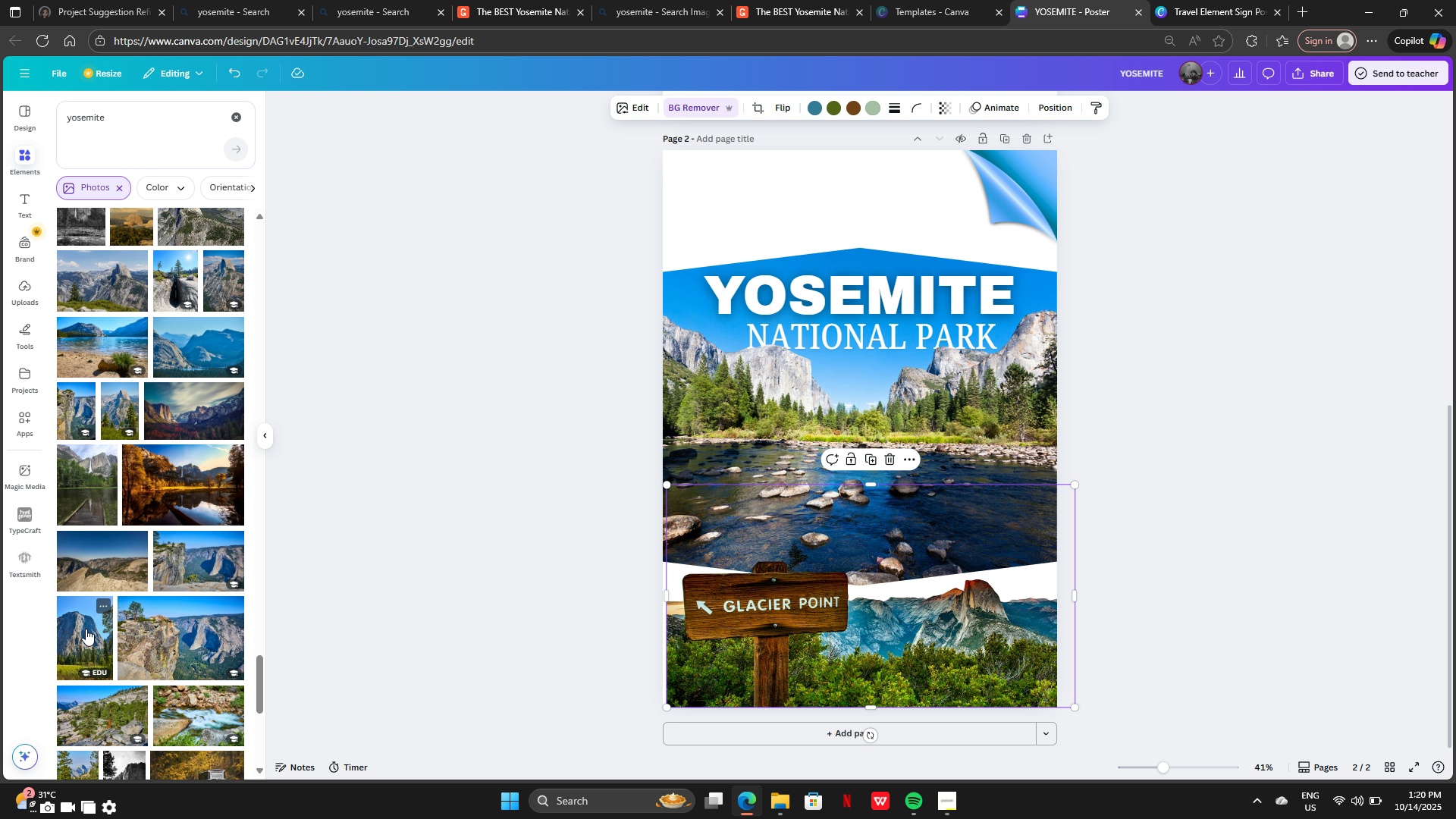 
left_click([83, 629])
 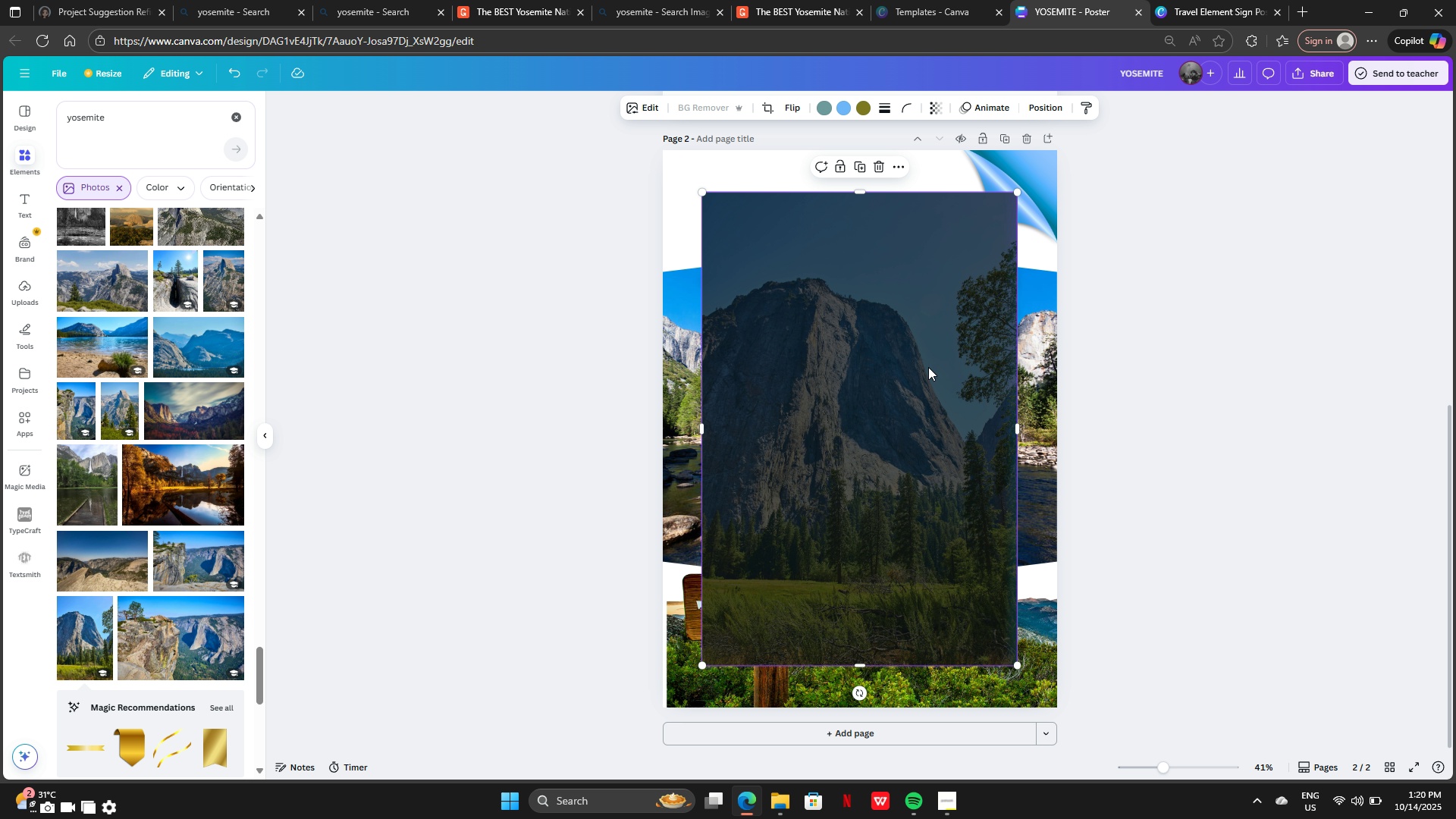 
wait(9.3)
 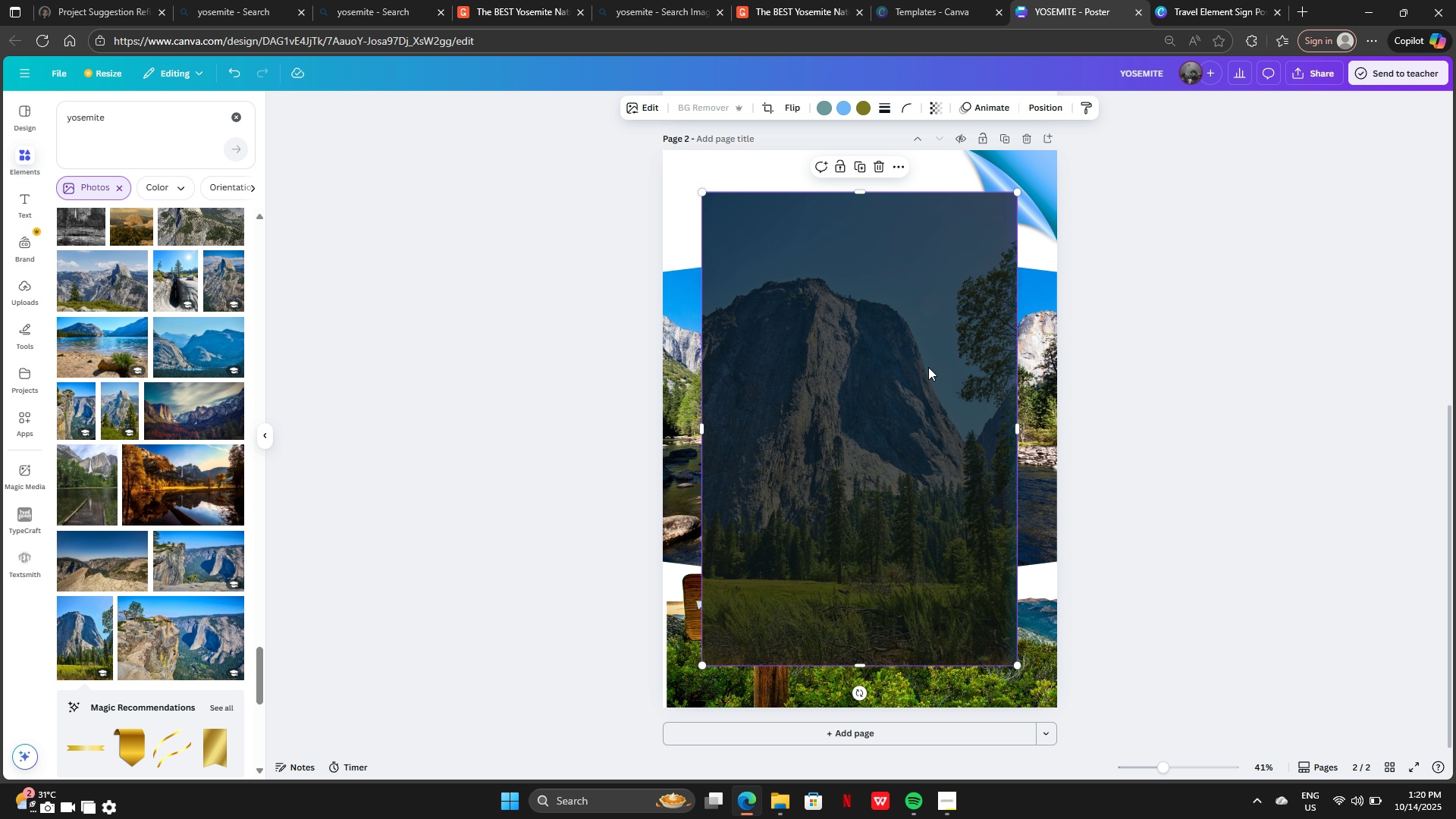 
left_click_drag(start_coordinate=[846, 444], to_coordinate=[799, 494])
 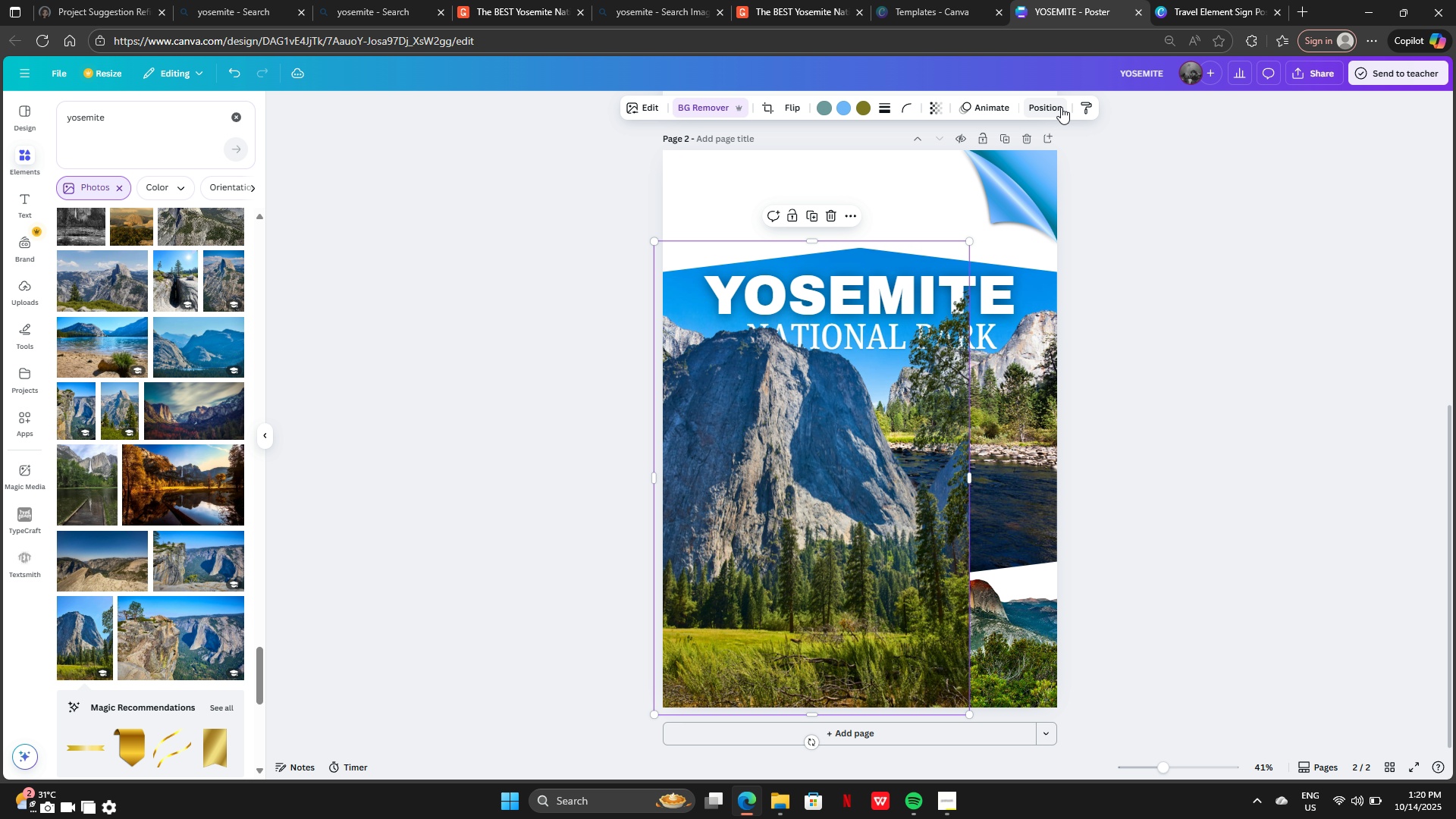 
left_click([1061, 107])
 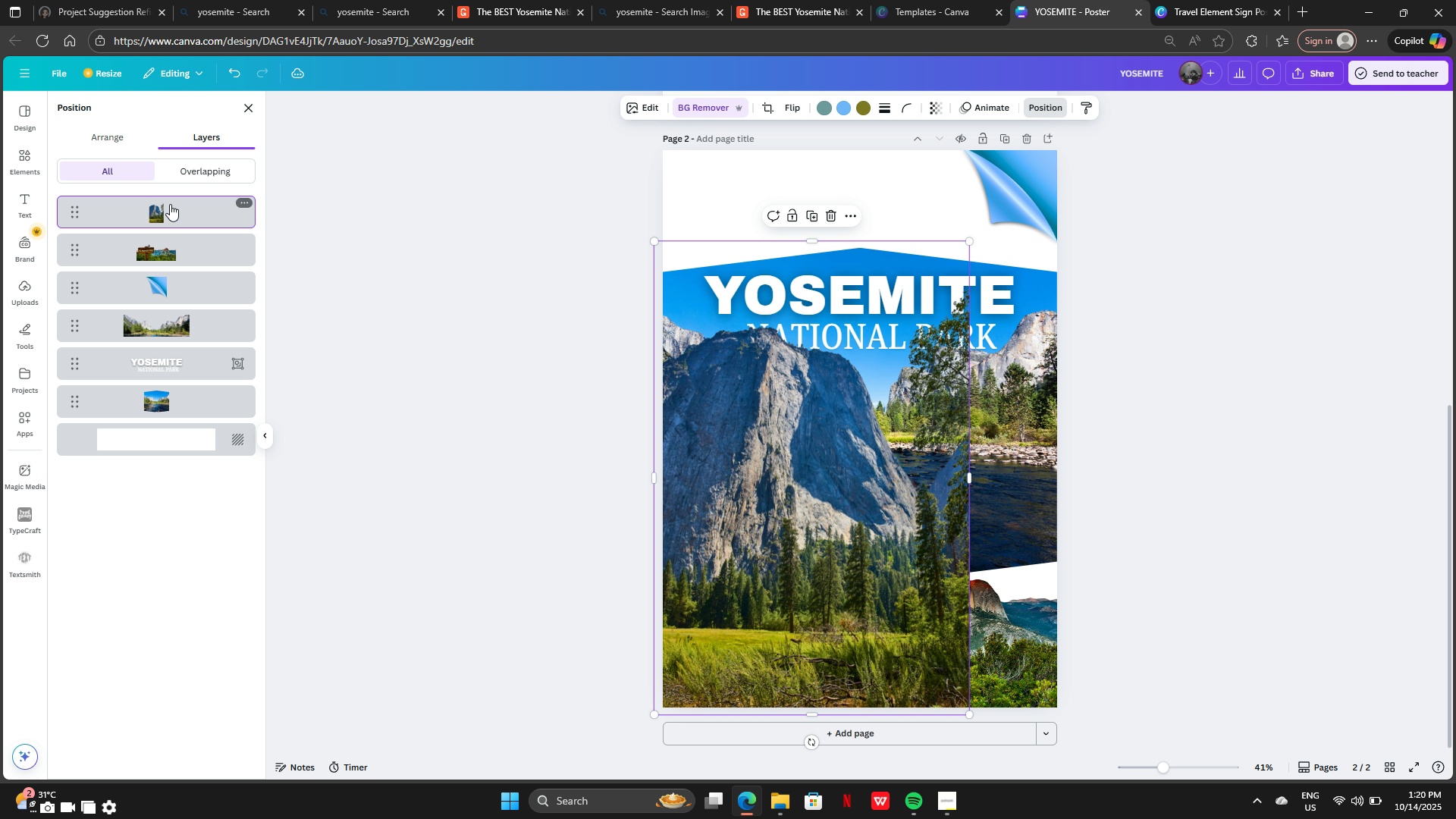 
left_click_drag(start_coordinate=[169, 204], to_coordinate=[169, 270])
 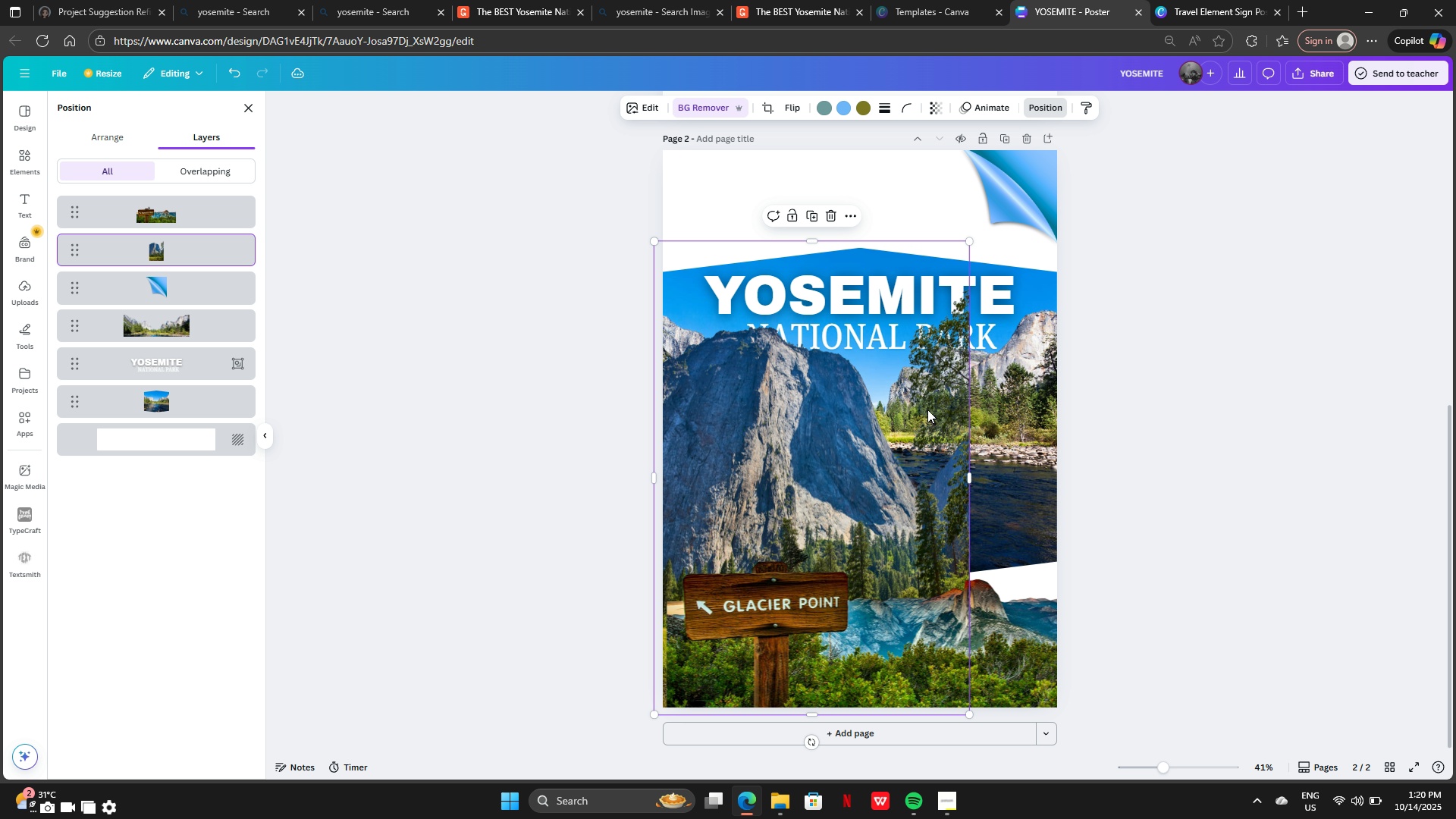 
left_click_drag(start_coordinate=[858, 451], to_coordinate=[874, 397])
 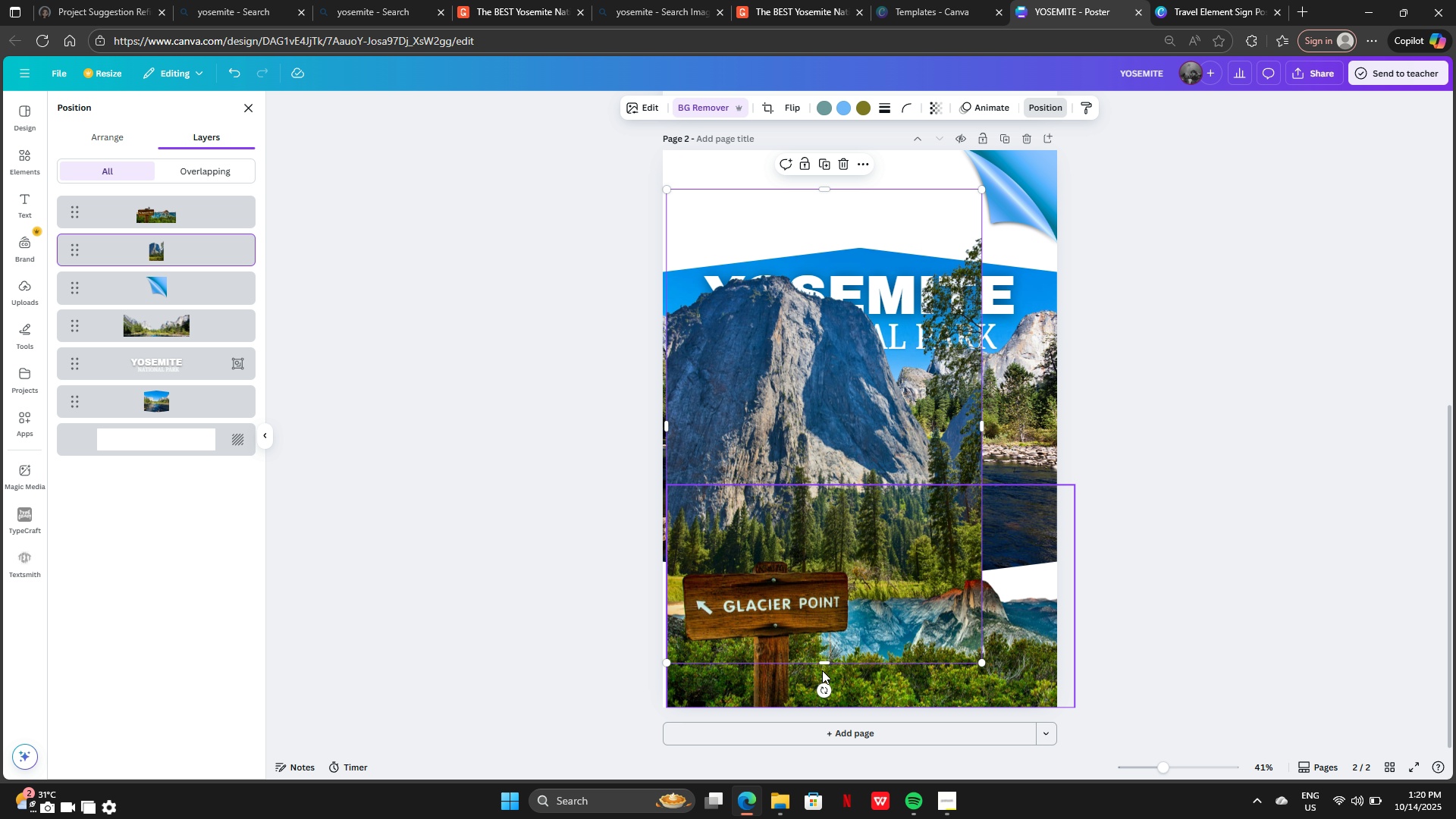 
left_click_drag(start_coordinate=[822, 665], to_coordinate=[792, 510])
 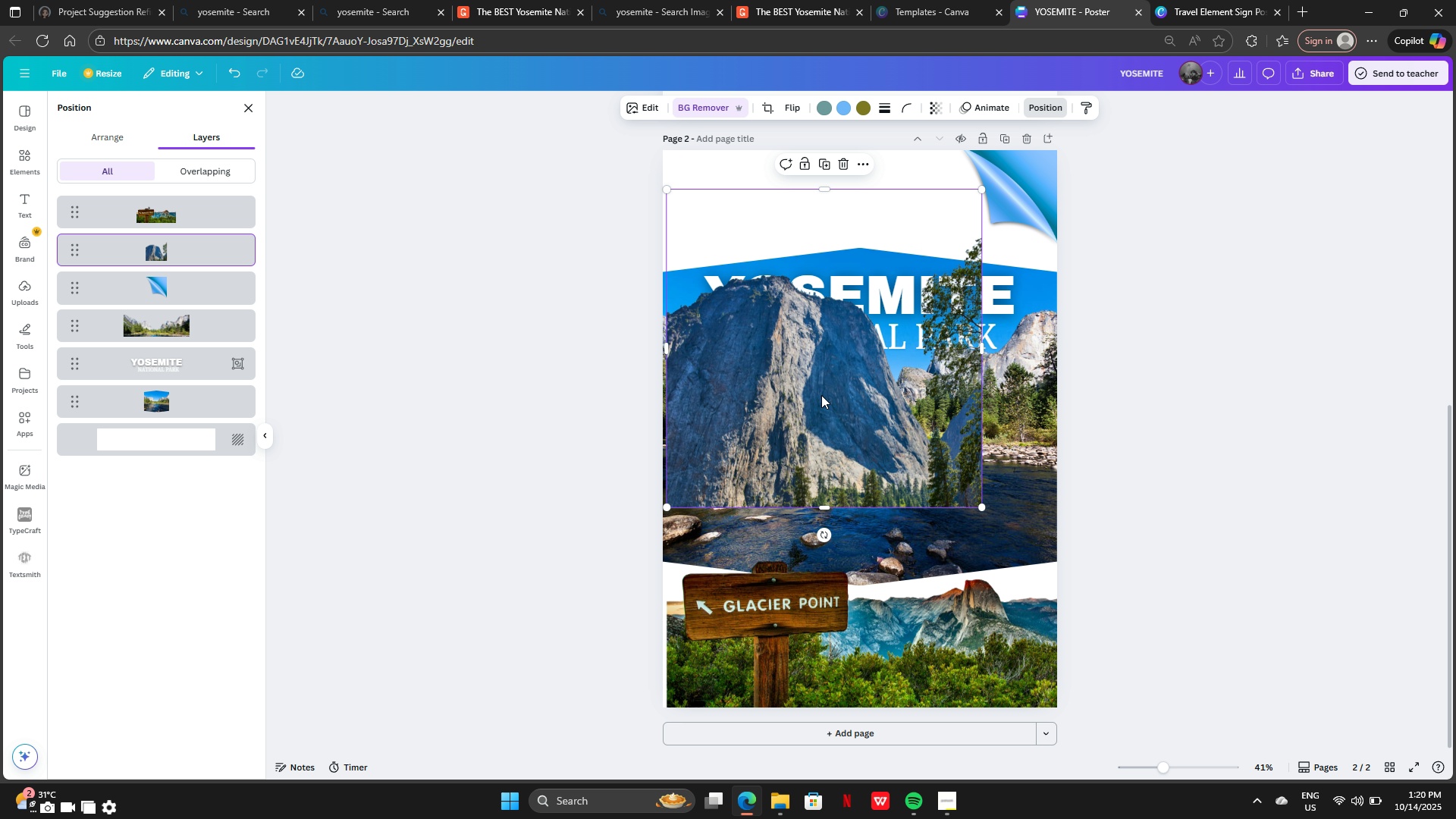 
left_click_drag(start_coordinate=[821, 395], to_coordinate=[797, 538])
 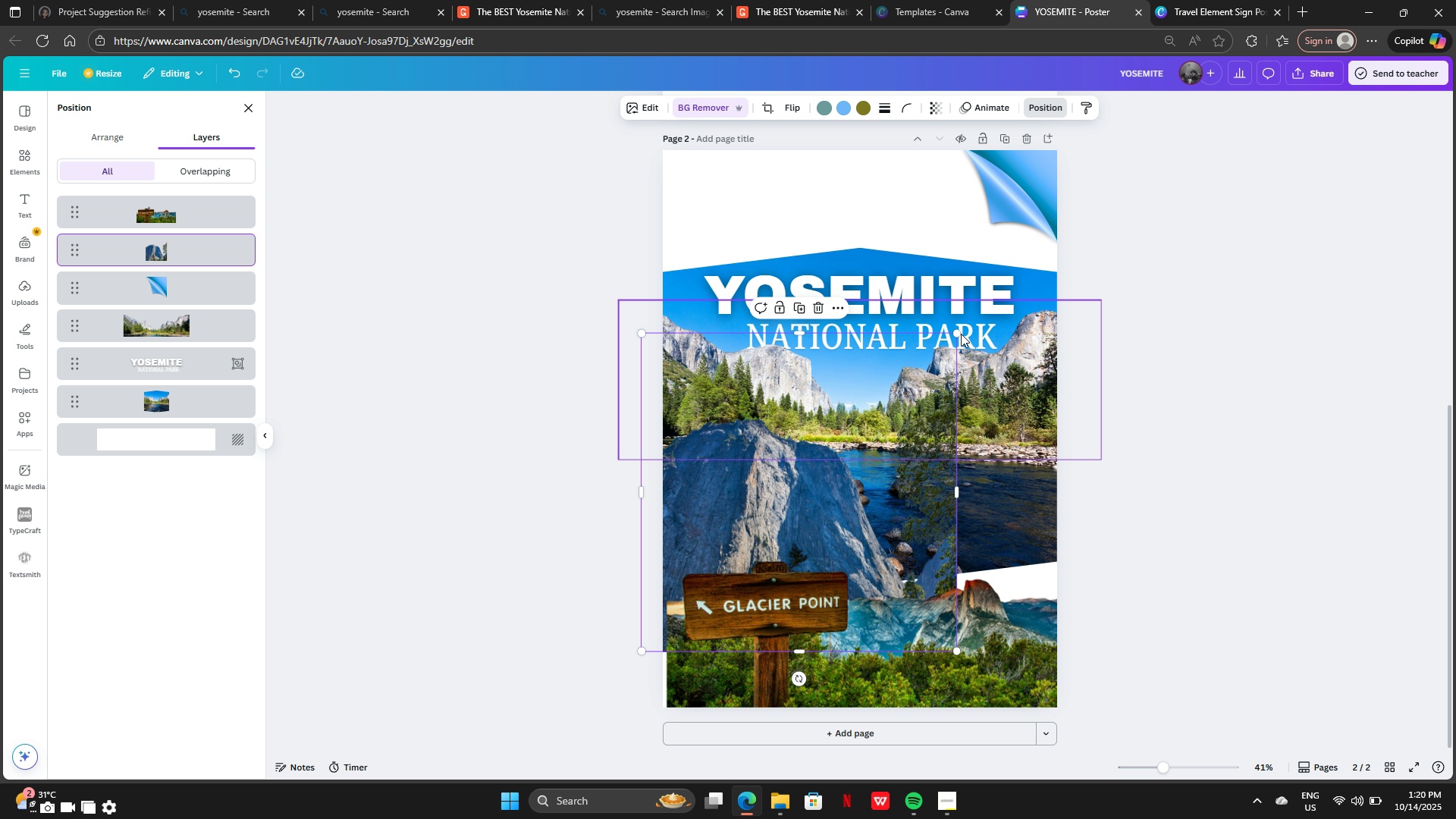 
left_click_drag(start_coordinate=[959, 331], to_coordinate=[867, 451])
 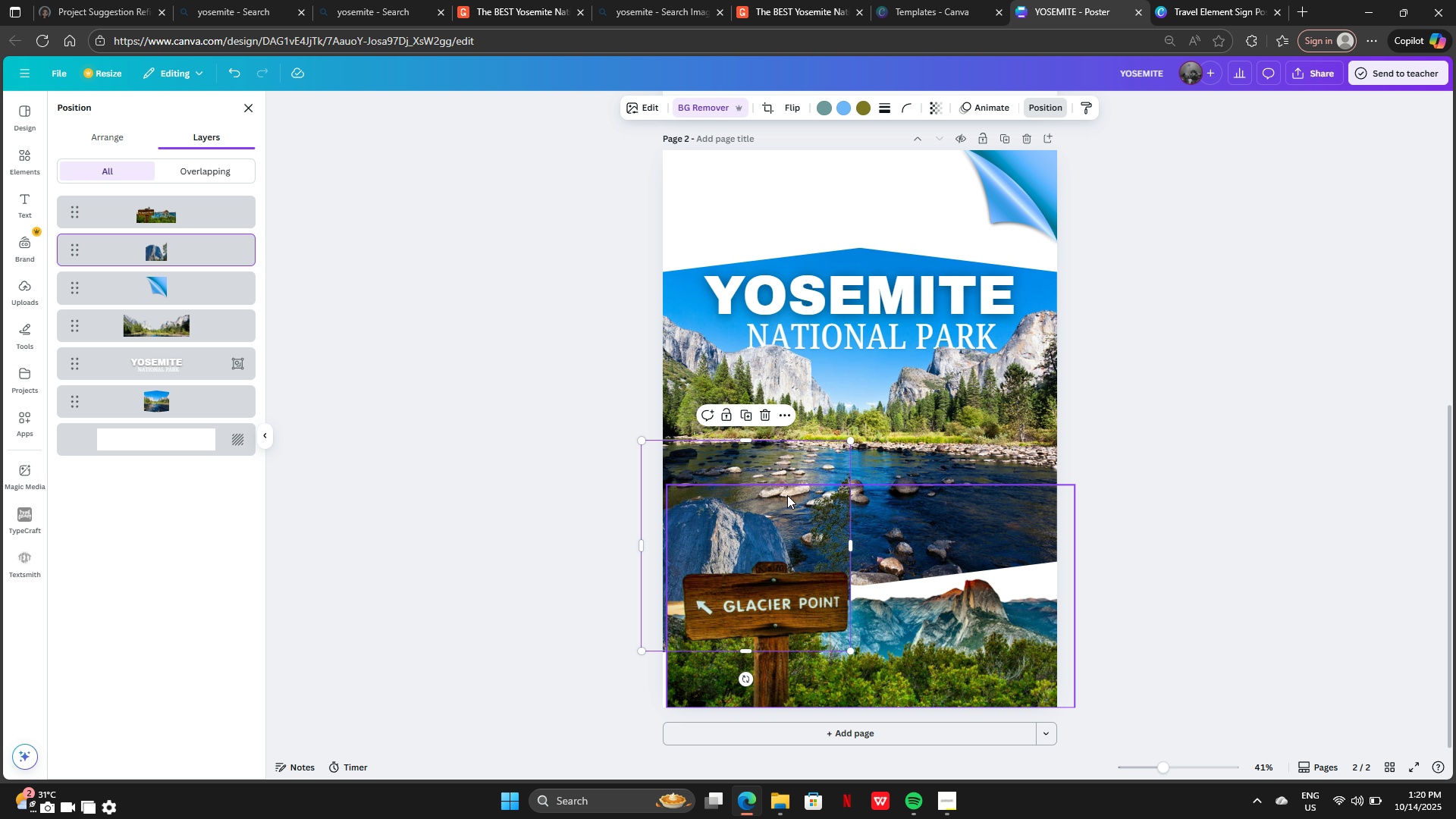 
left_click_drag(start_coordinate=[787, 495], to_coordinate=[792, 518])
 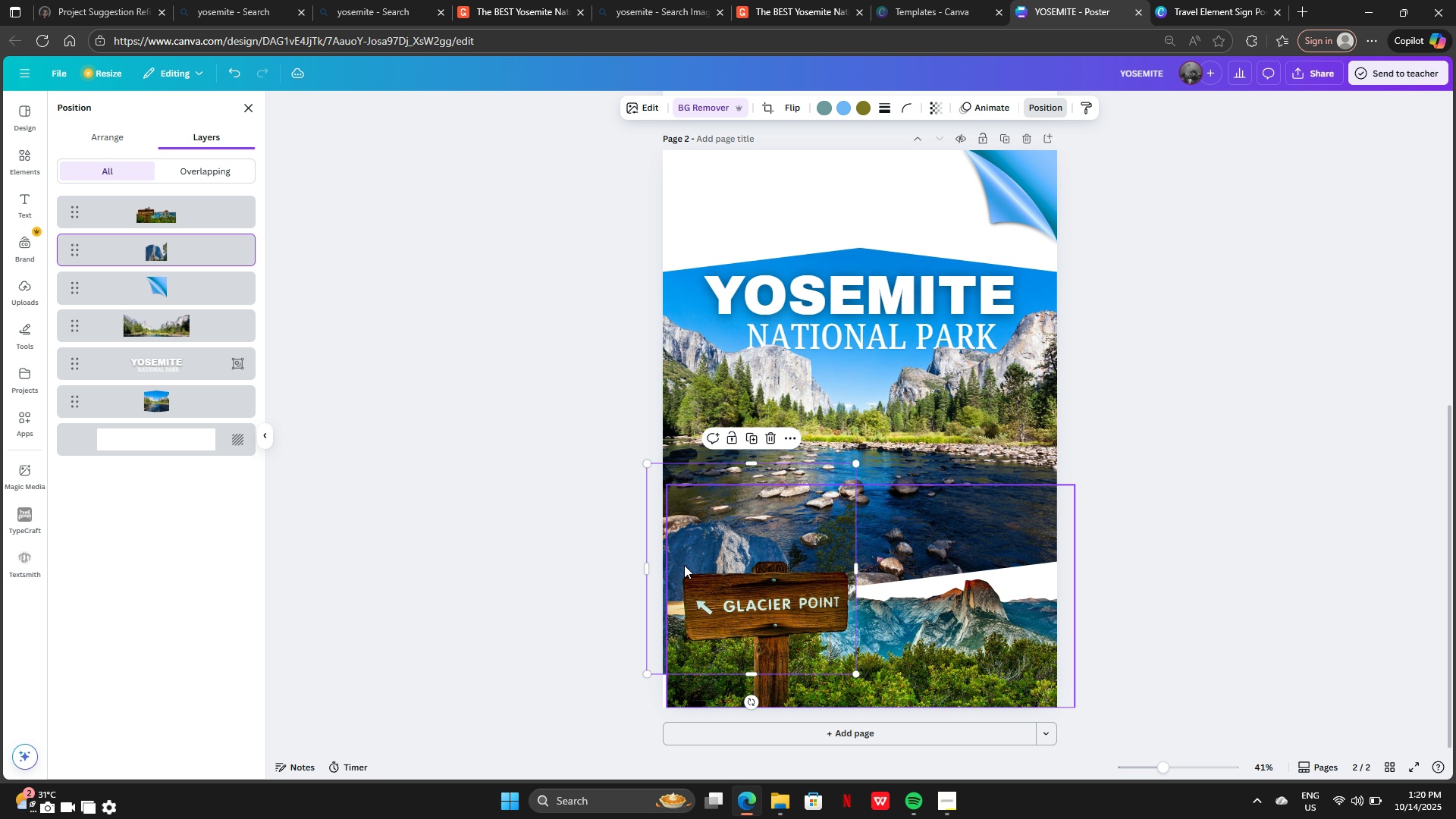 
left_click_drag(start_coordinate=[684, 565], to_coordinate=[926, 549])
 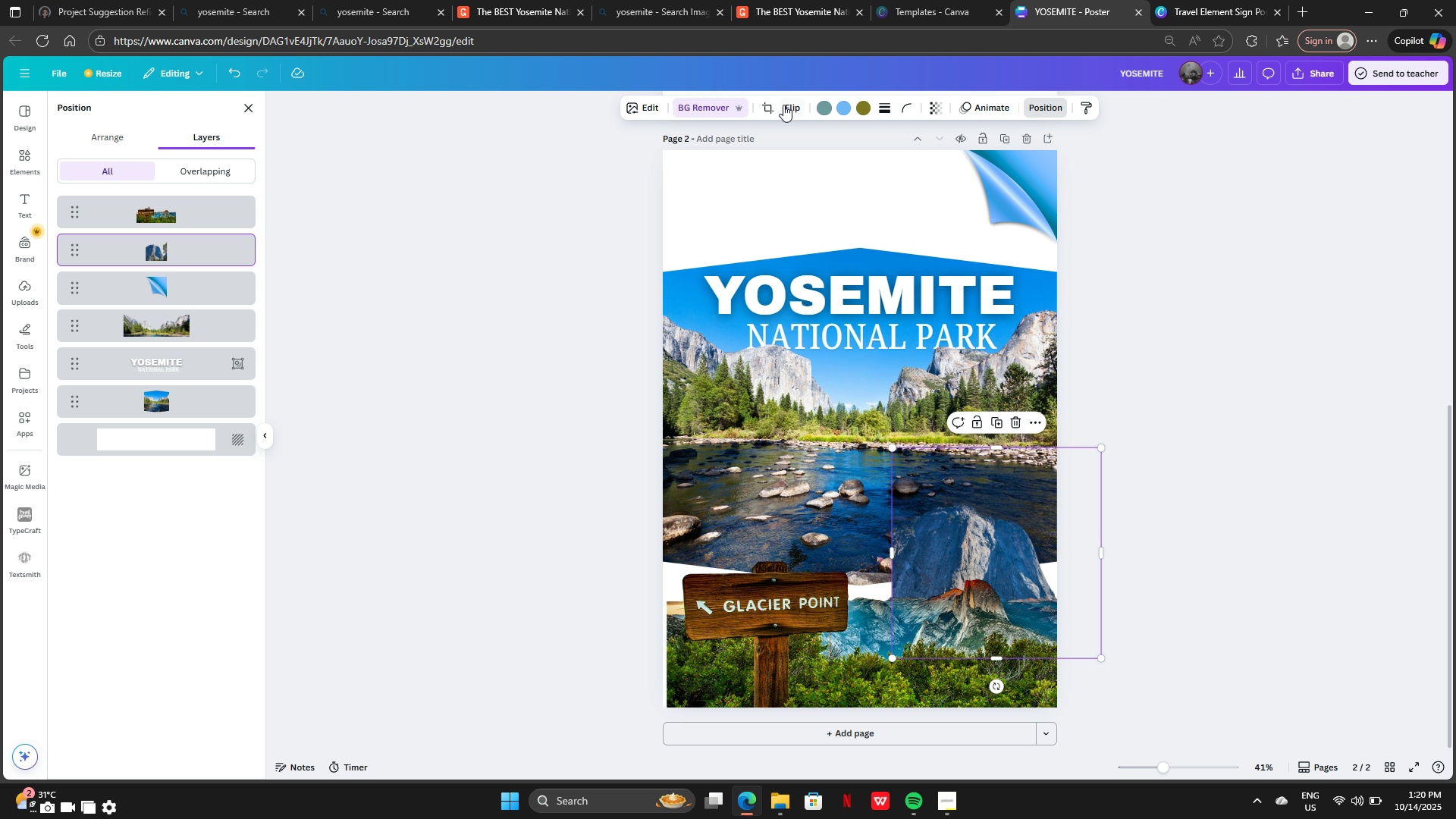 
left_click([783, 105])
 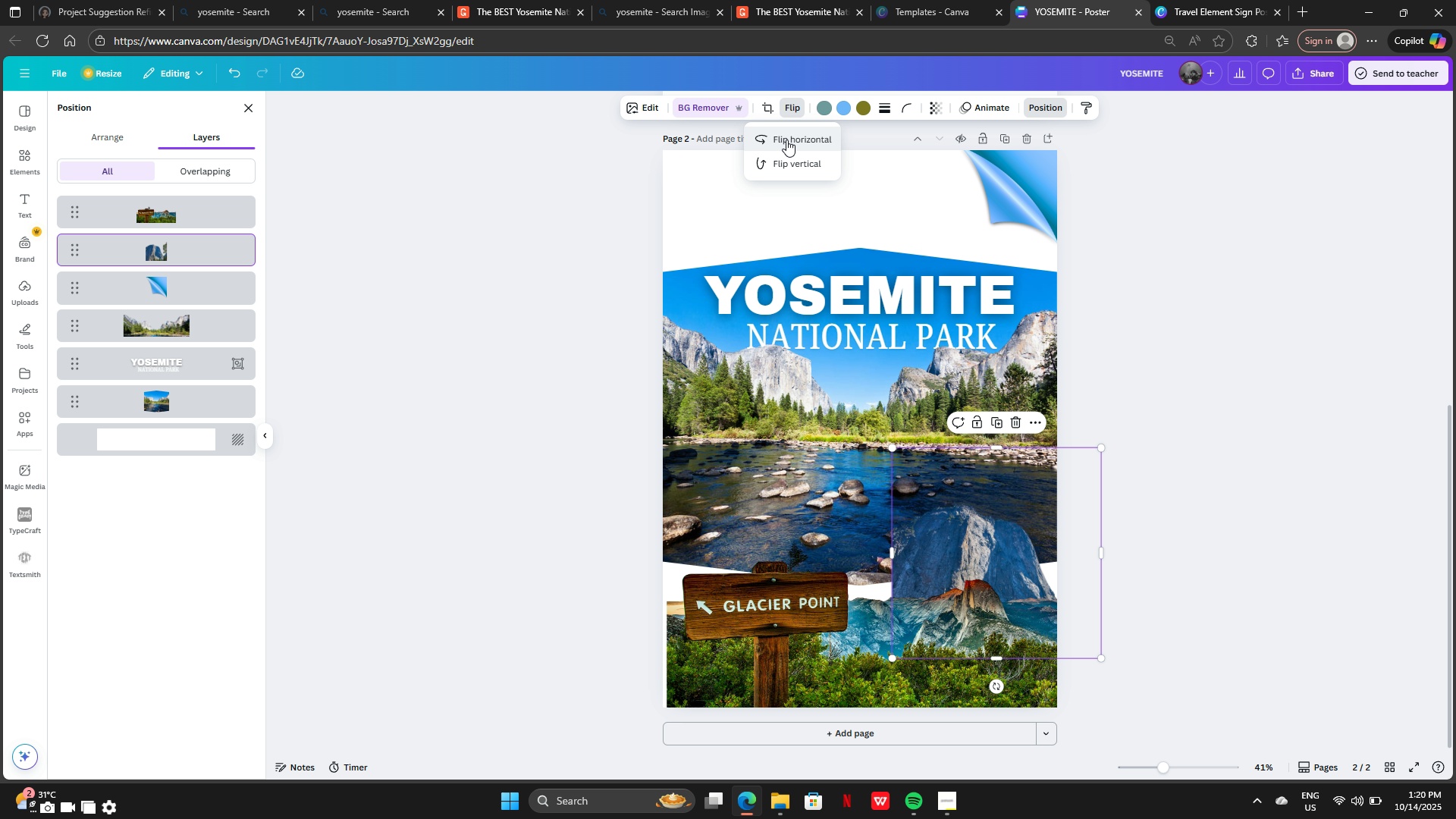 
left_click([786, 140])
 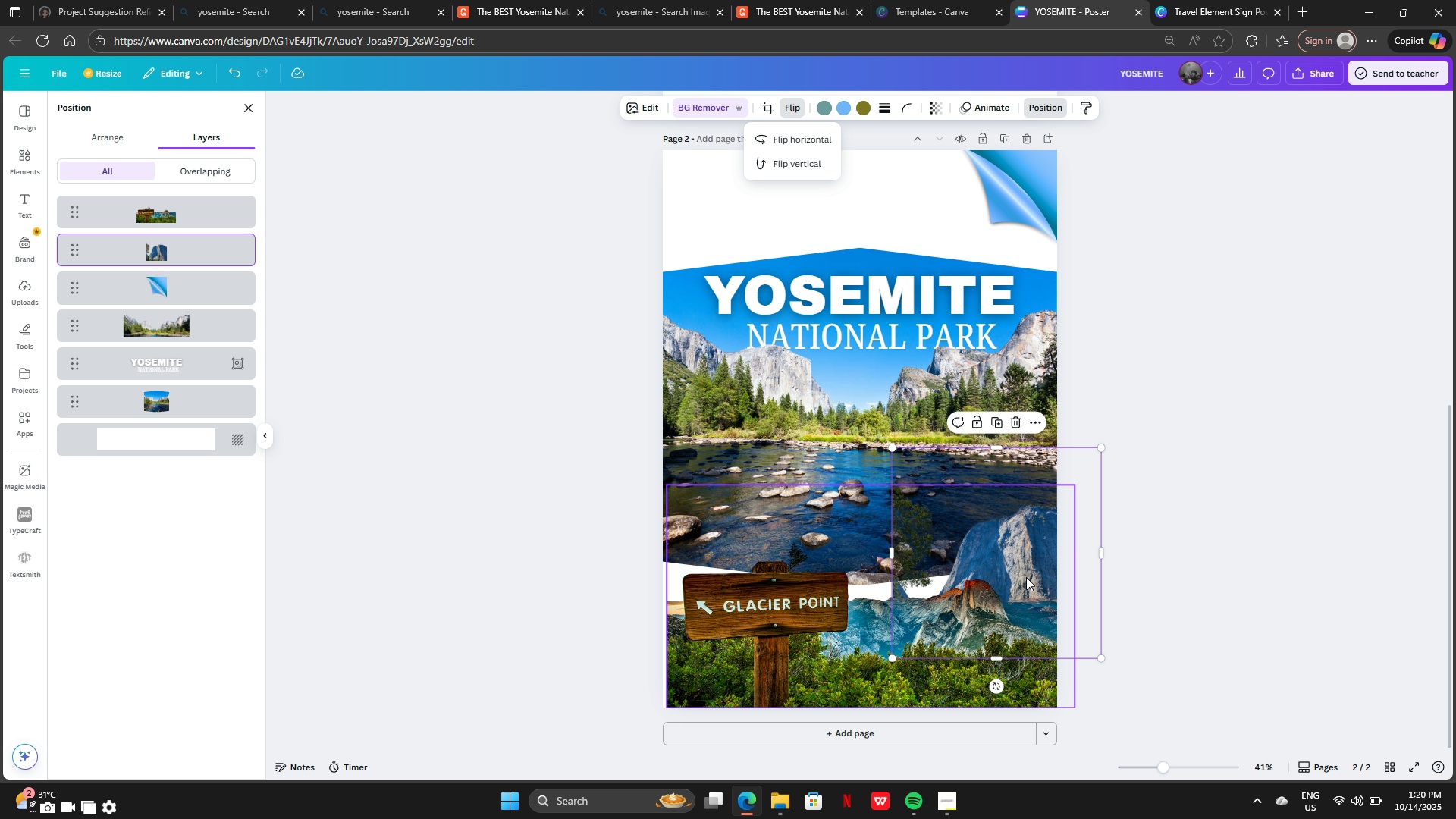 
left_click_drag(start_coordinate=[1026, 577], to_coordinate=[1008, 582])
 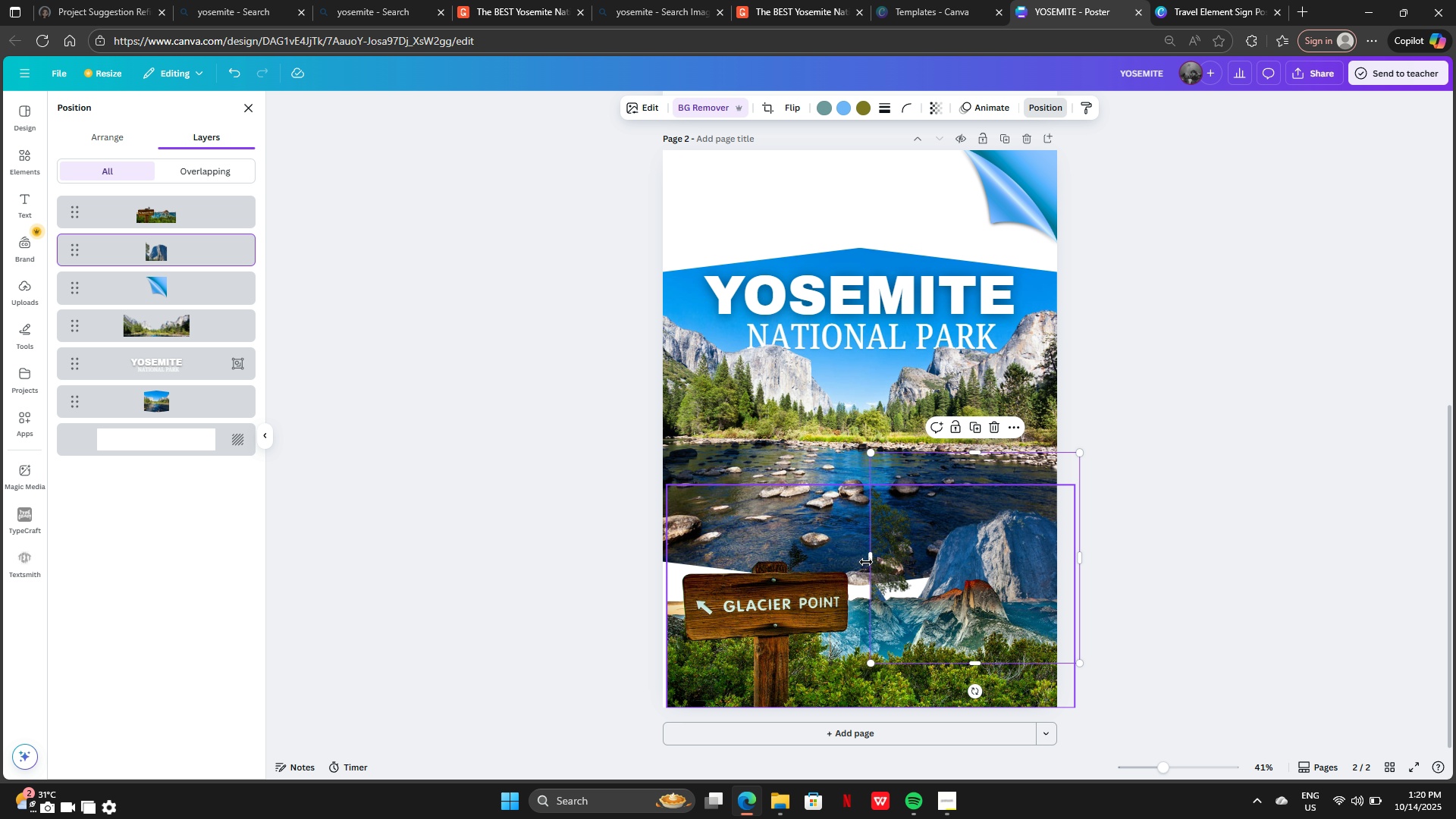 
left_click_drag(start_coordinate=[867, 559], to_coordinate=[916, 558])
 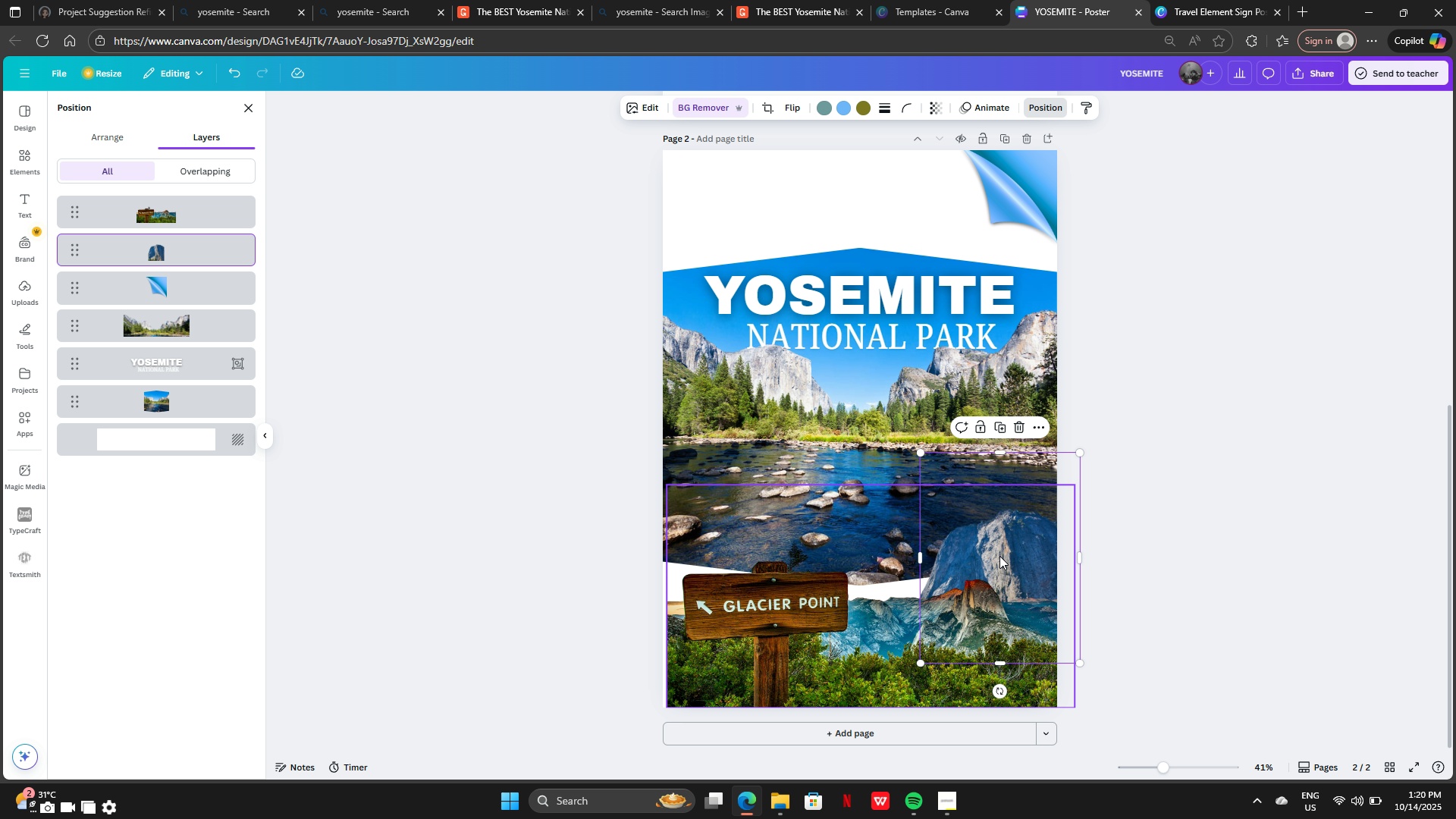 
left_click_drag(start_coordinate=[999, 556], to_coordinate=[1001, 537])
 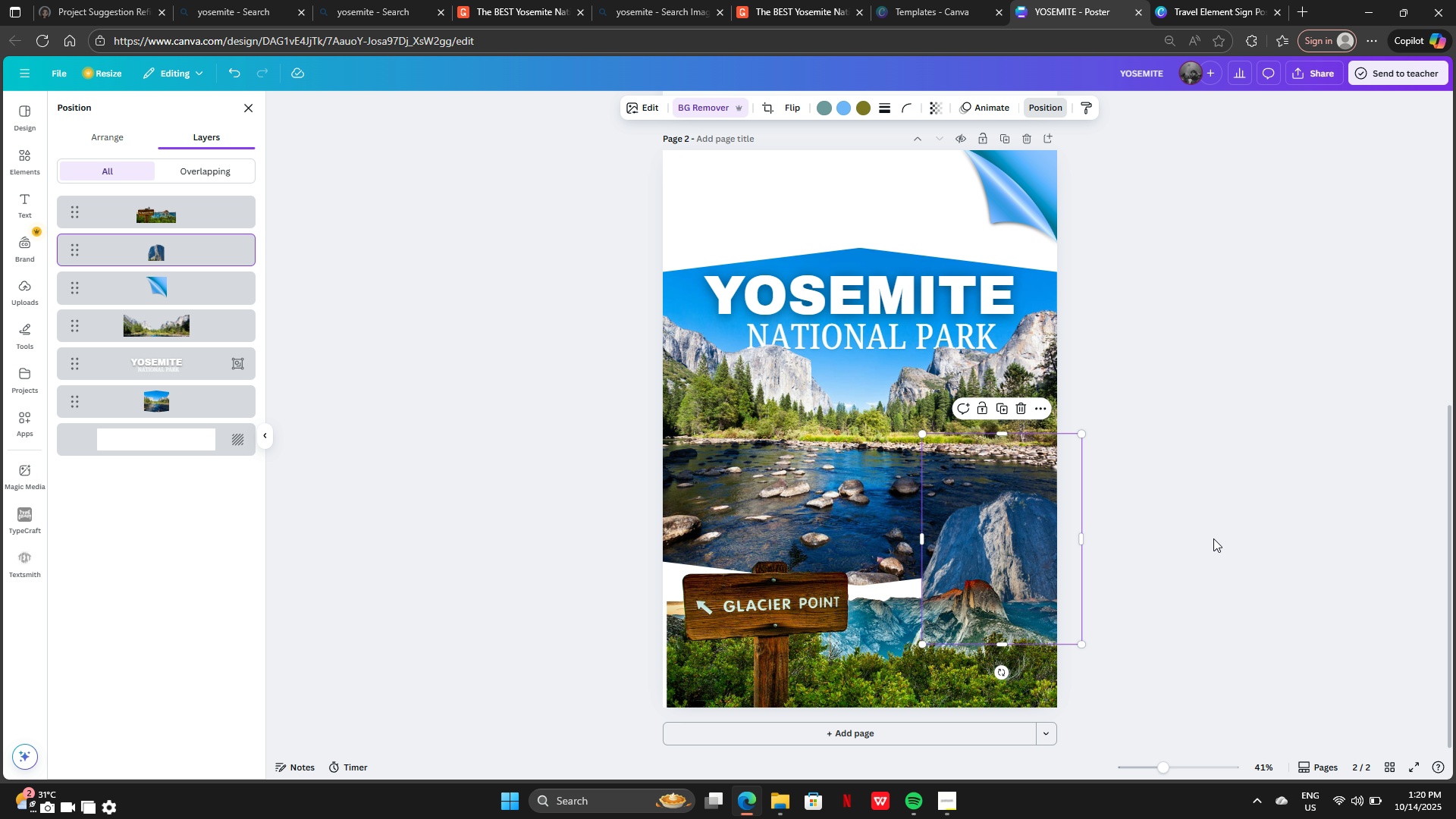 
left_click([1213, 538])
 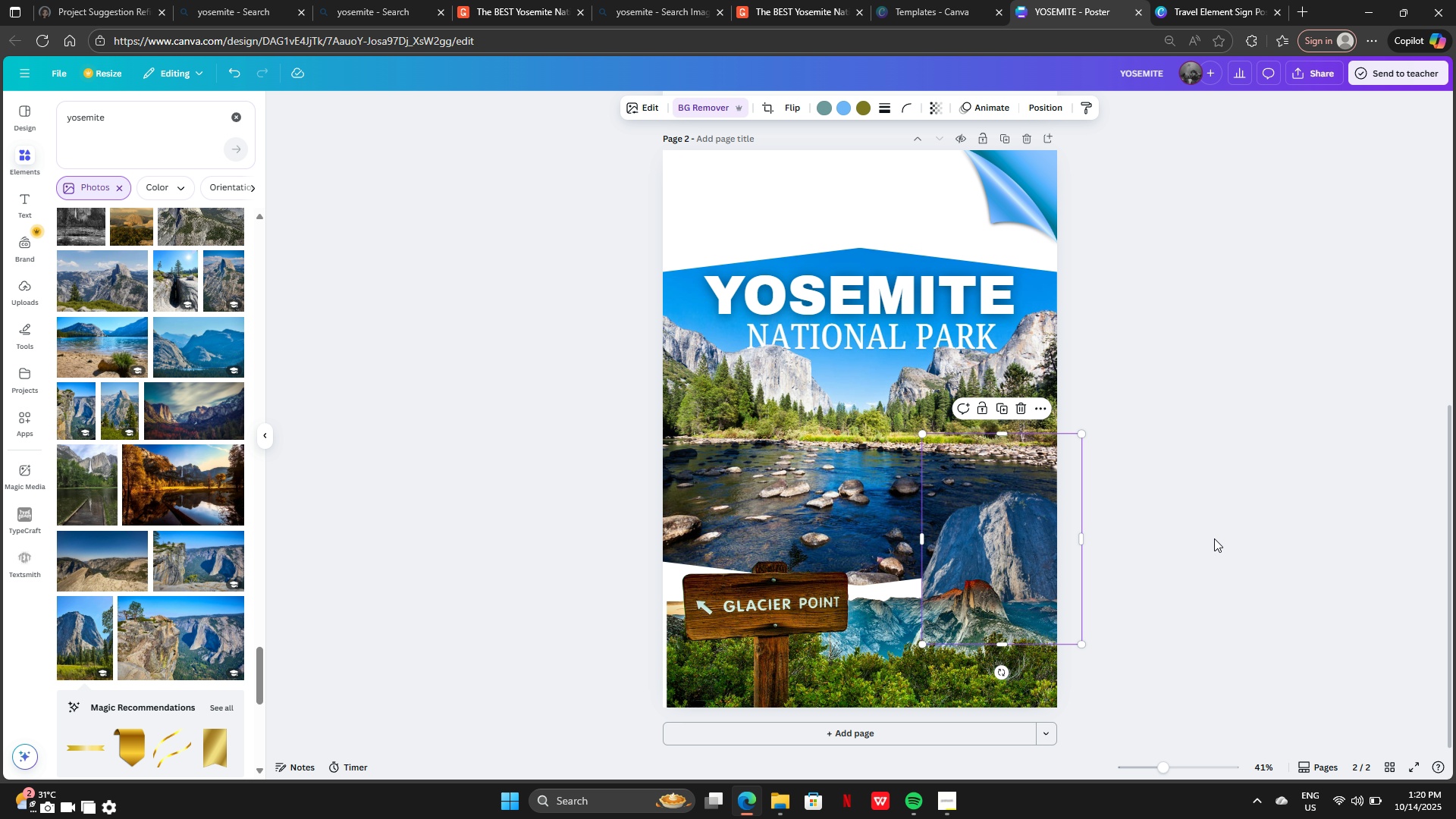 
left_click([1214, 538])
 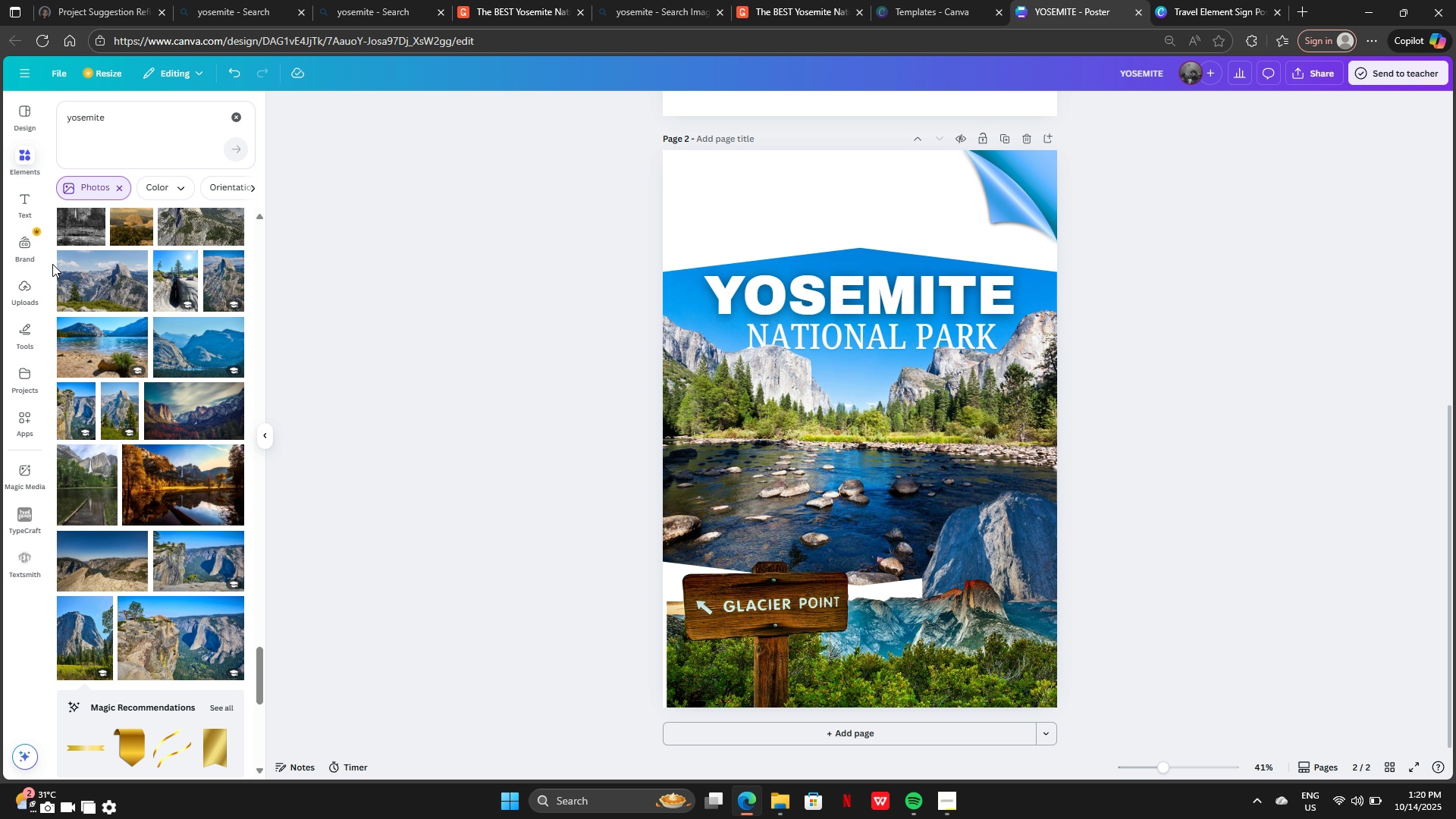 
scroll: coordinate [142, 484], scroll_direction: down, amount: 5.0
 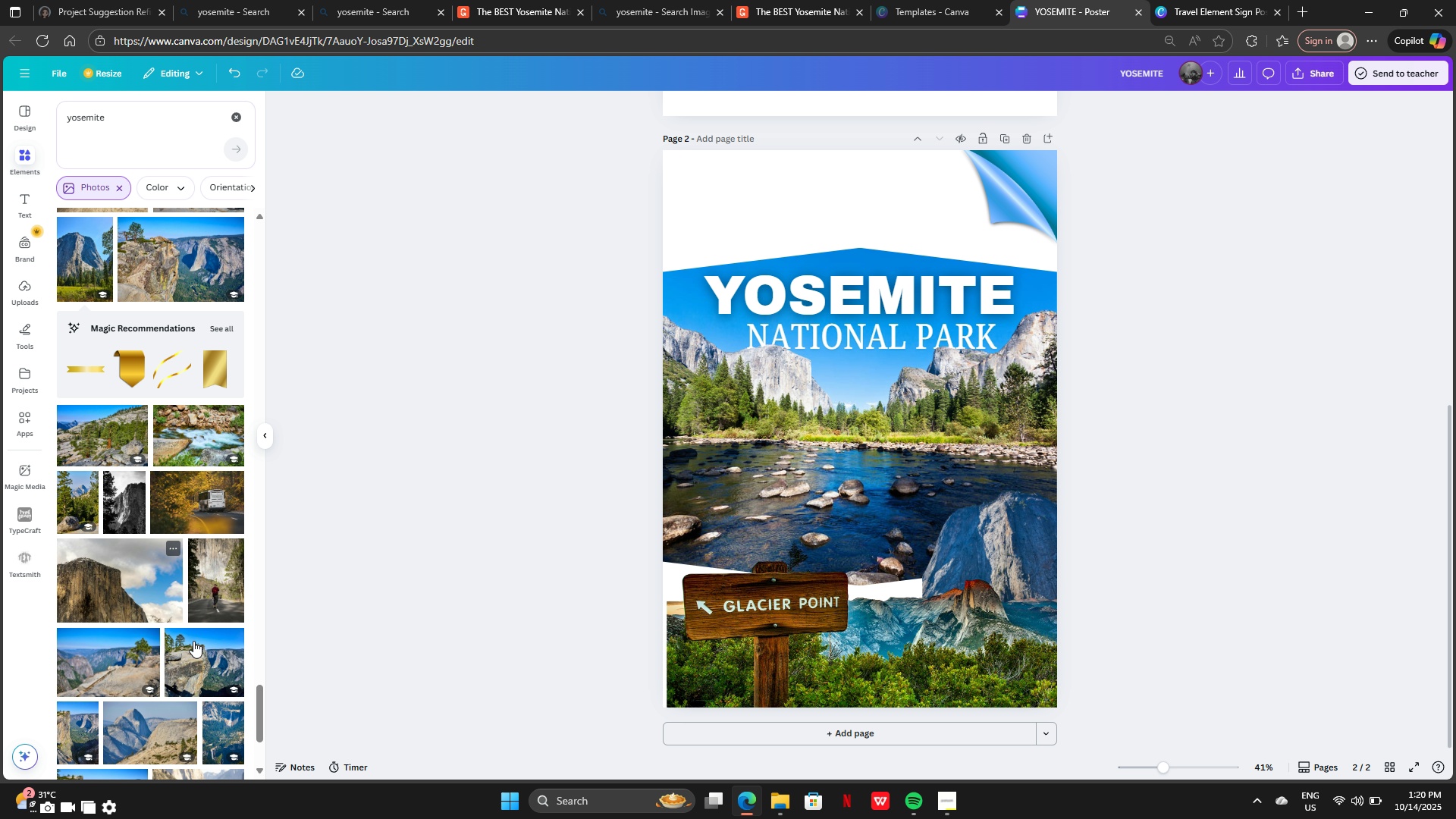 
left_click([802, 632])
 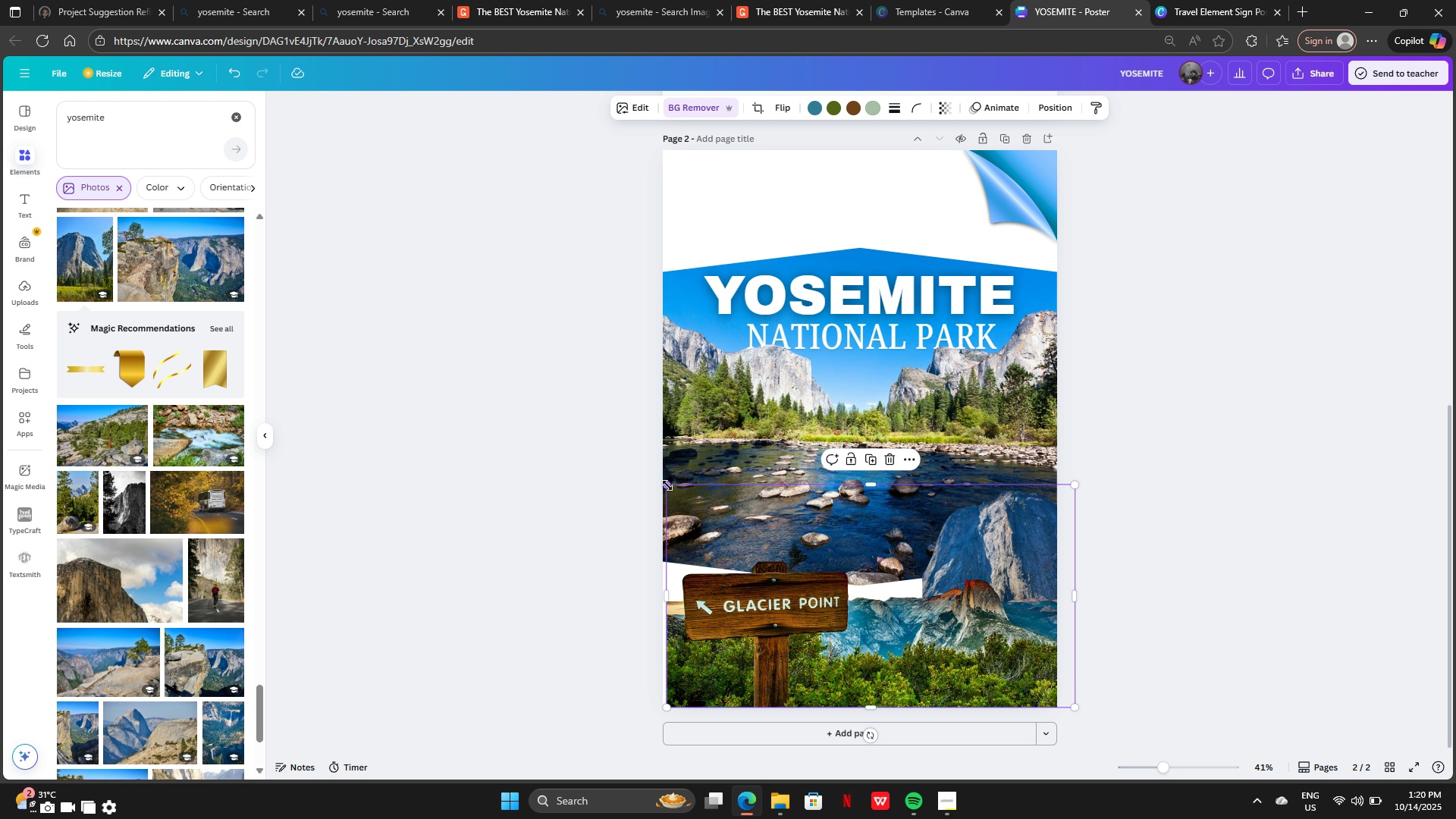 
left_click_drag(start_coordinate=[667, 483], to_coordinate=[692, 561])
 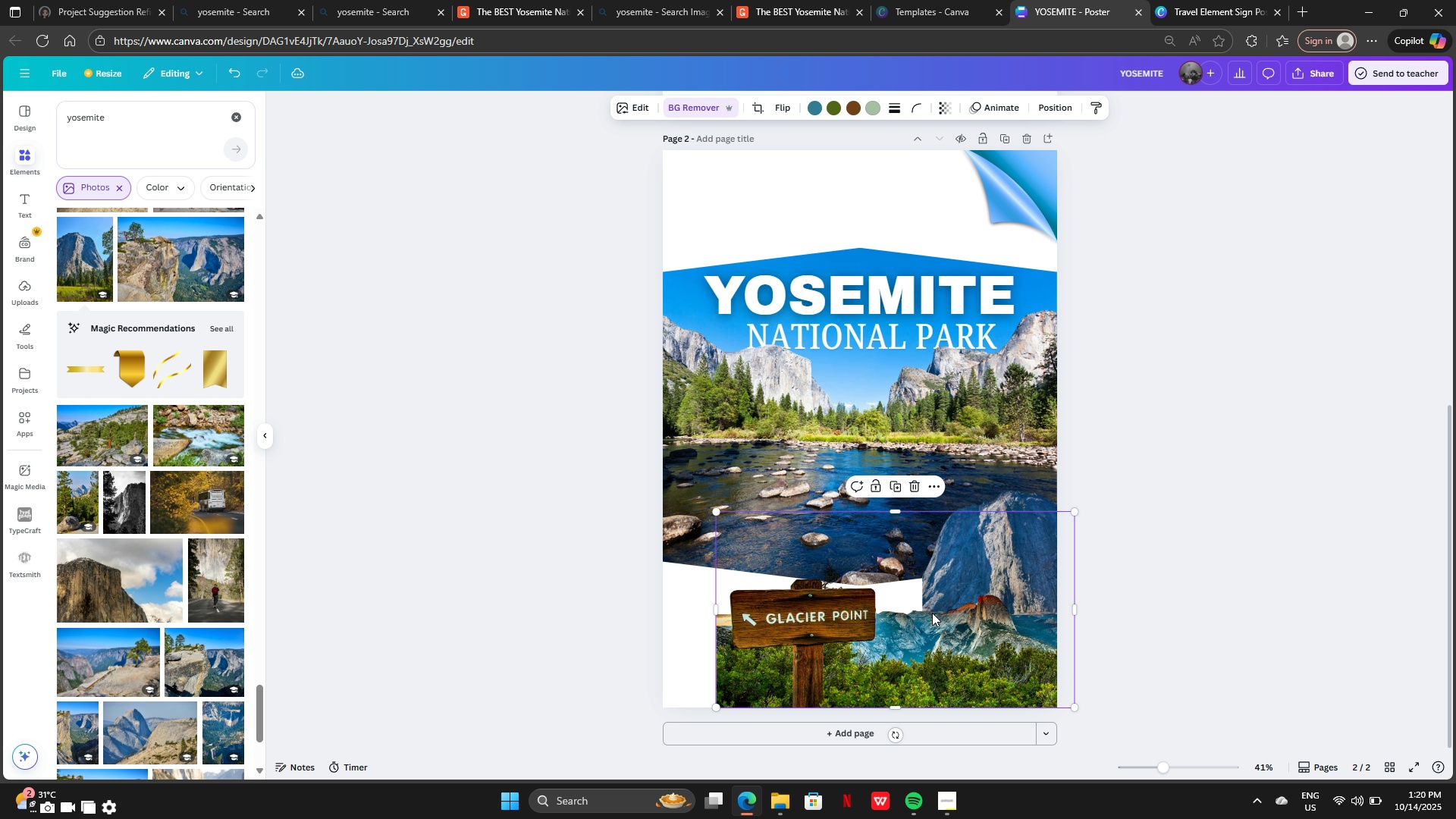 
left_click_drag(start_coordinate=[935, 631], to_coordinate=[866, 635])
 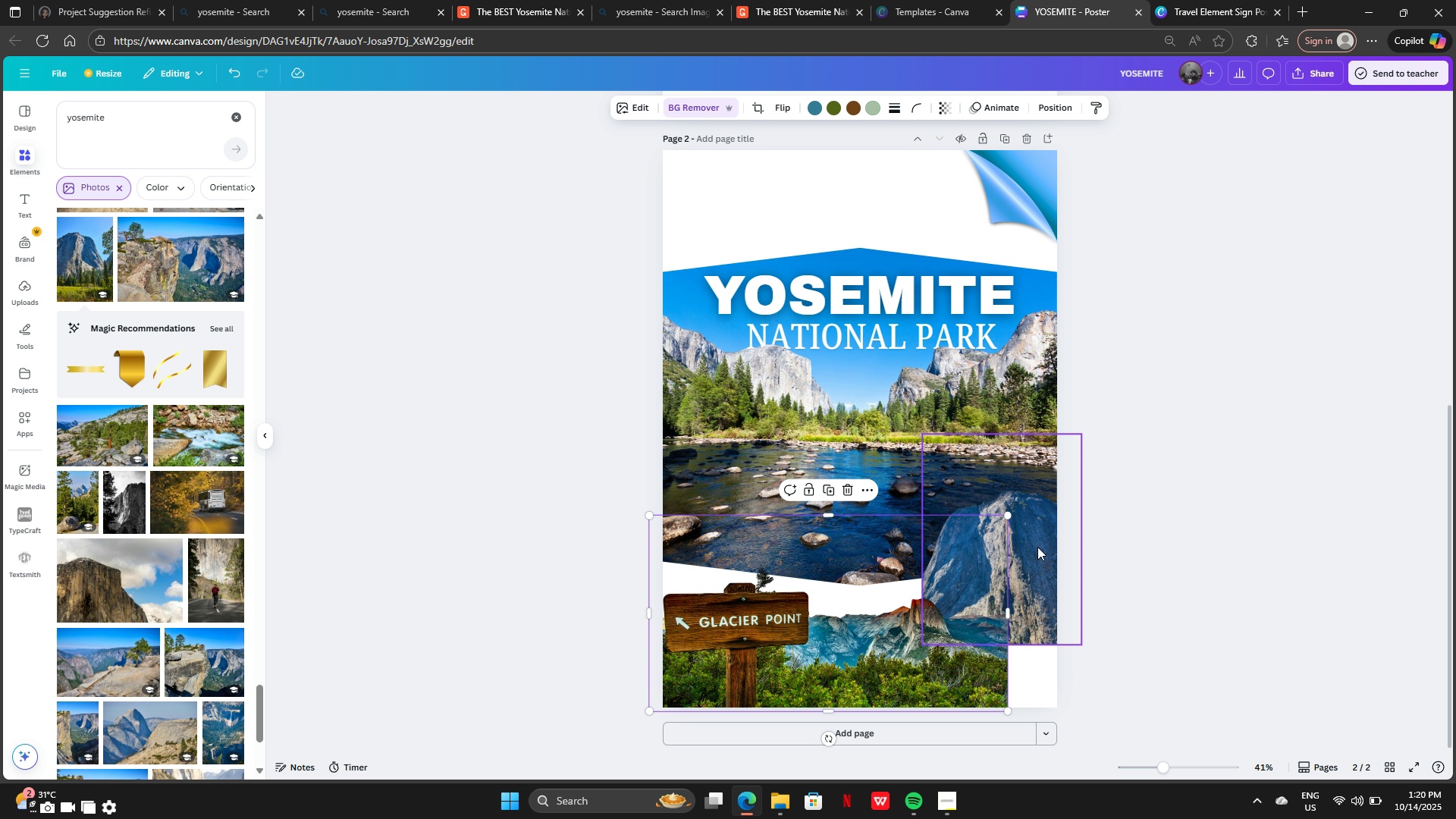 
left_click([1037, 547])
 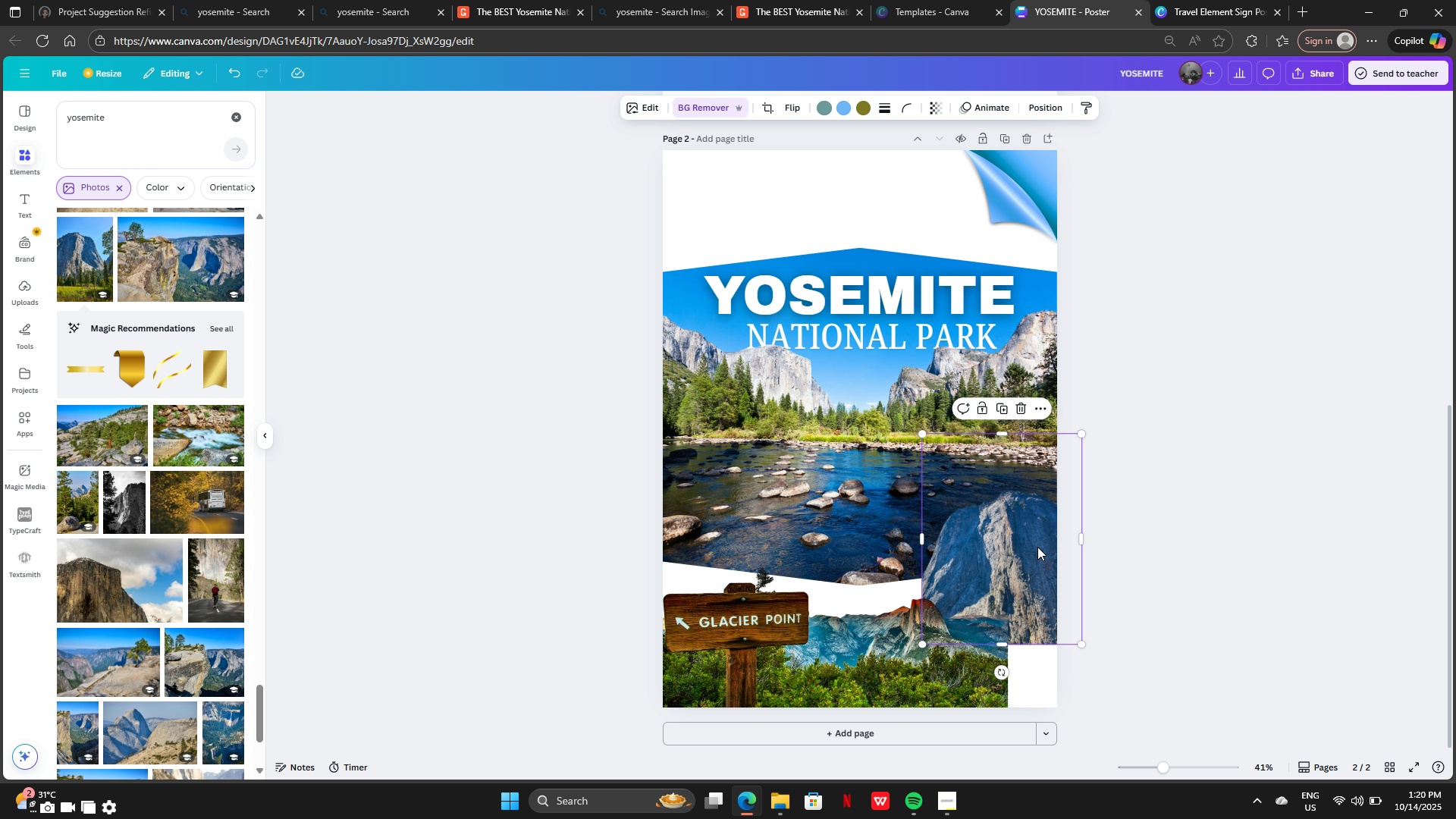 
left_click_drag(start_coordinate=[1037, 547], to_coordinate=[1048, 598])
 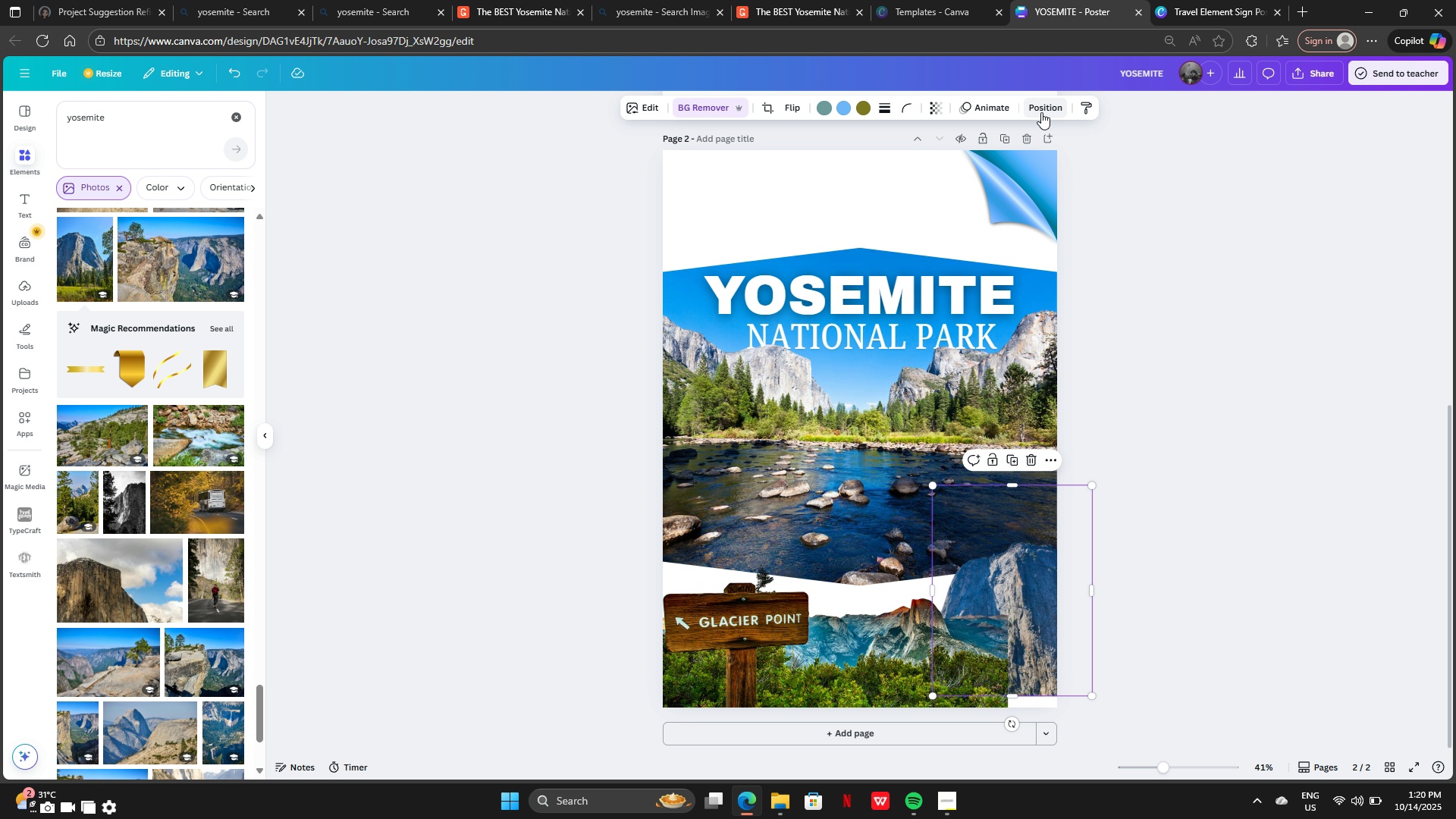 
left_click([1042, 112])
 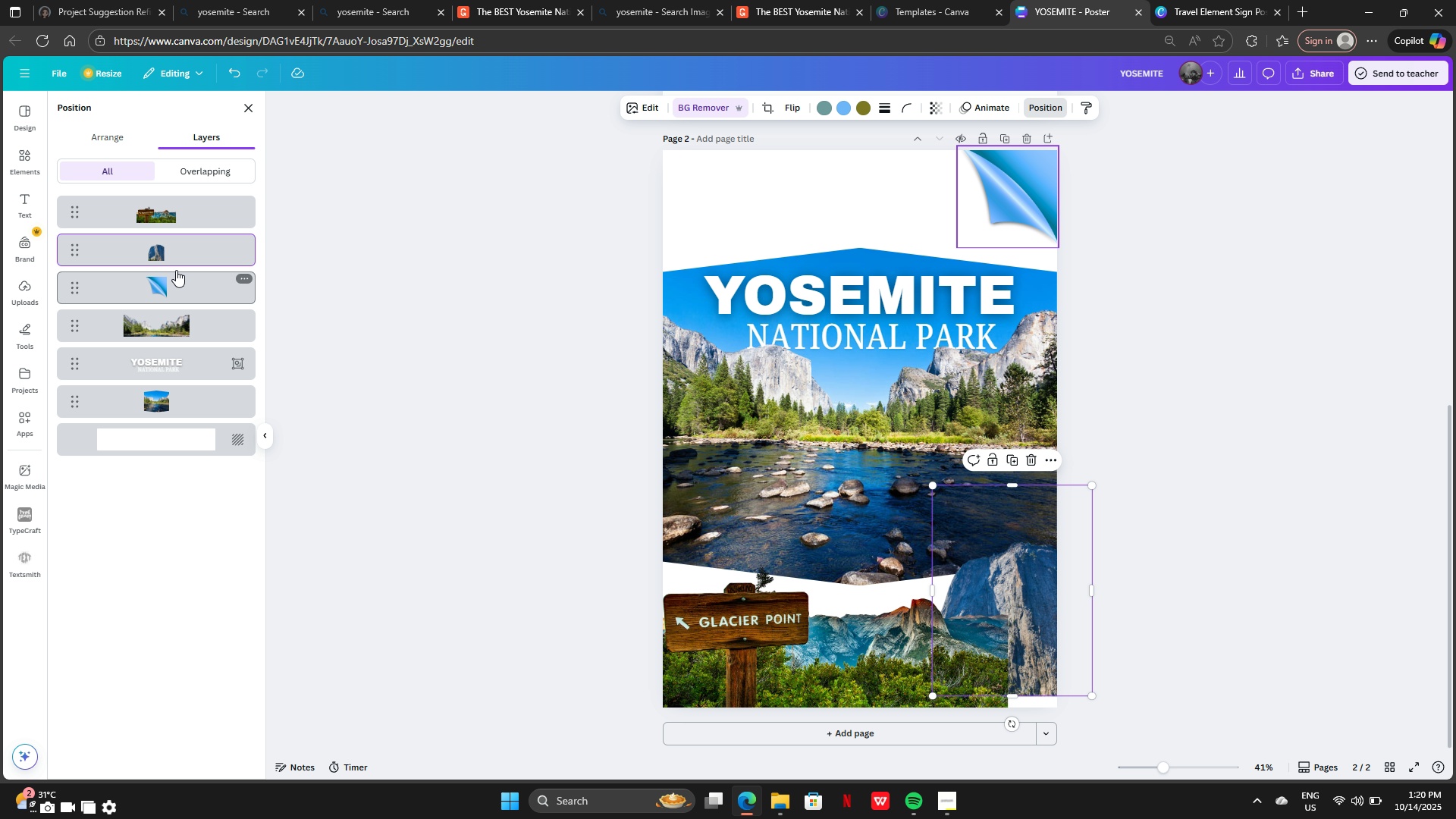 
left_click_drag(start_coordinate=[176, 276], to_coordinate=[176, 239])
 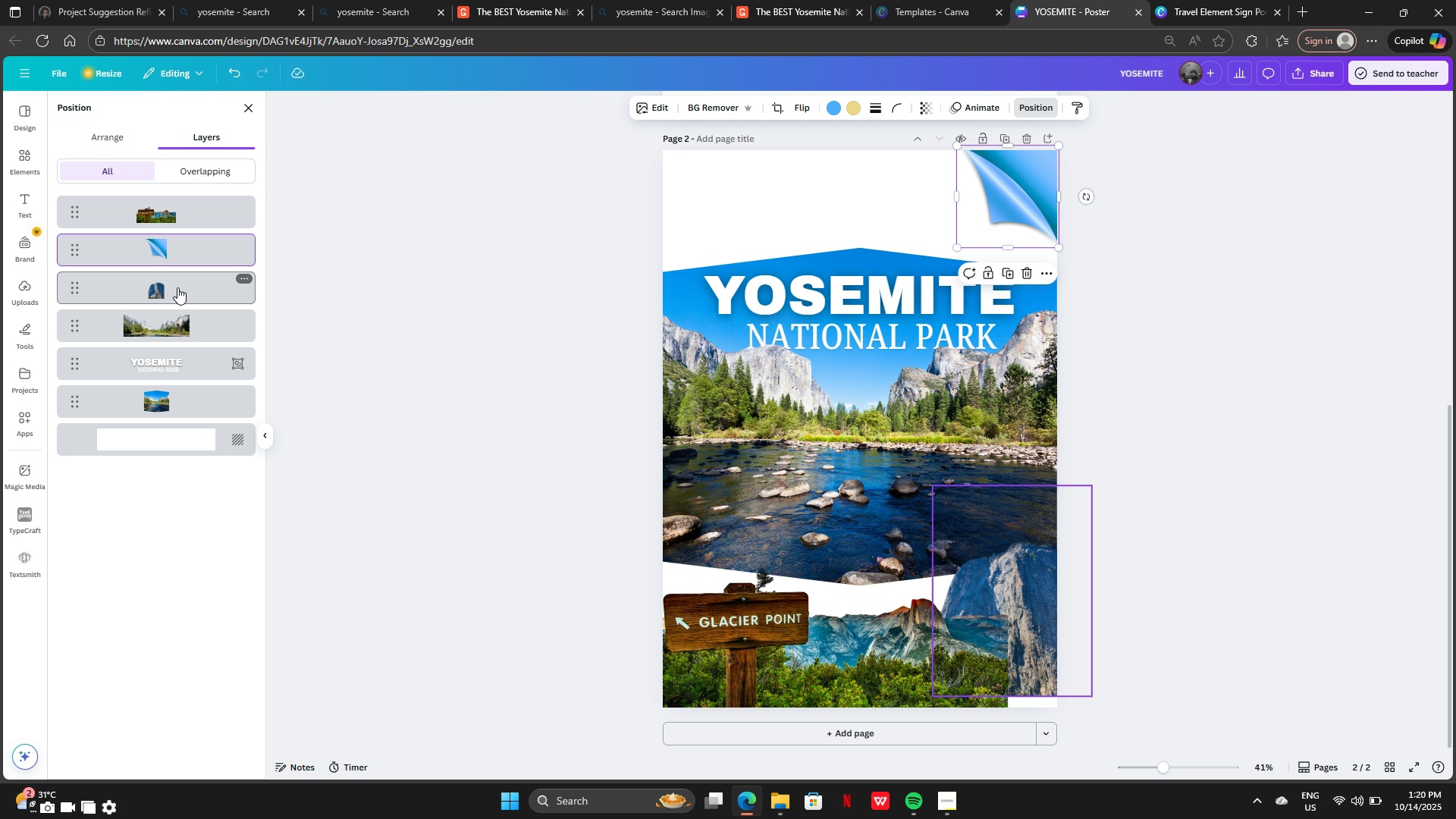 
left_click_drag(start_coordinate=[177, 287], to_coordinate=[179, 307])
 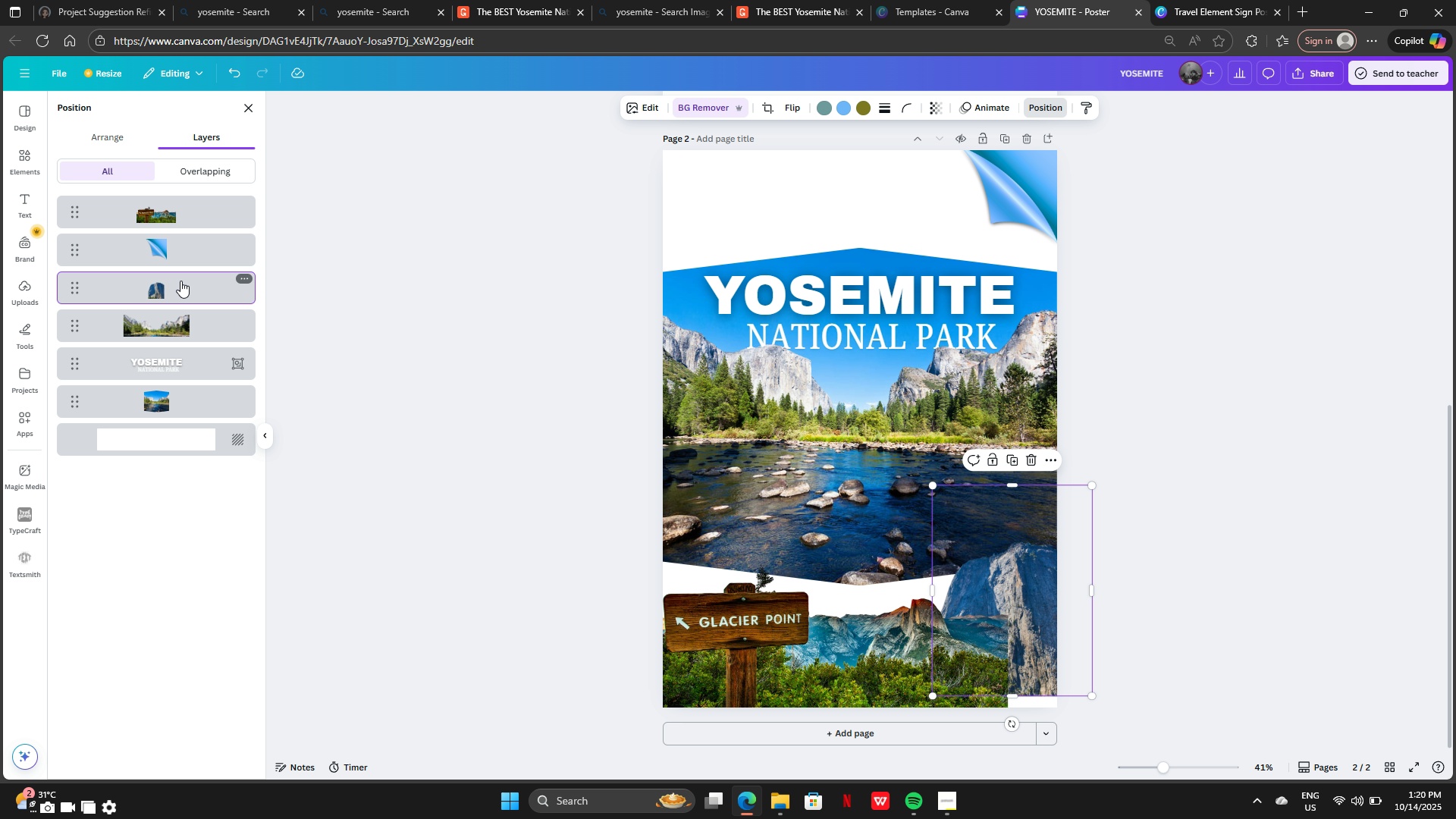 
left_click_drag(start_coordinate=[182, 283], to_coordinate=[183, 193])
 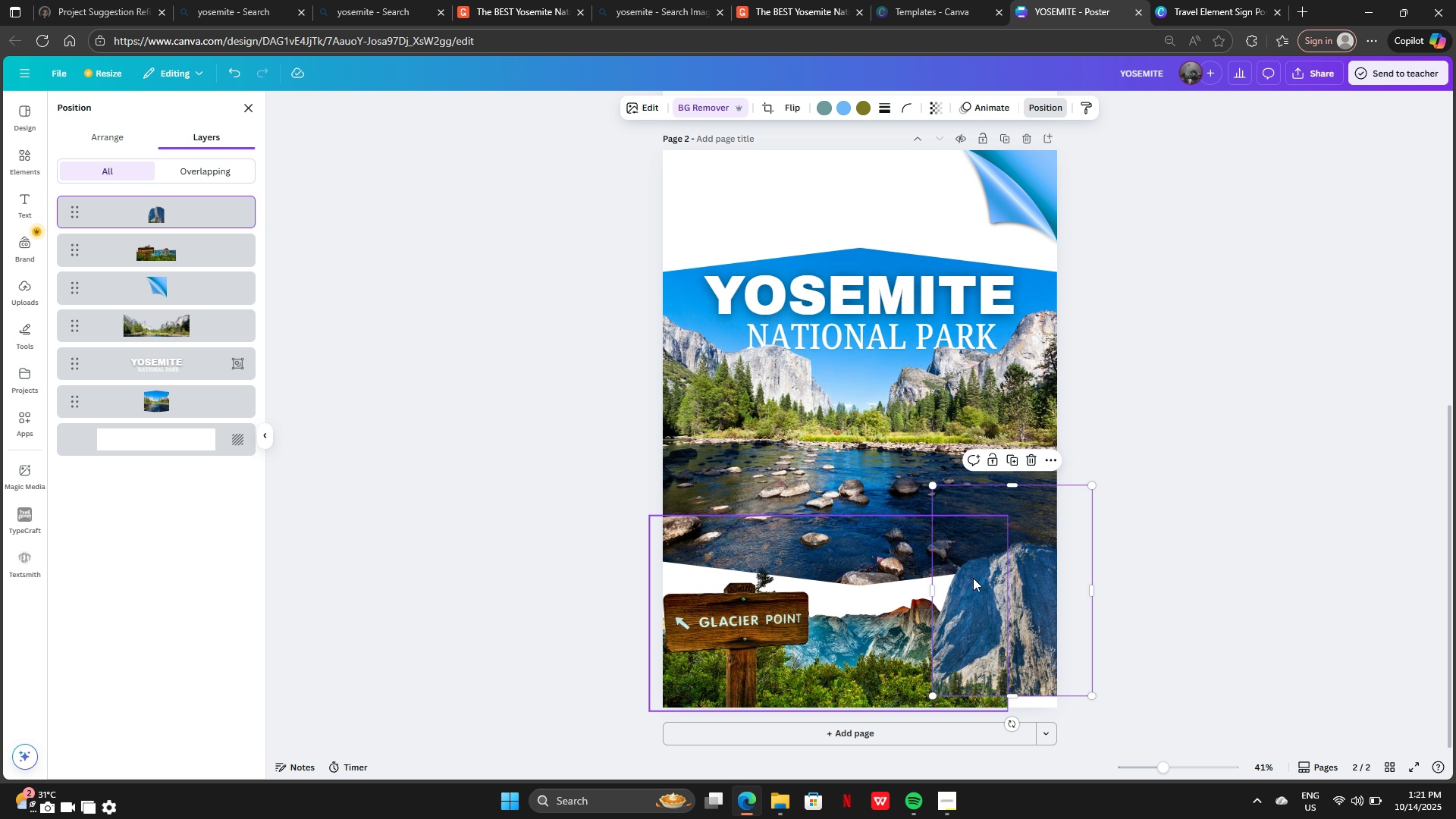 
left_click_drag(start_coordinate=[977, 582], to_coordinate=[980, 598])
 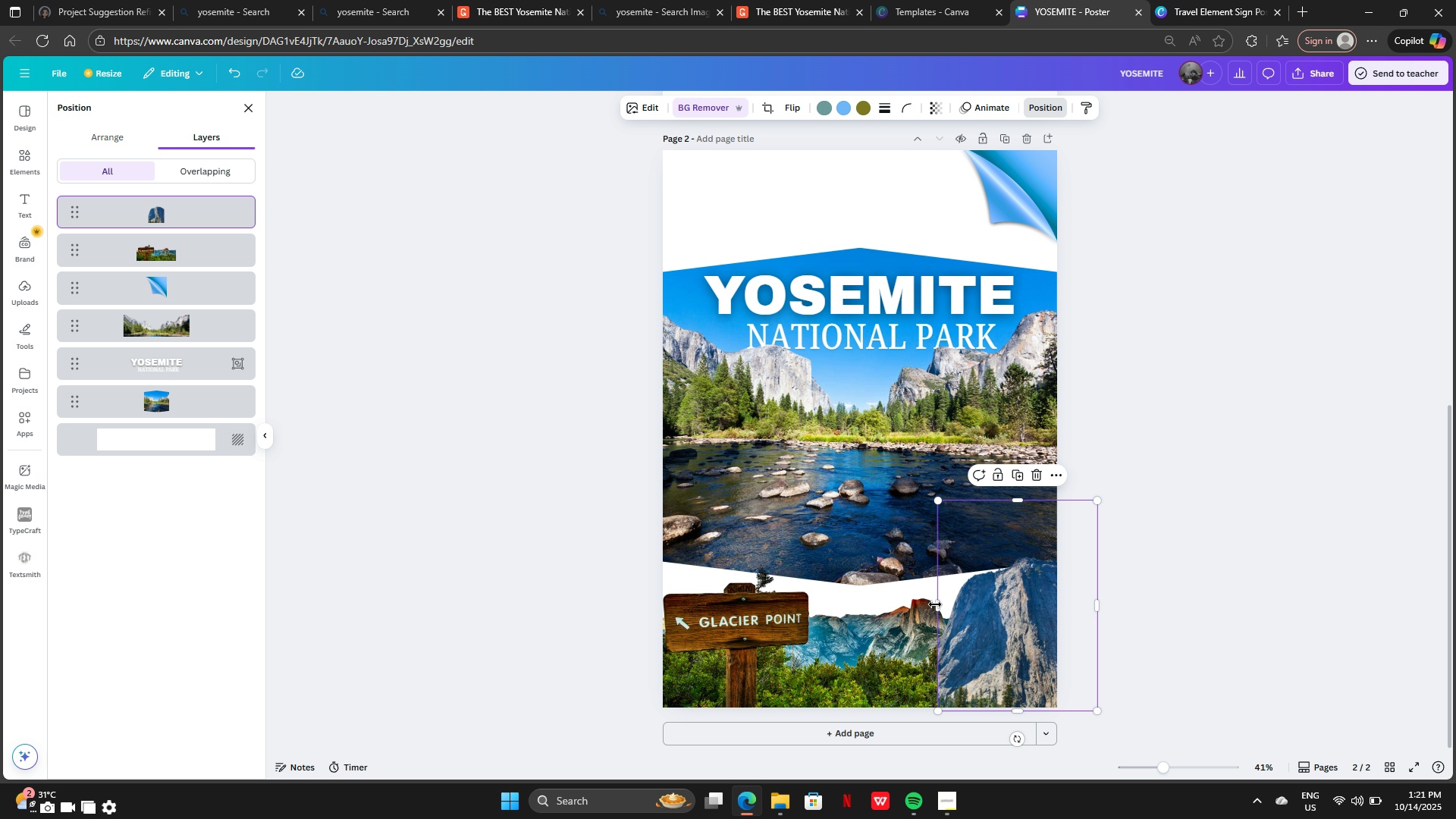 
left_click_drag(start_coordinate=[936, 604], to_coordinate=[908, 583])
 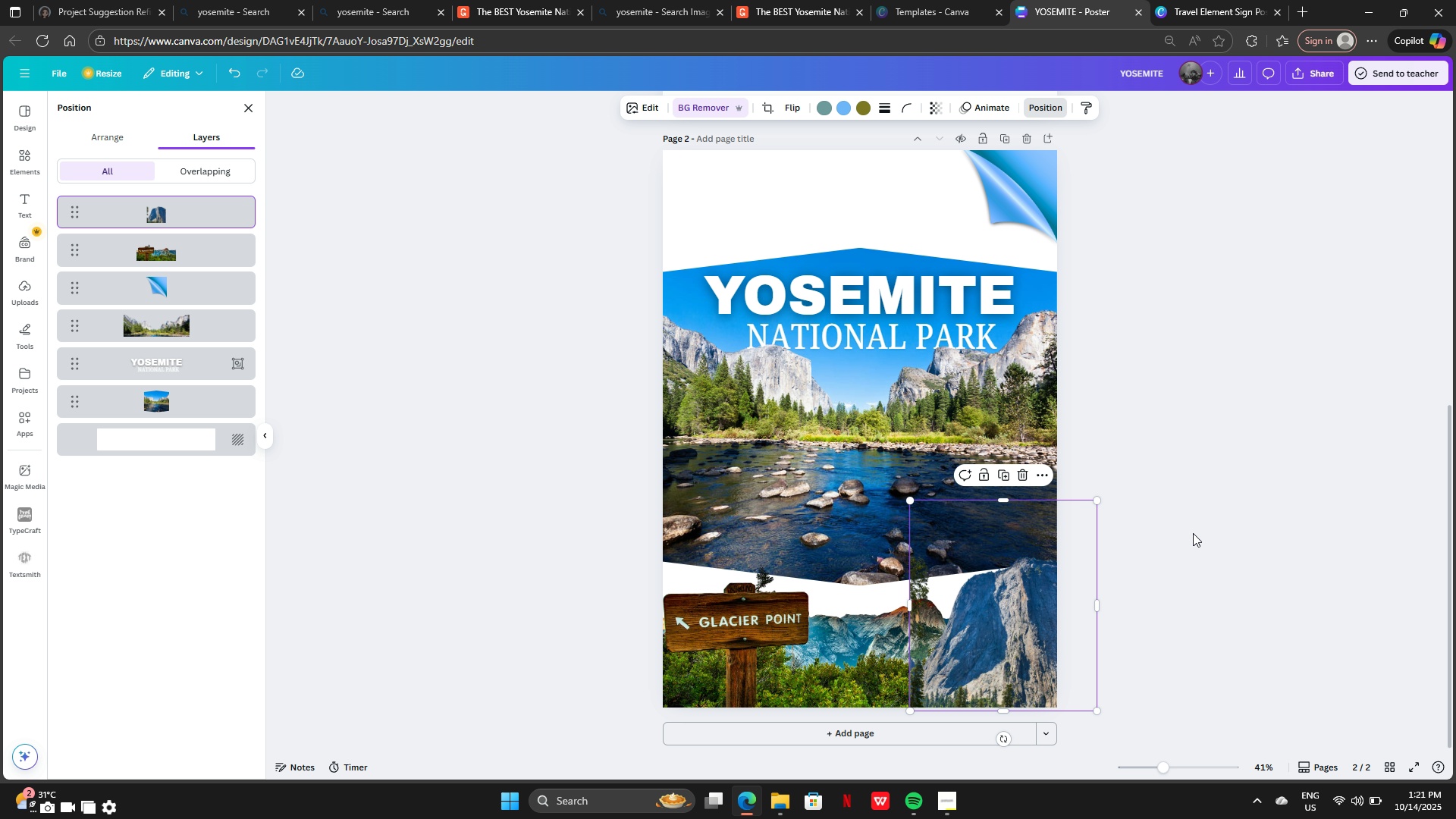 
left_click([1193, 533])
 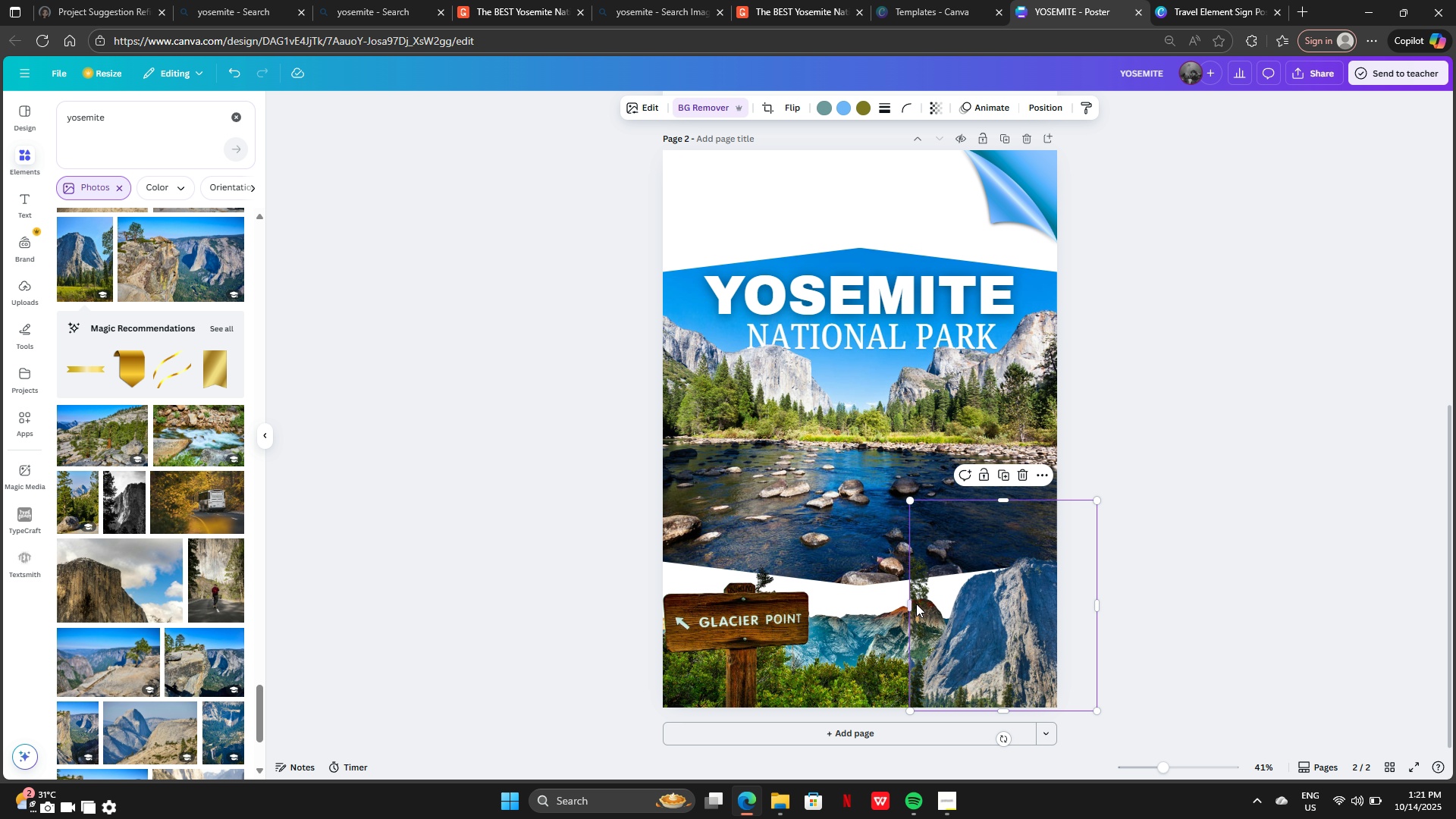 
left_click_drag(start_coordinate=[913, 604], to_coordinate=[941, 607])
 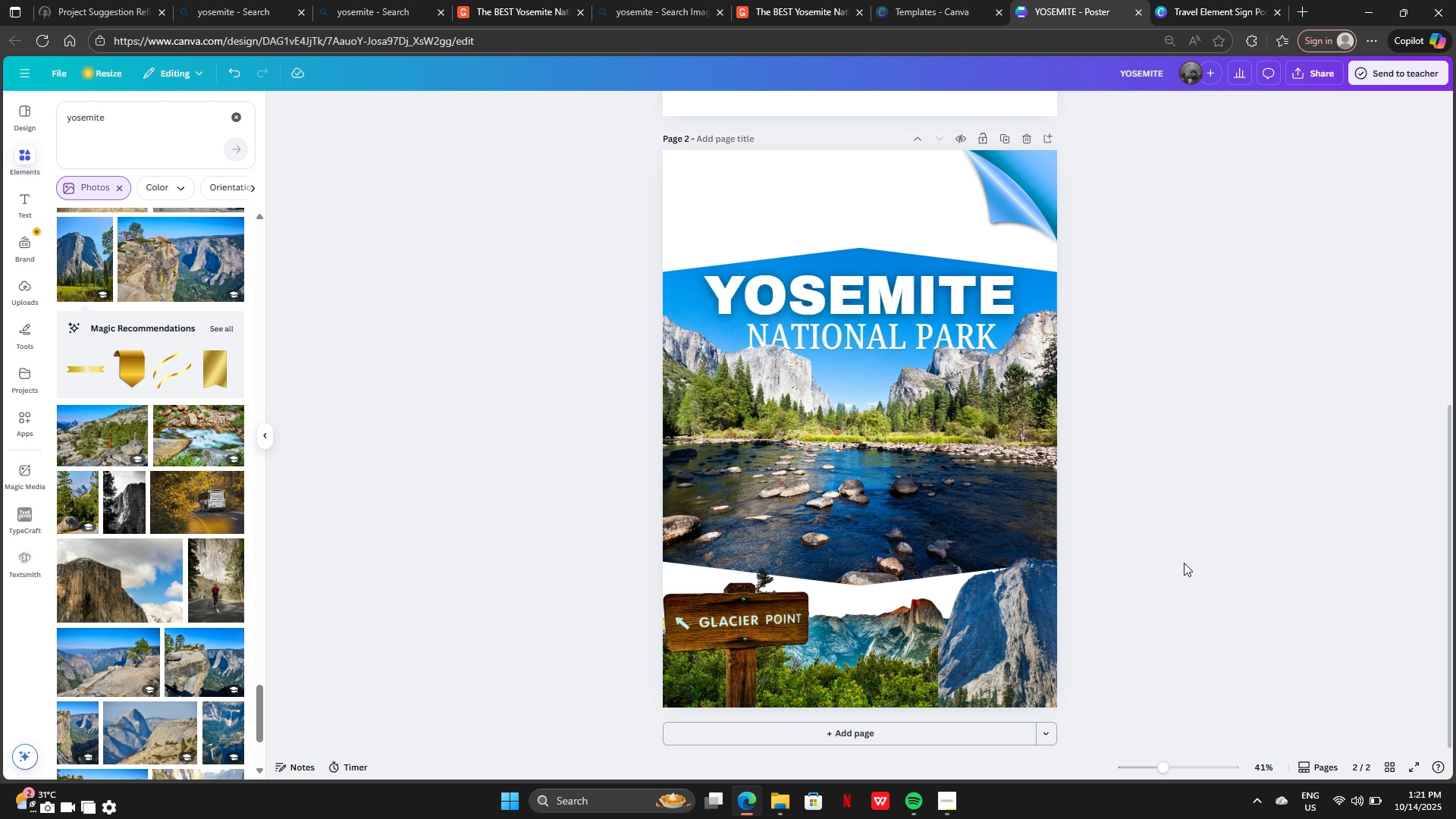 
double_click([1184, 563])
 